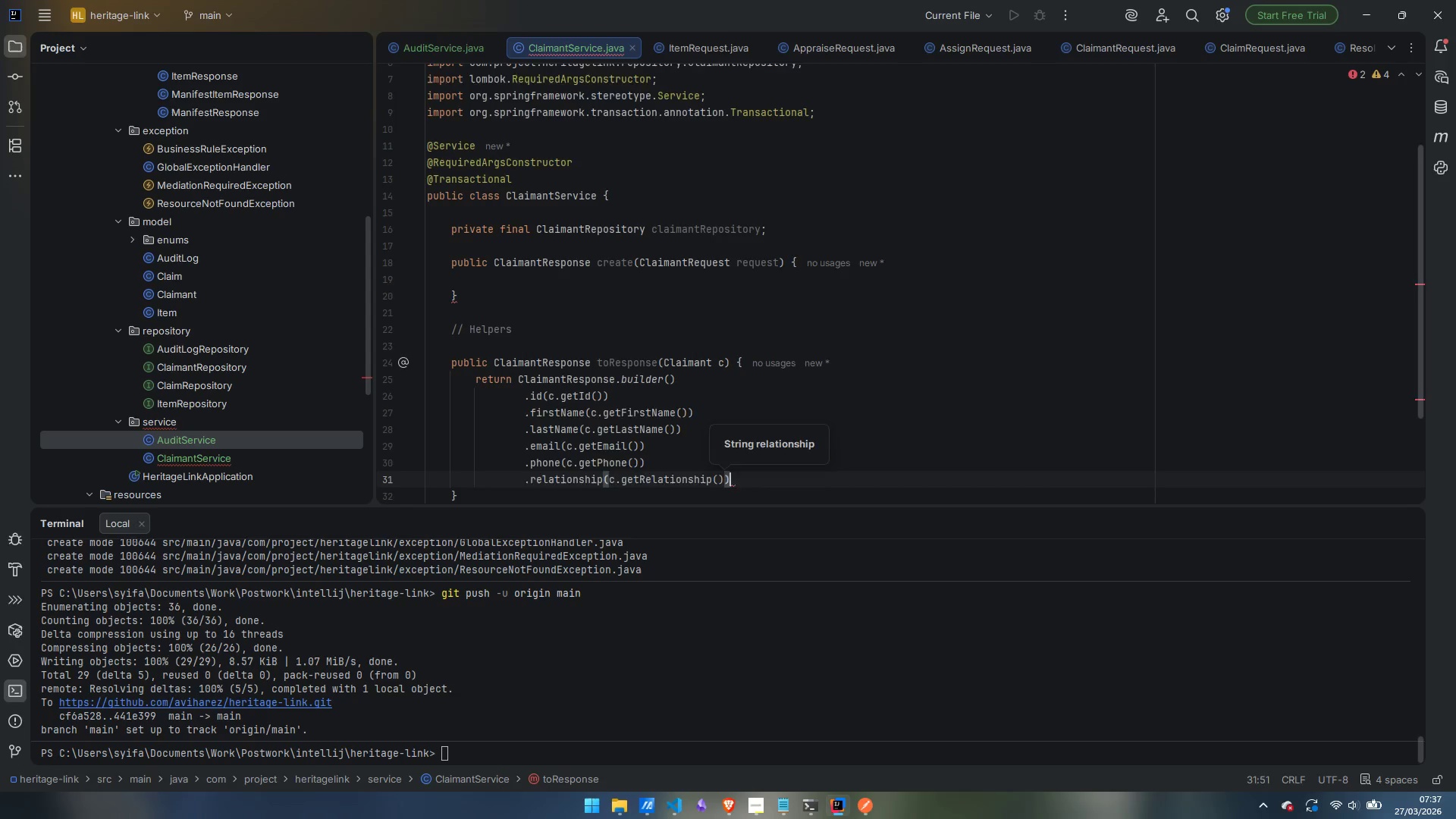 
key(Enter)
 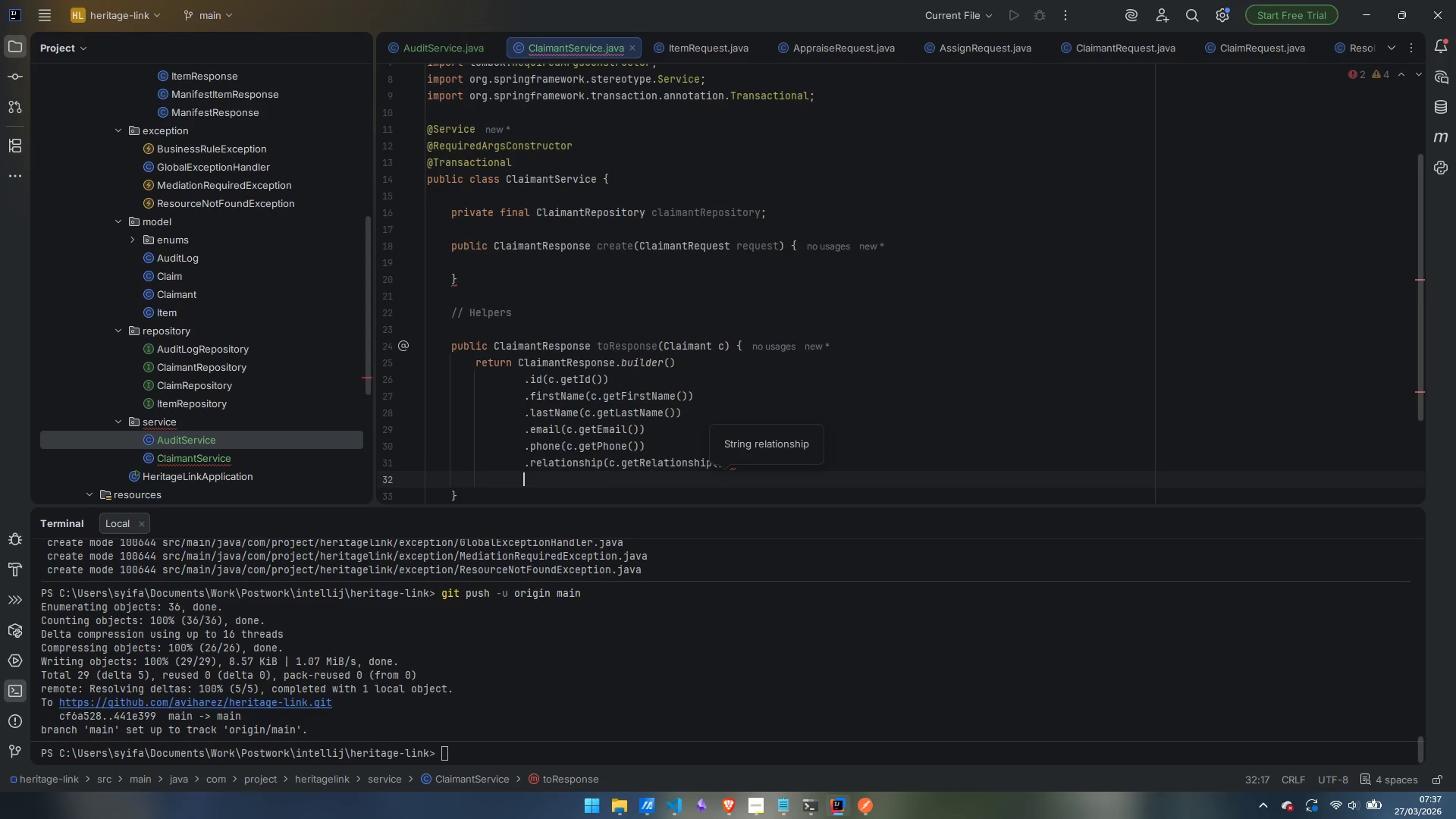 
type(.crtea)
key(Backspace)
key(Backspace)
key(Backspace)
type(eatedAt(c.getCreatedAt())
 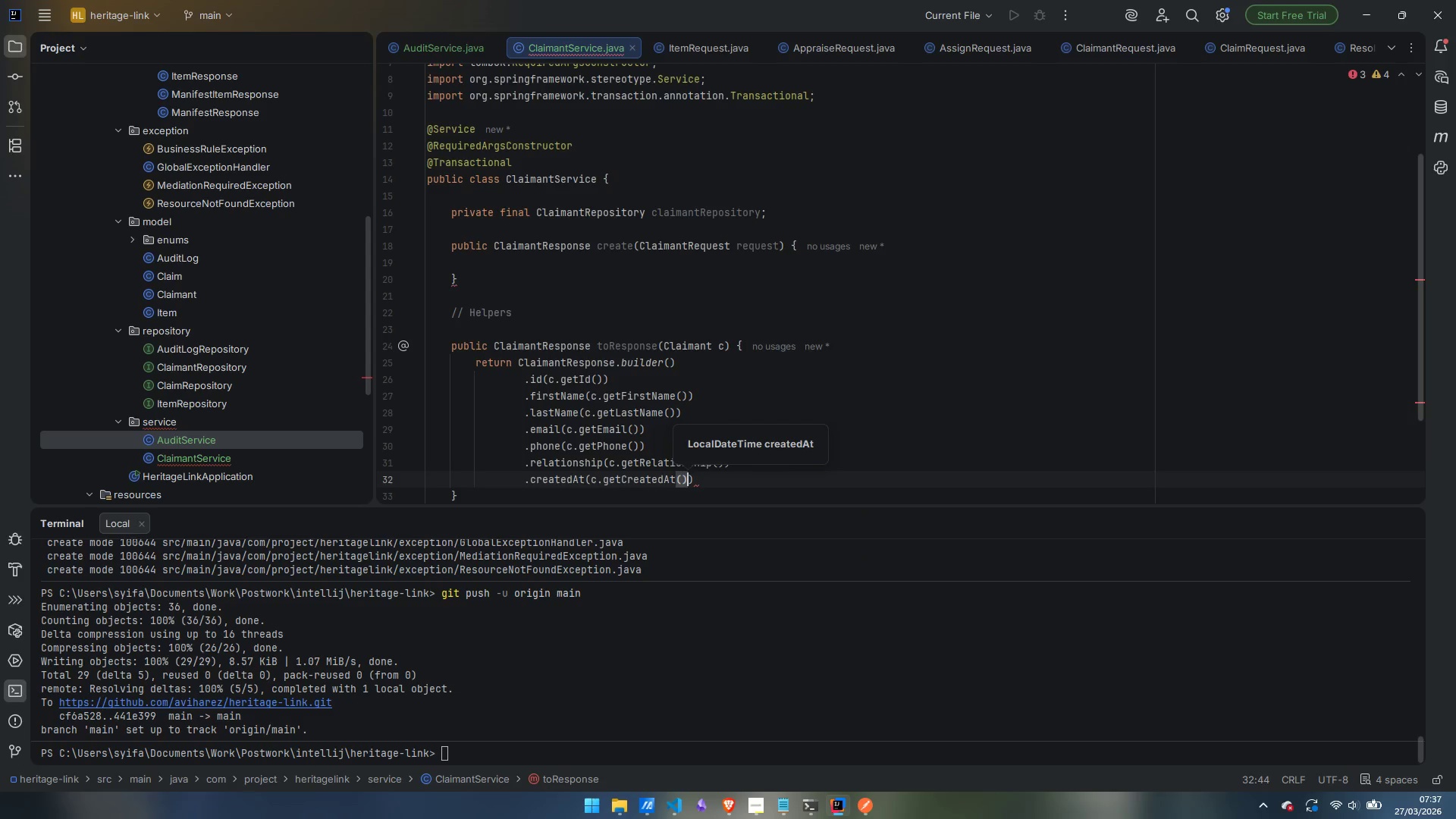 
key(ArrowRight)
 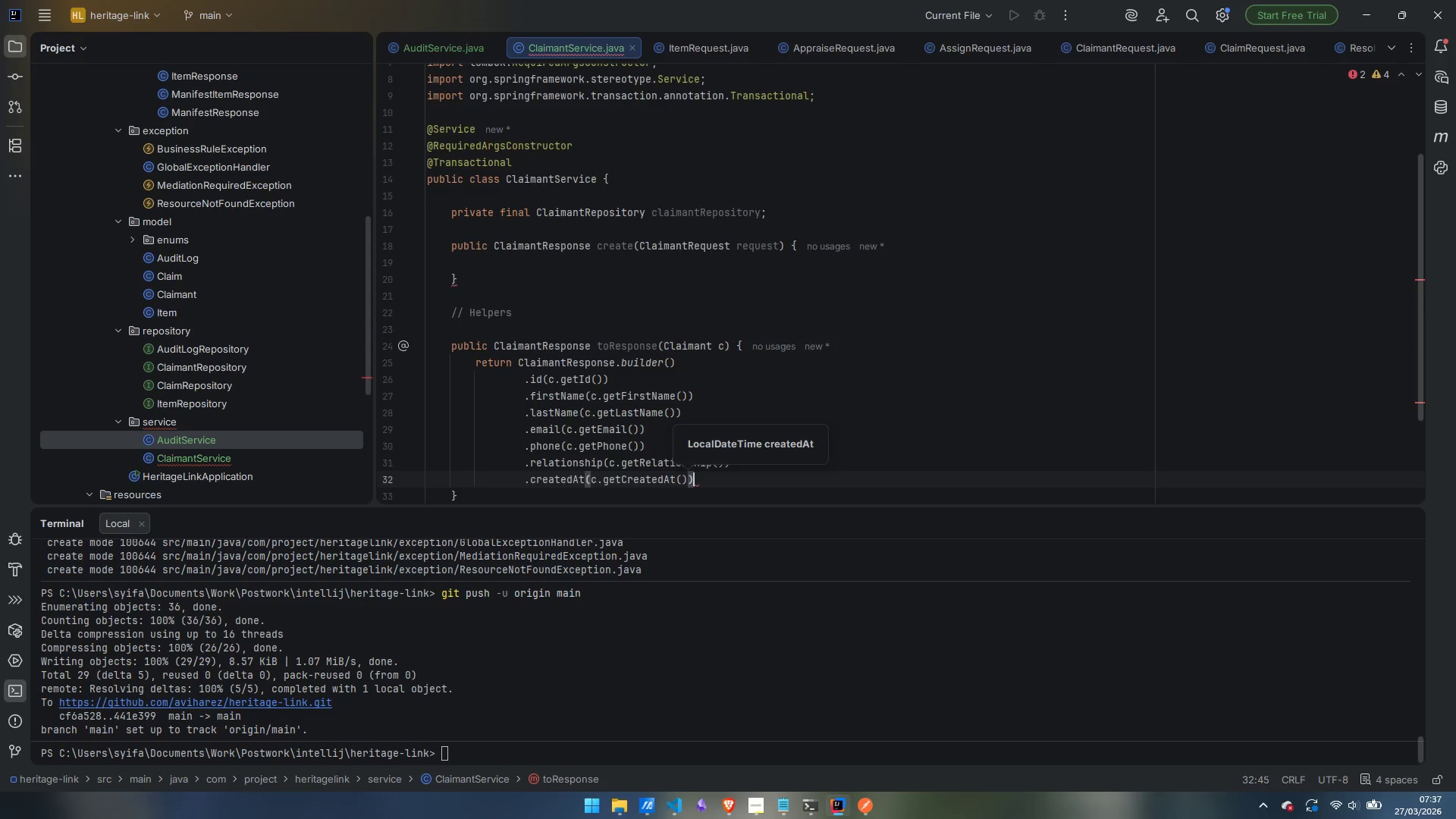 
key(Enter)
 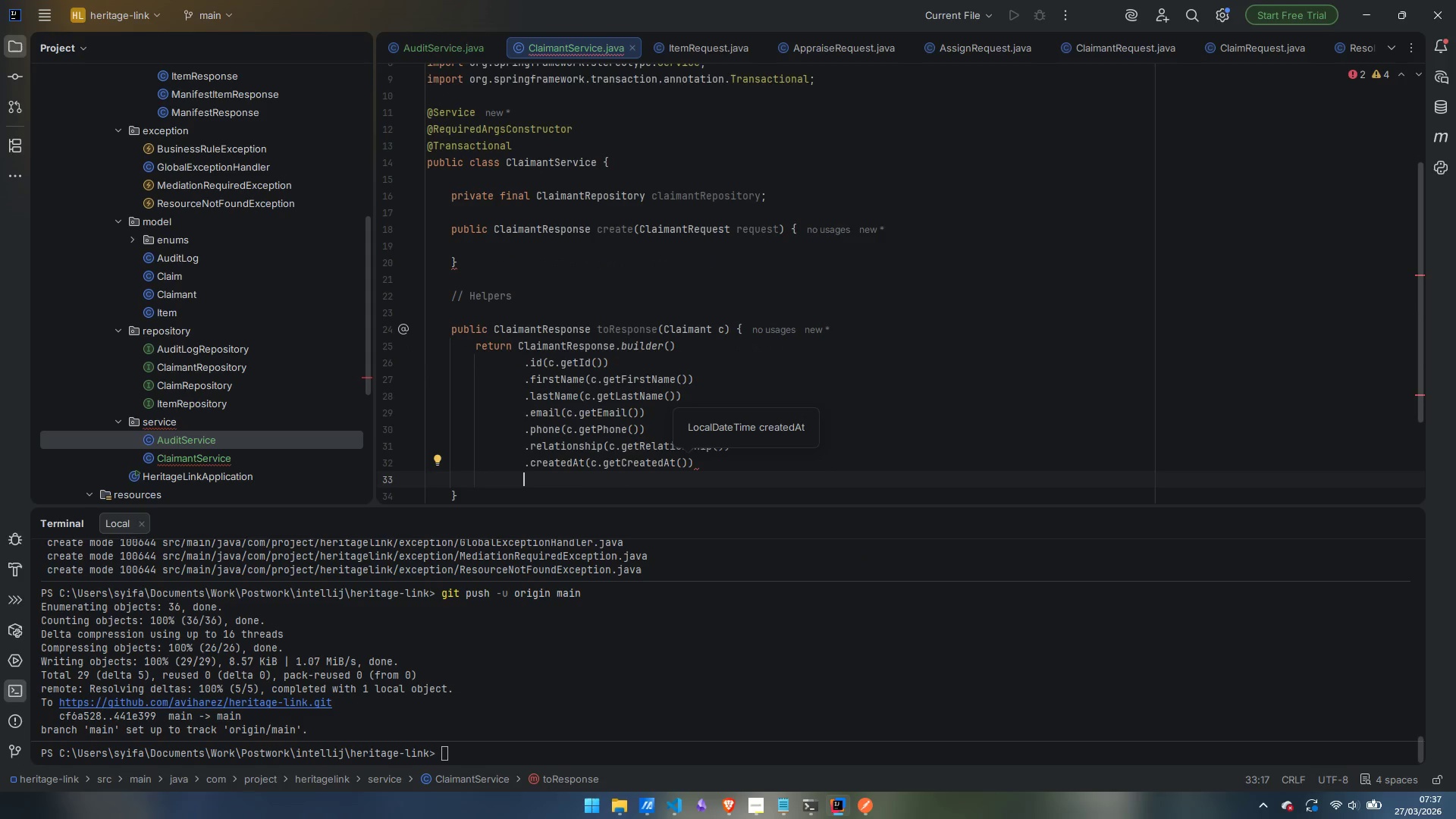 
type(.crete)
key(Backspace)
type(a)
key(Backspace)
key(Backspace)
type(at)
 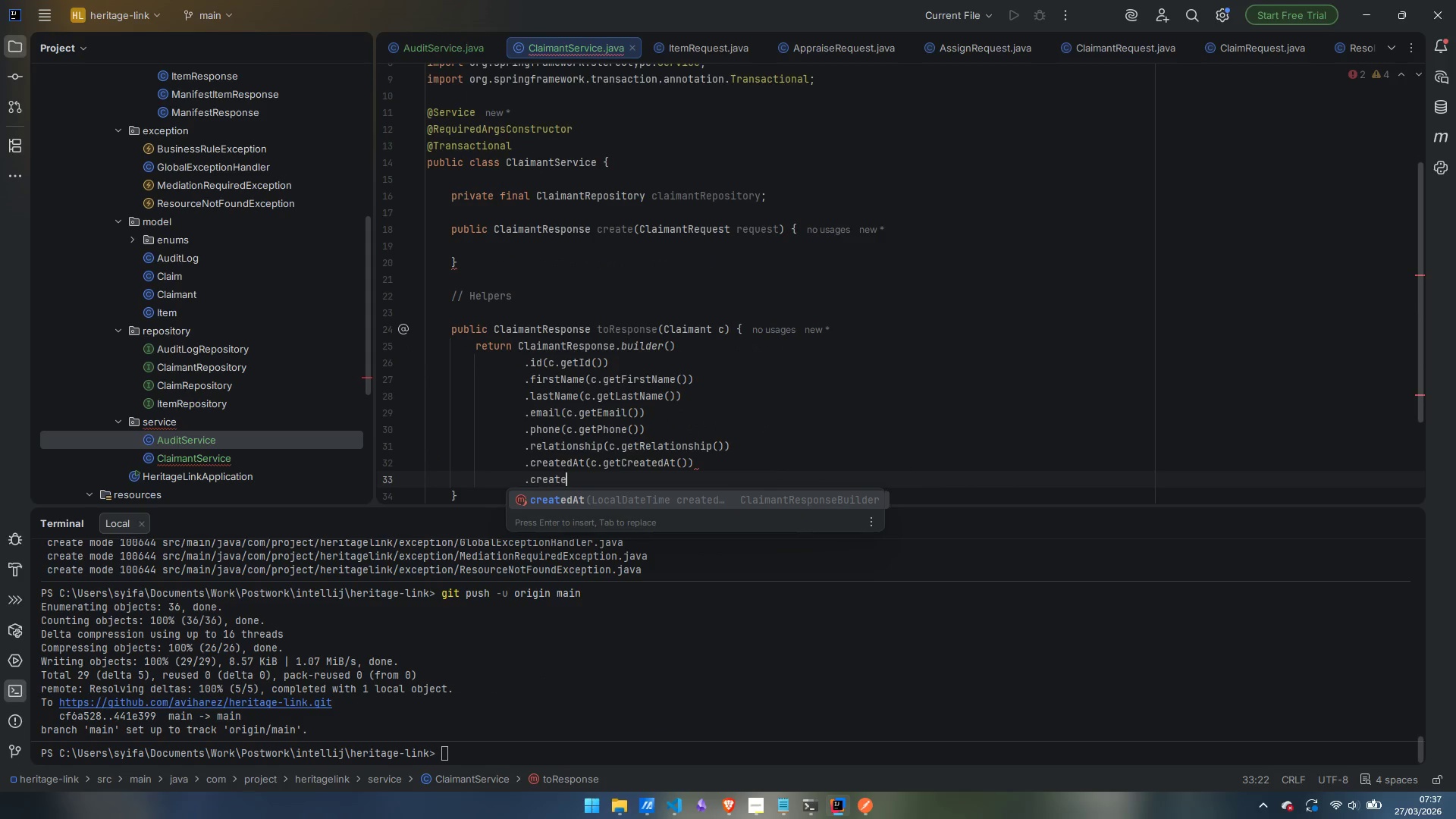 
type(edAt)
 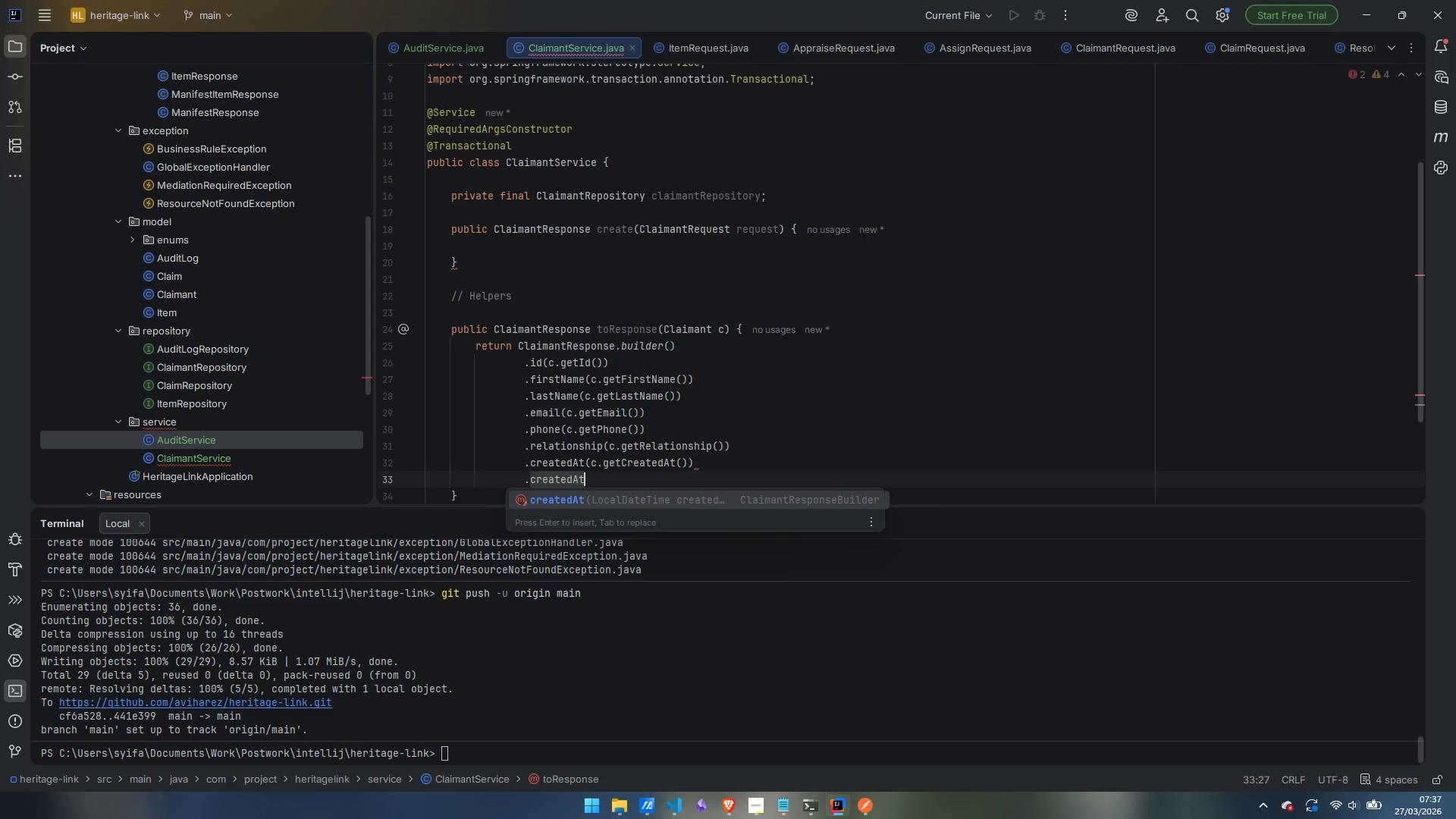 
key(Control+ControlLeft)
 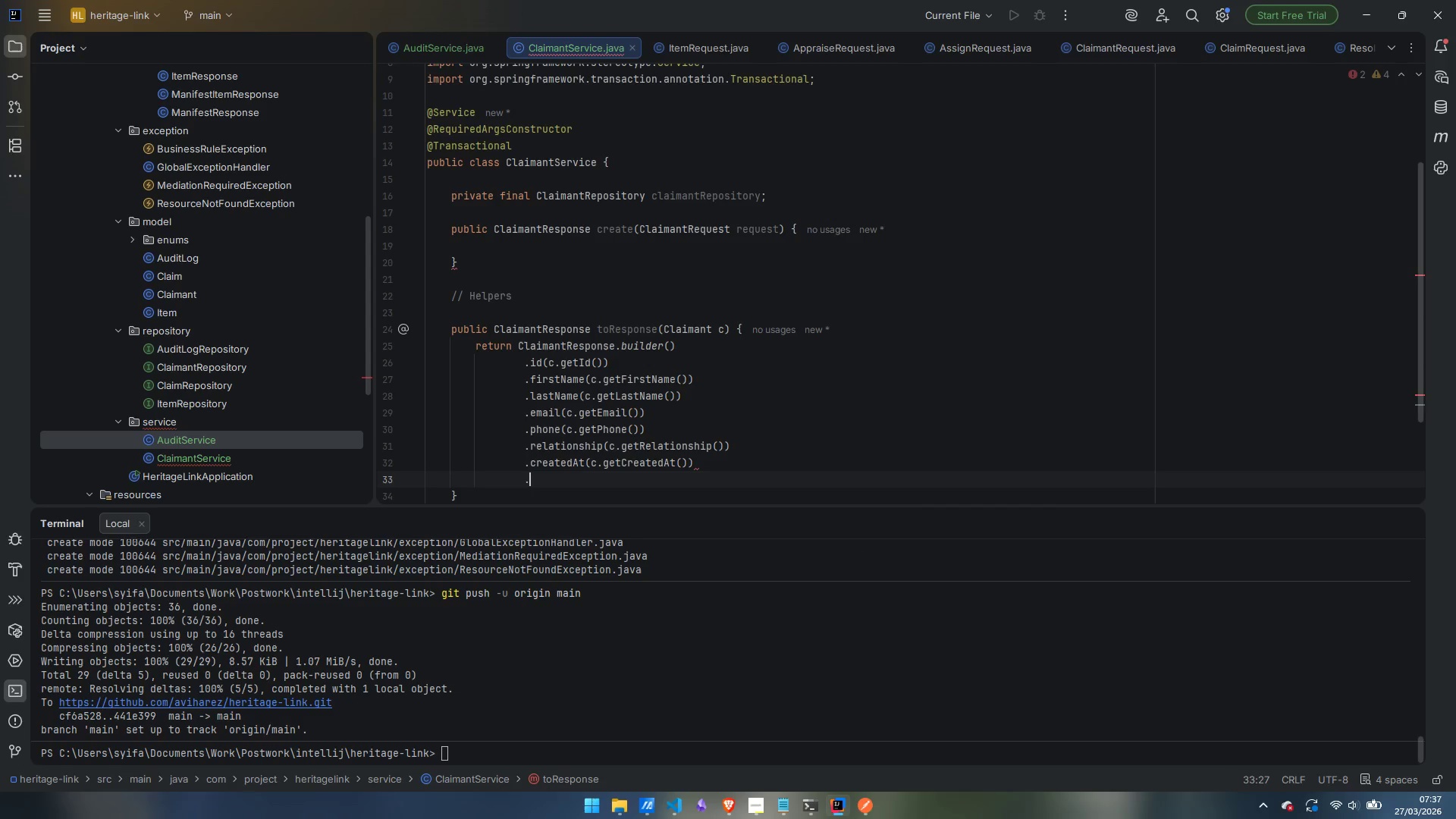 
key(Control+Backspace)
 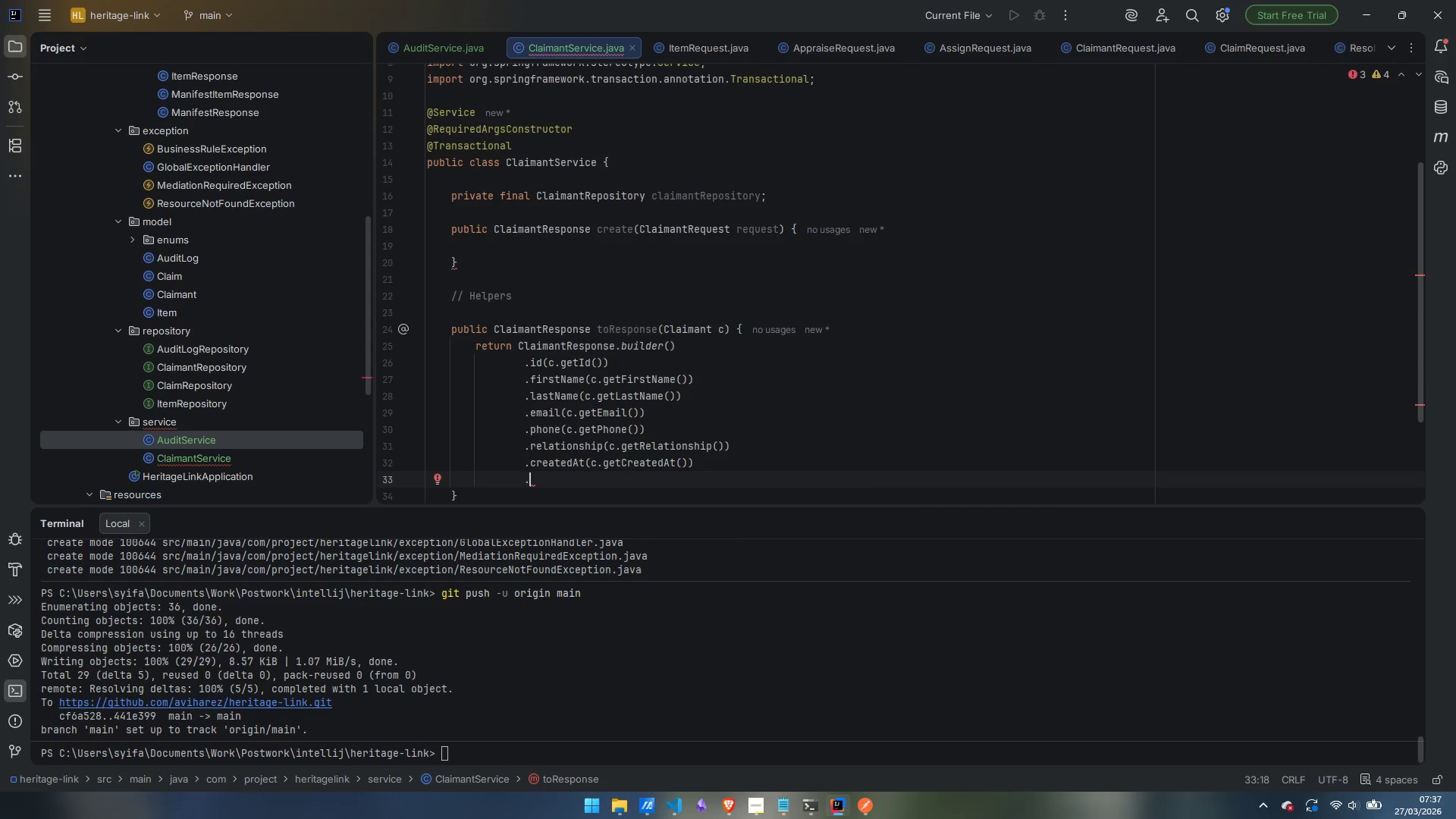 
type(build)
 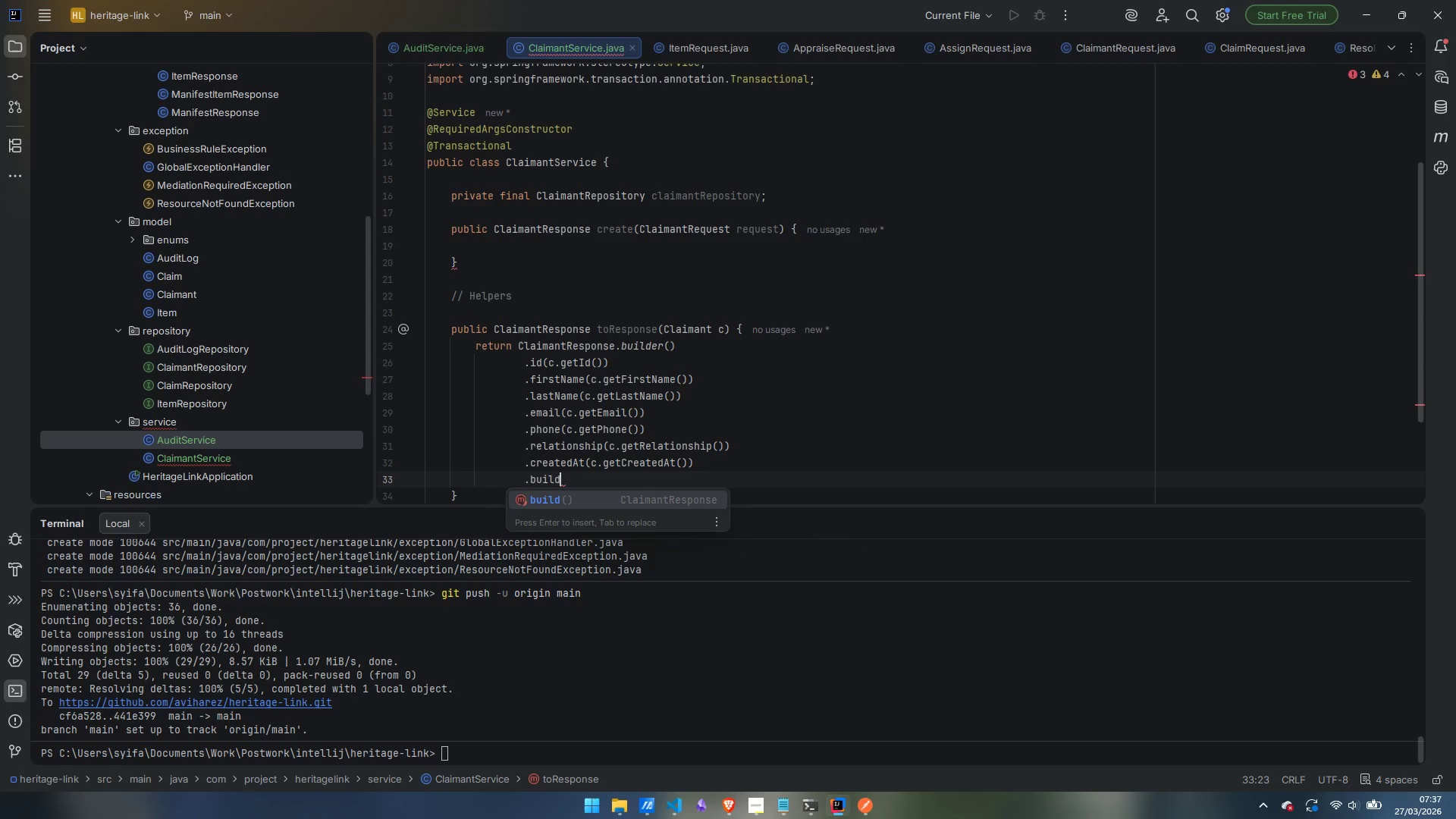 
hold_key(key=ShiftLeft, duration=0.34)
 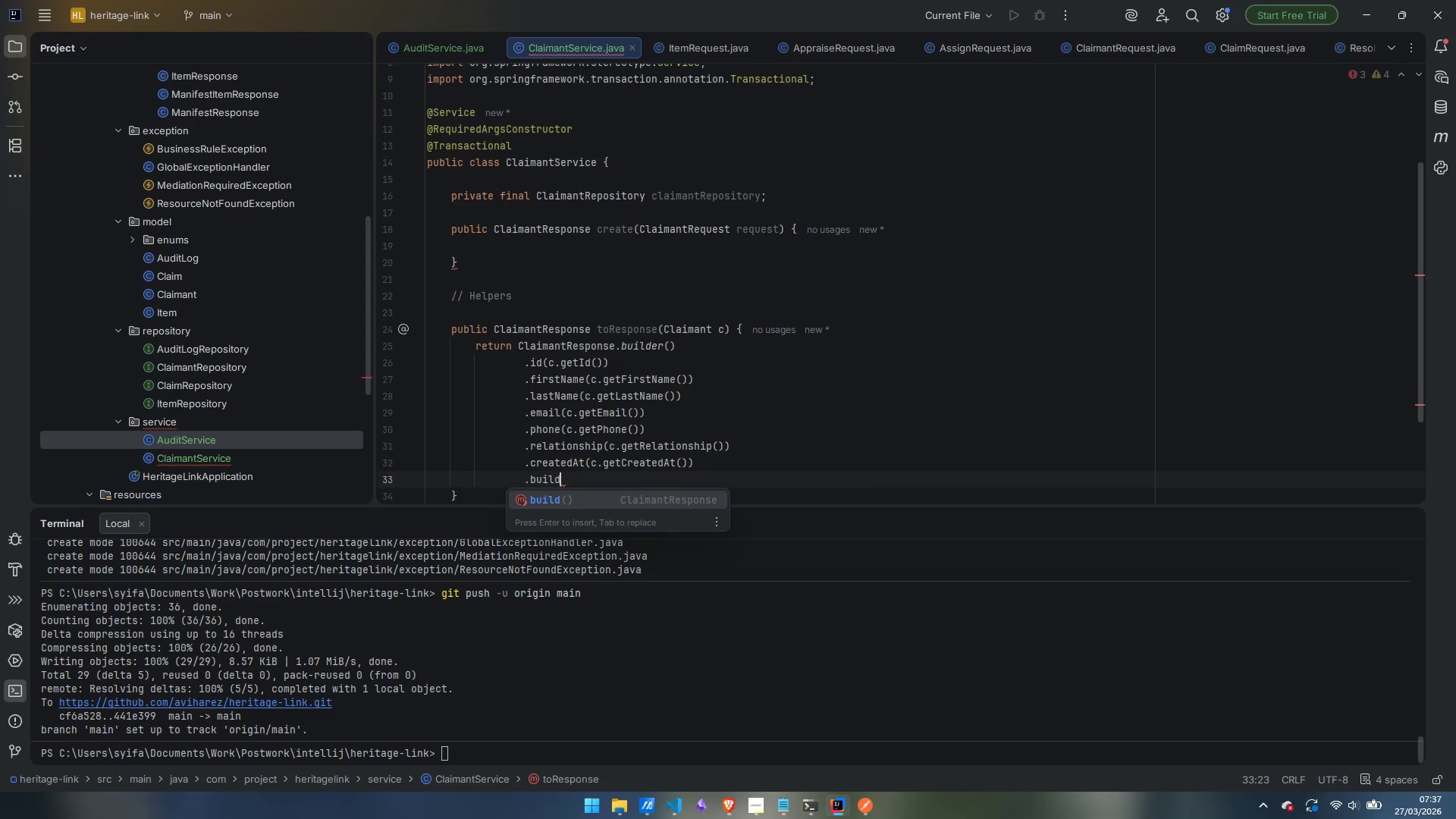 
key(Enter)
 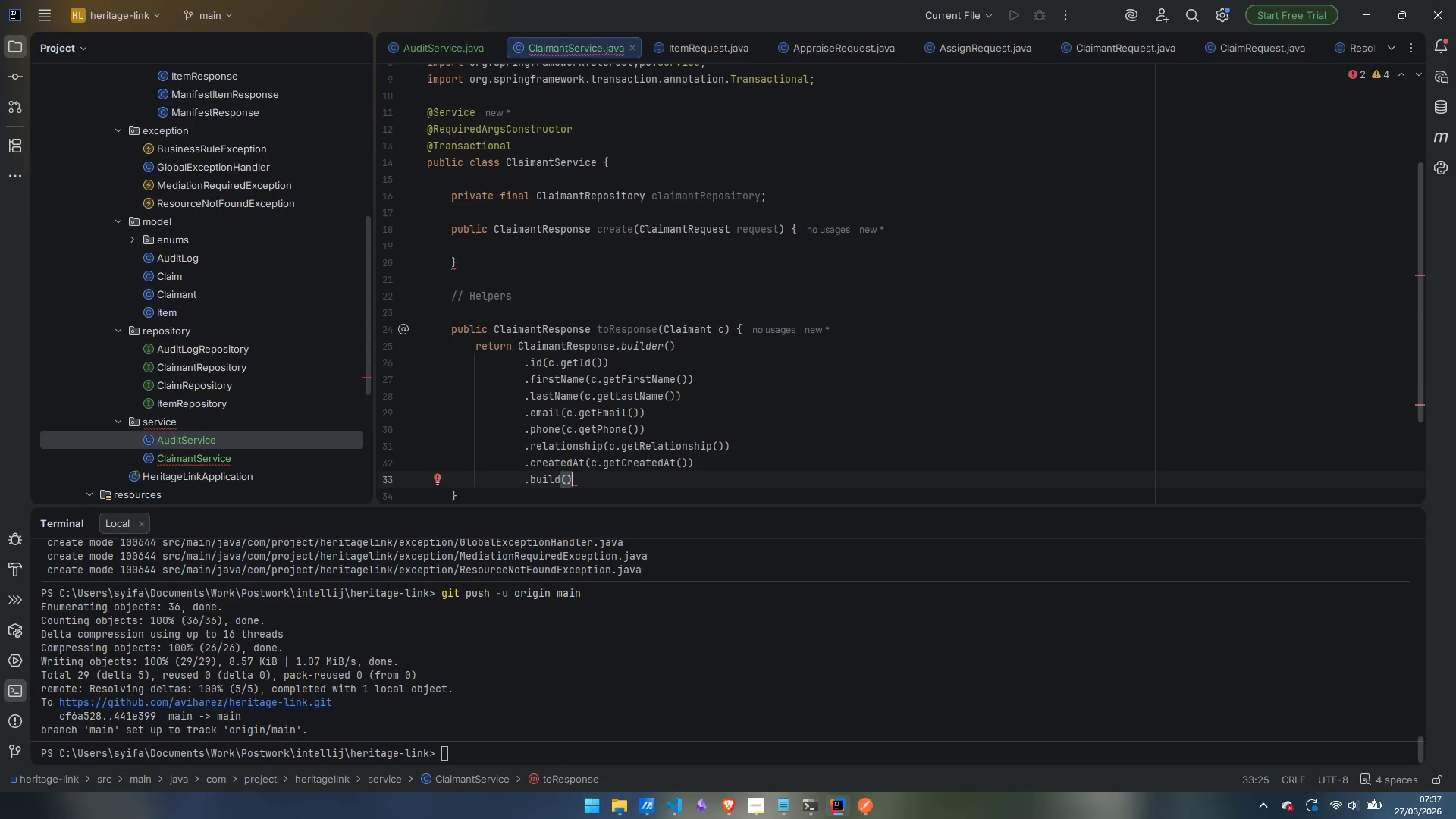 
key(Semicolon)
 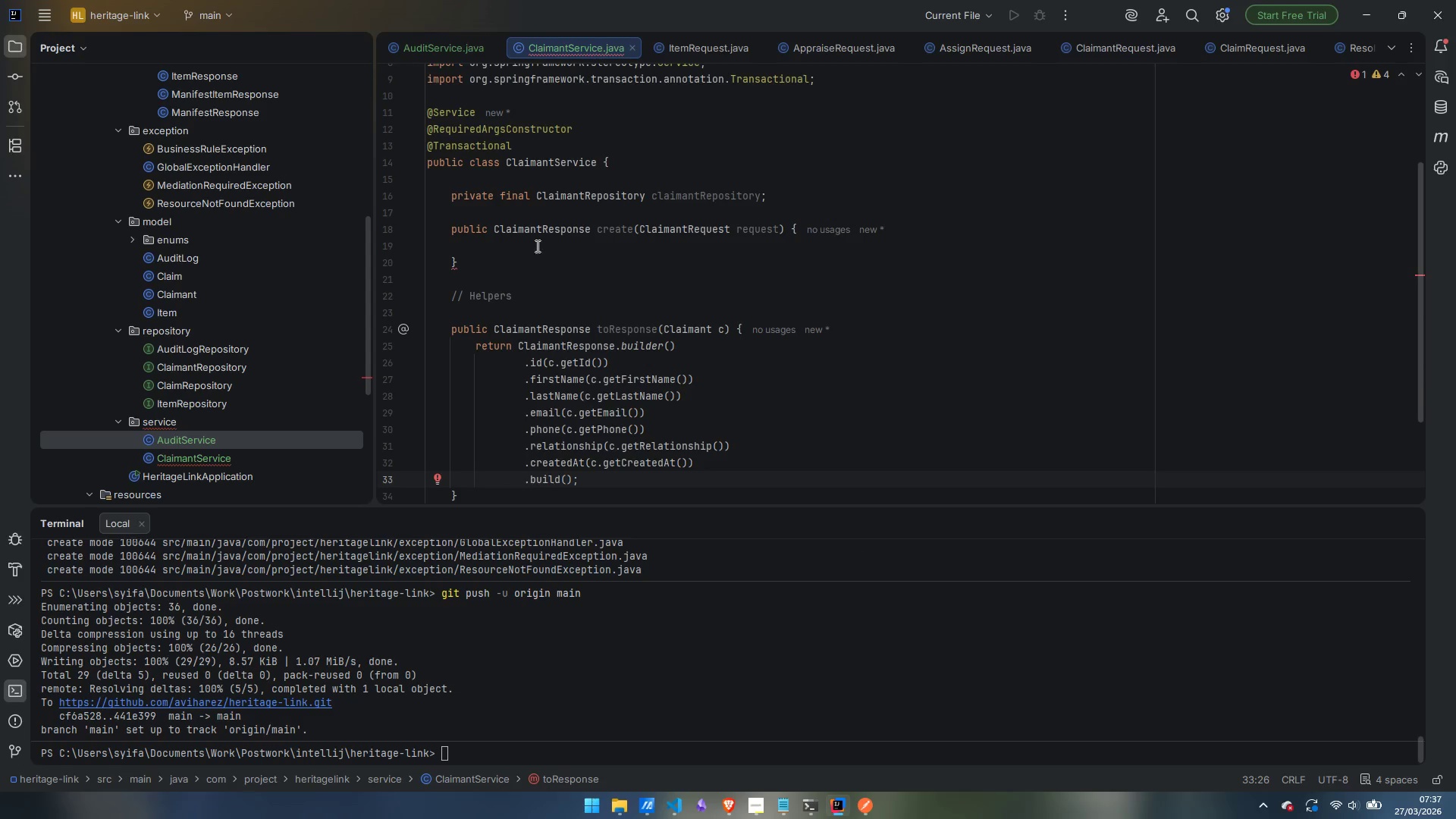 
left_click([564, 252])
 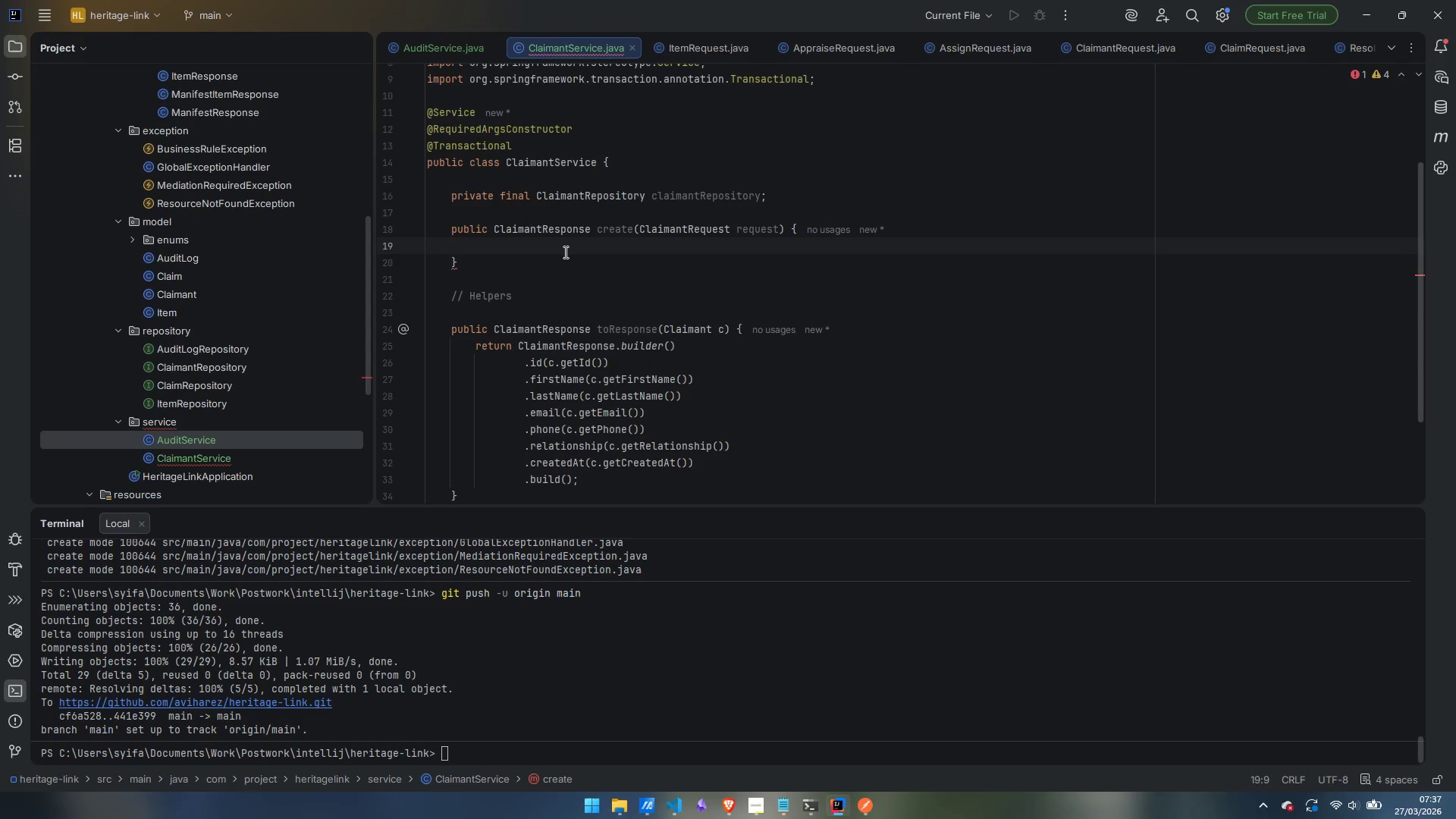 
wait(15.95)
 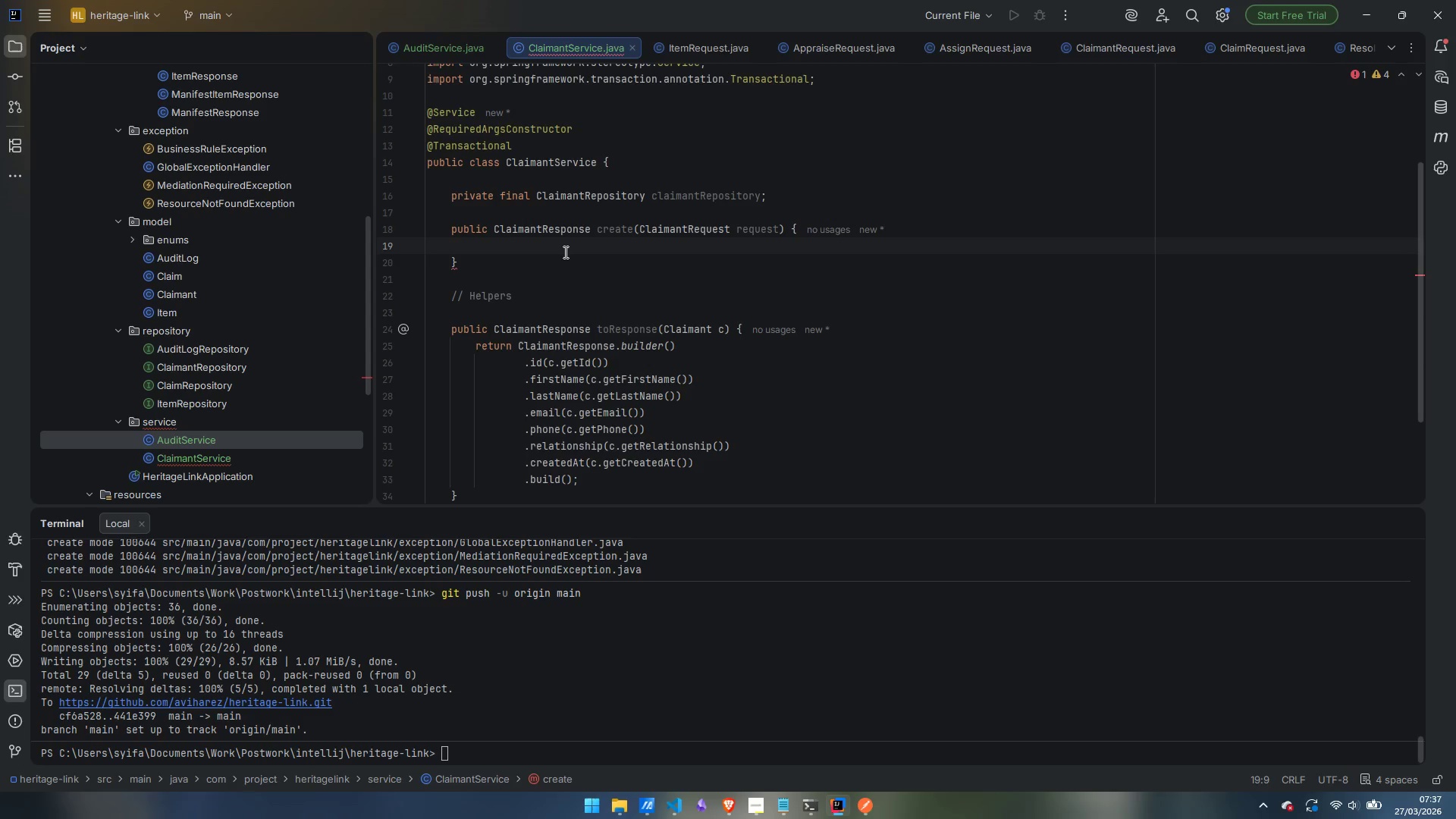 
type(if (request.getEmail() != null && claim)
 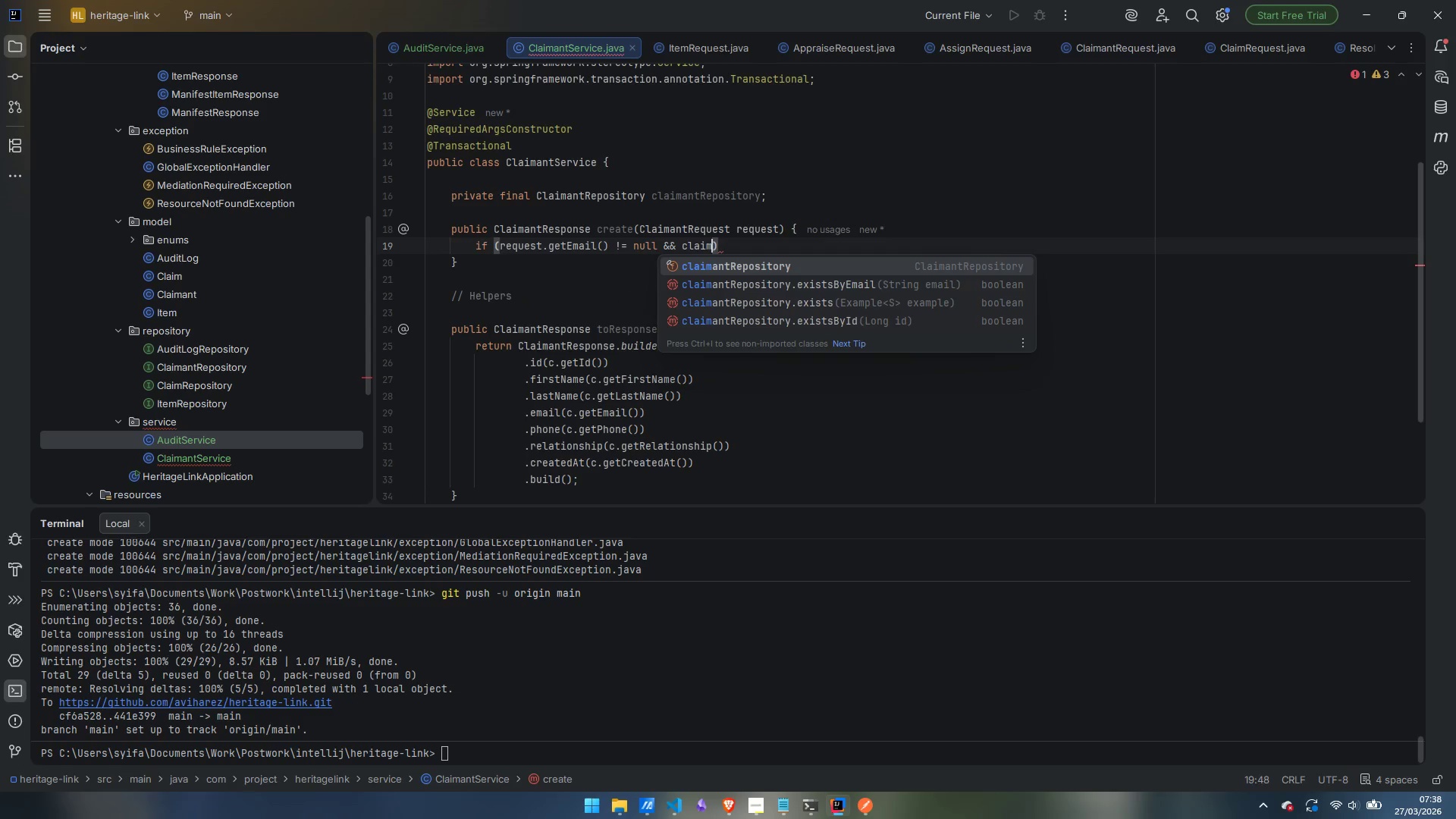 
 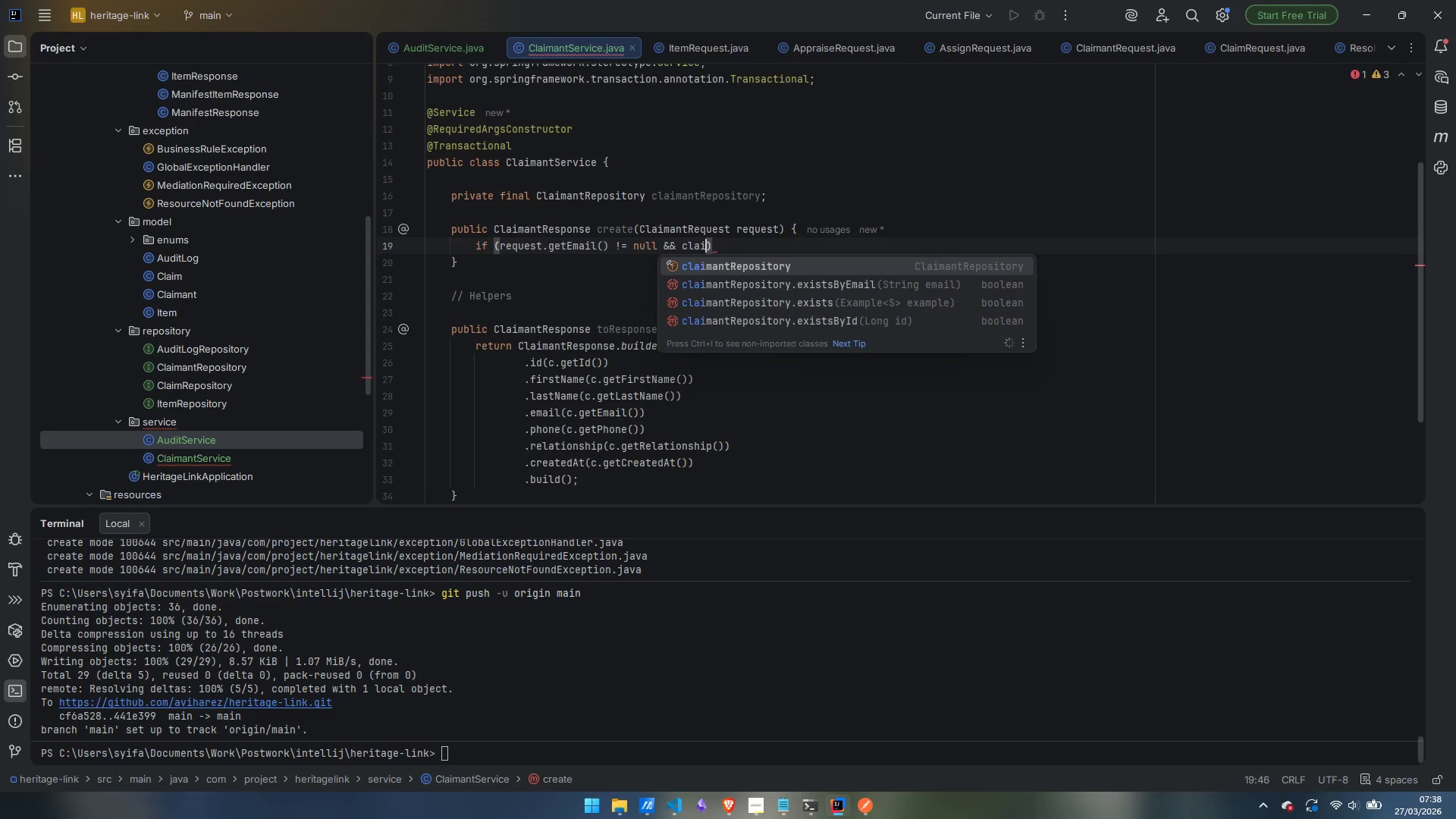 
hold_key(key=ShiftLeft, duration=1.53)
 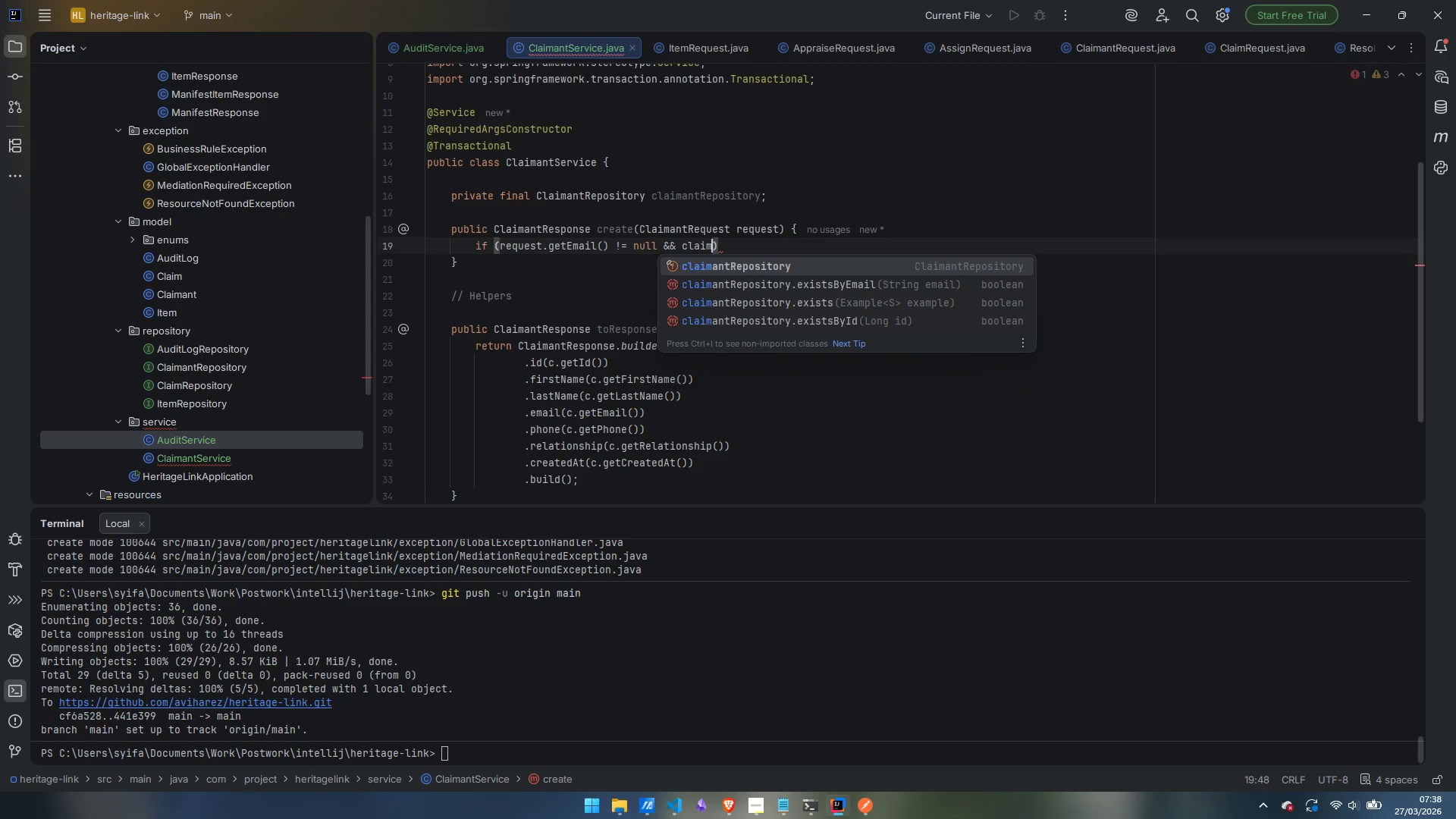 
hold_key(key=ShiftLeft, duration=1.51)
 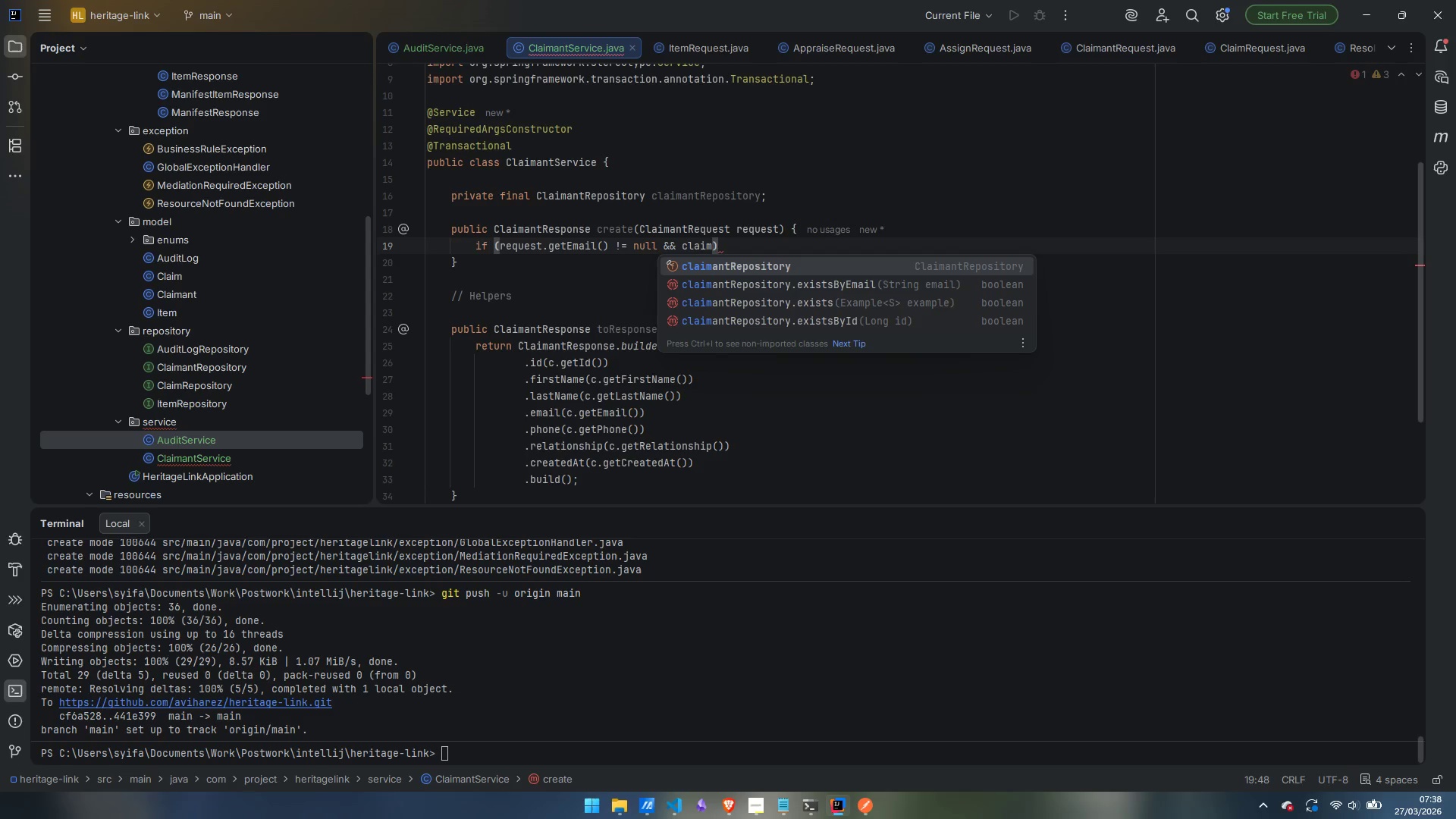 
hold_key(key=ShiftLeft, duration=0.38)
 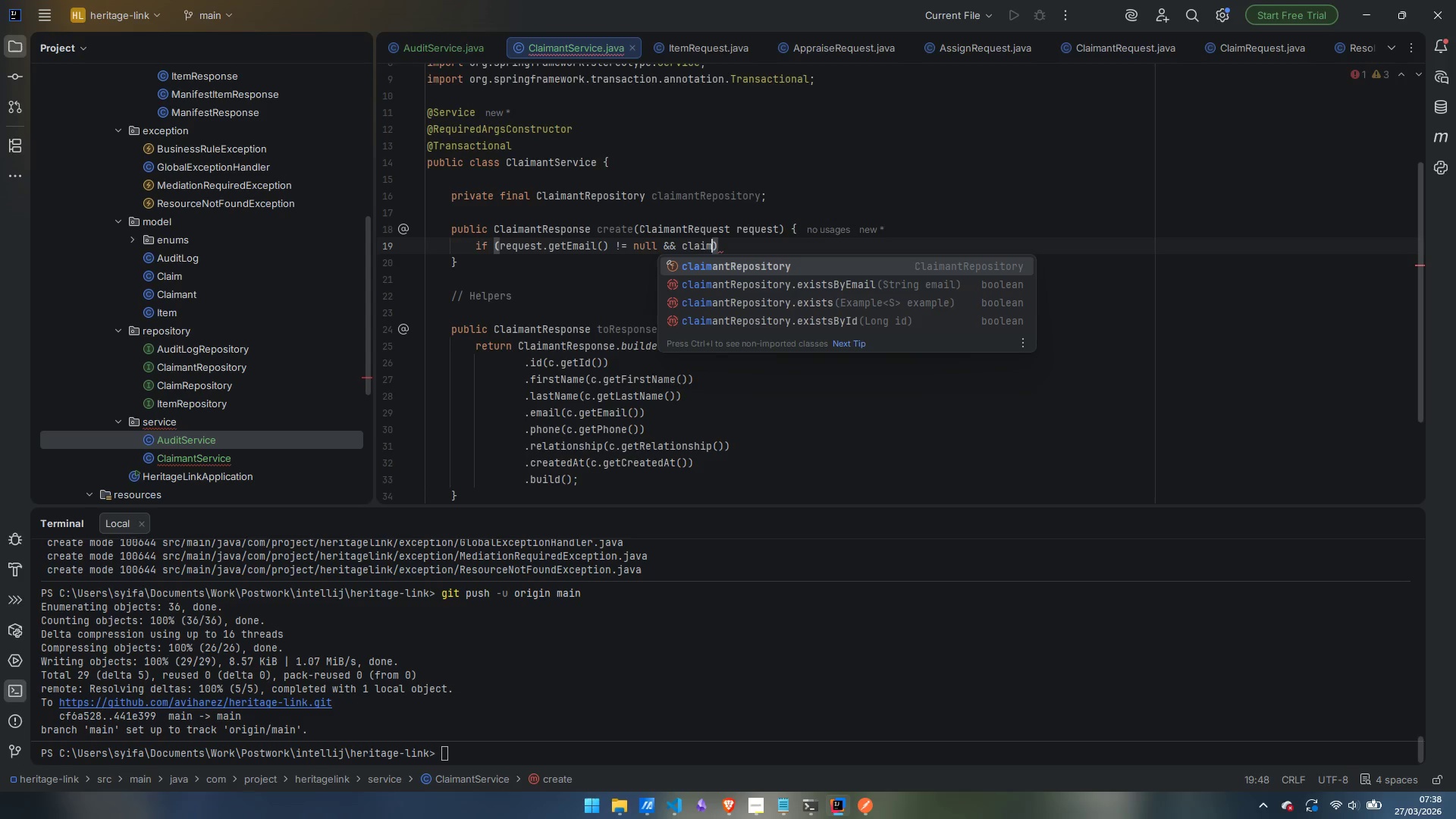 
type(antRE)
key(Backspace)
type(es)
key(Backspace)
type(pository)
 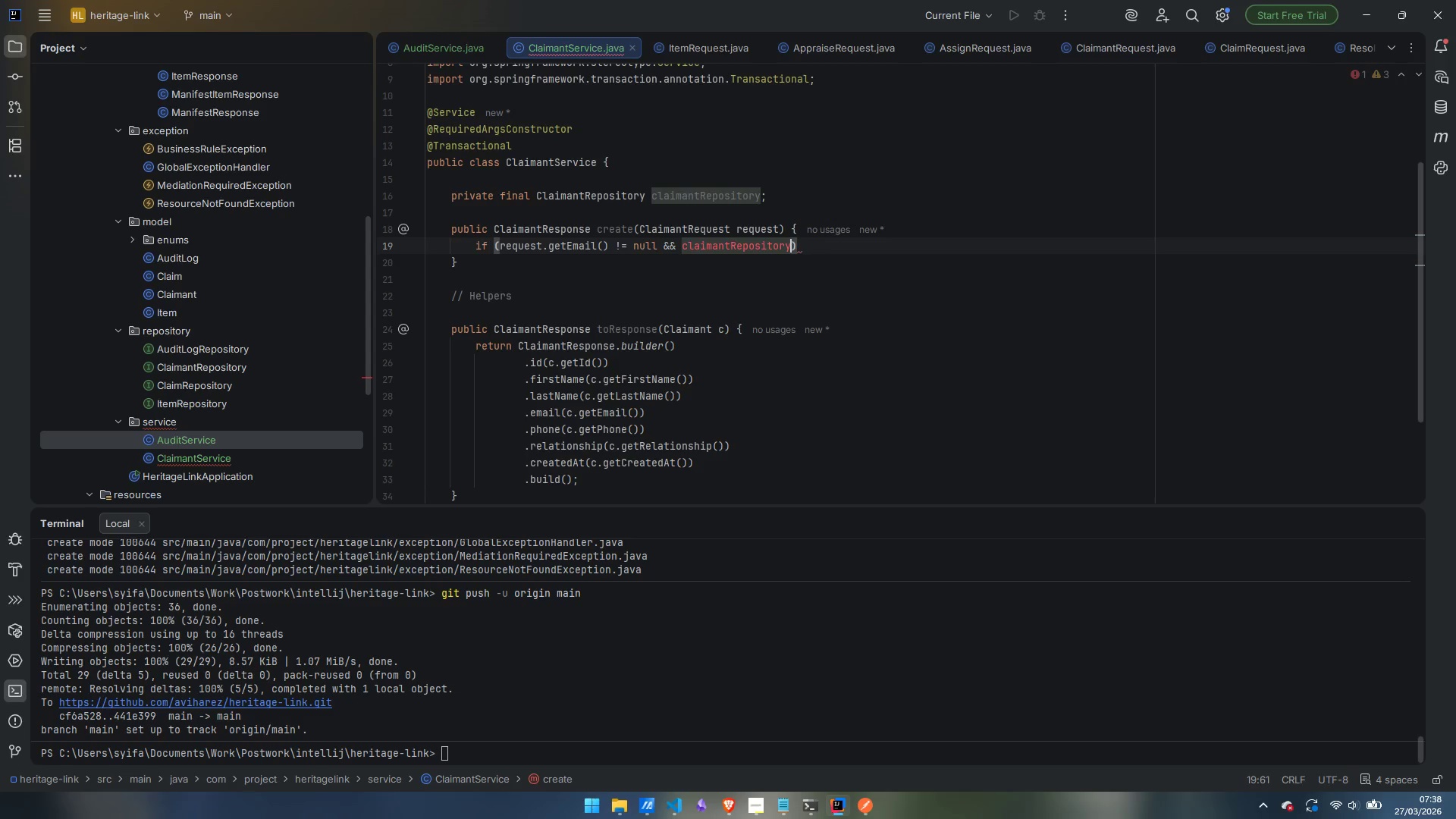 
 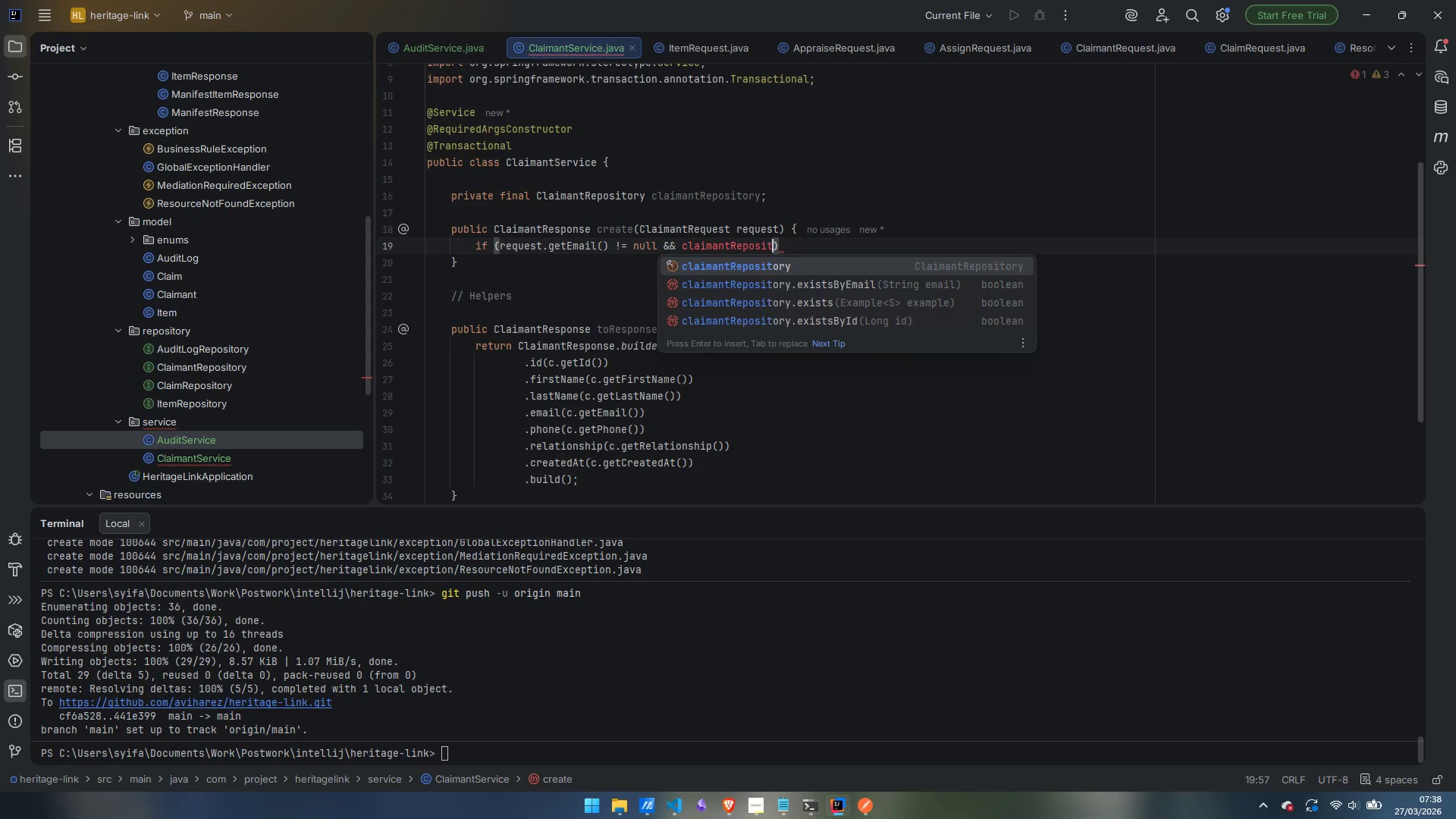 
key(Enter)
 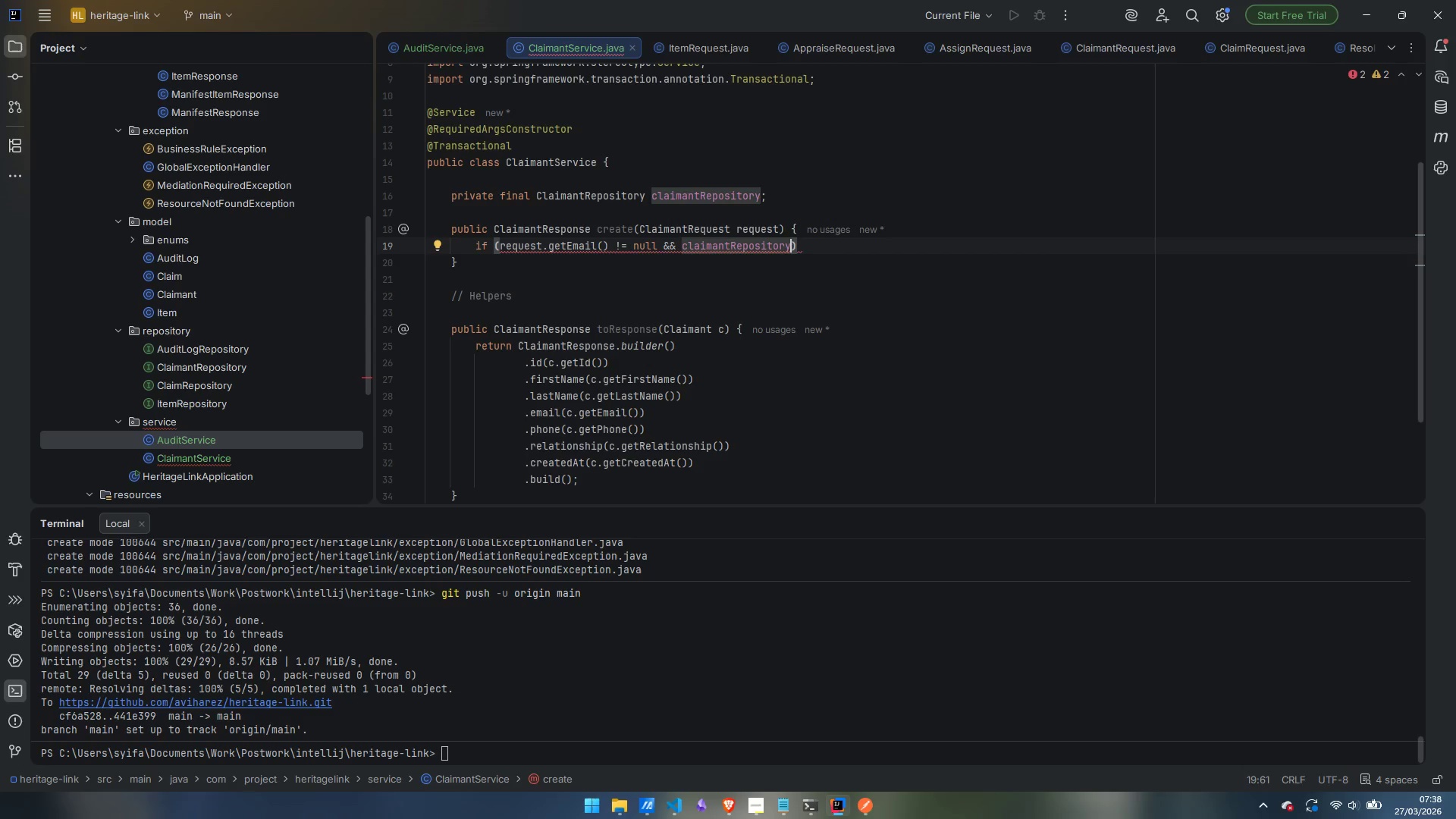 
type(.ex)
 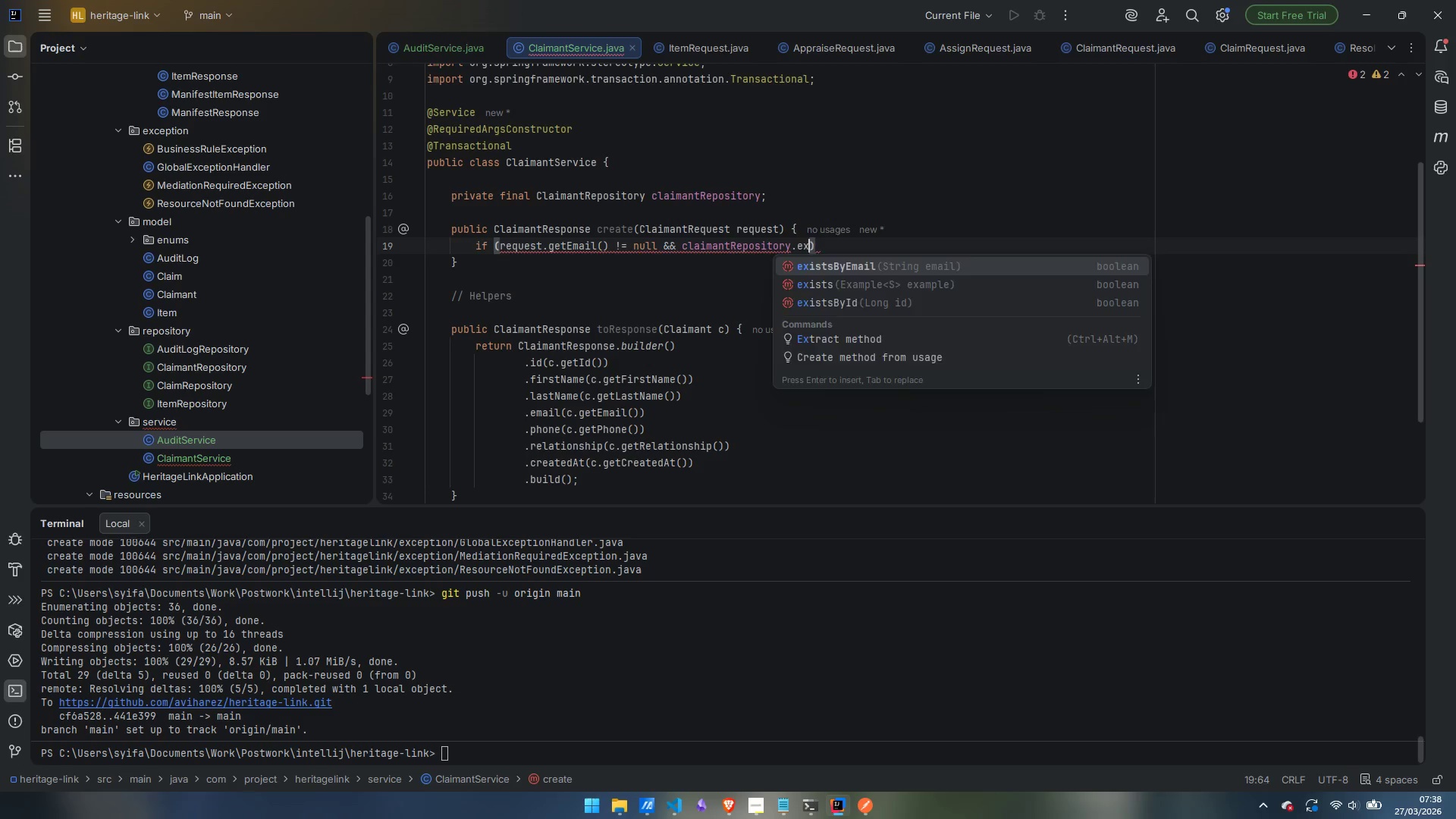 
key(Enter)
 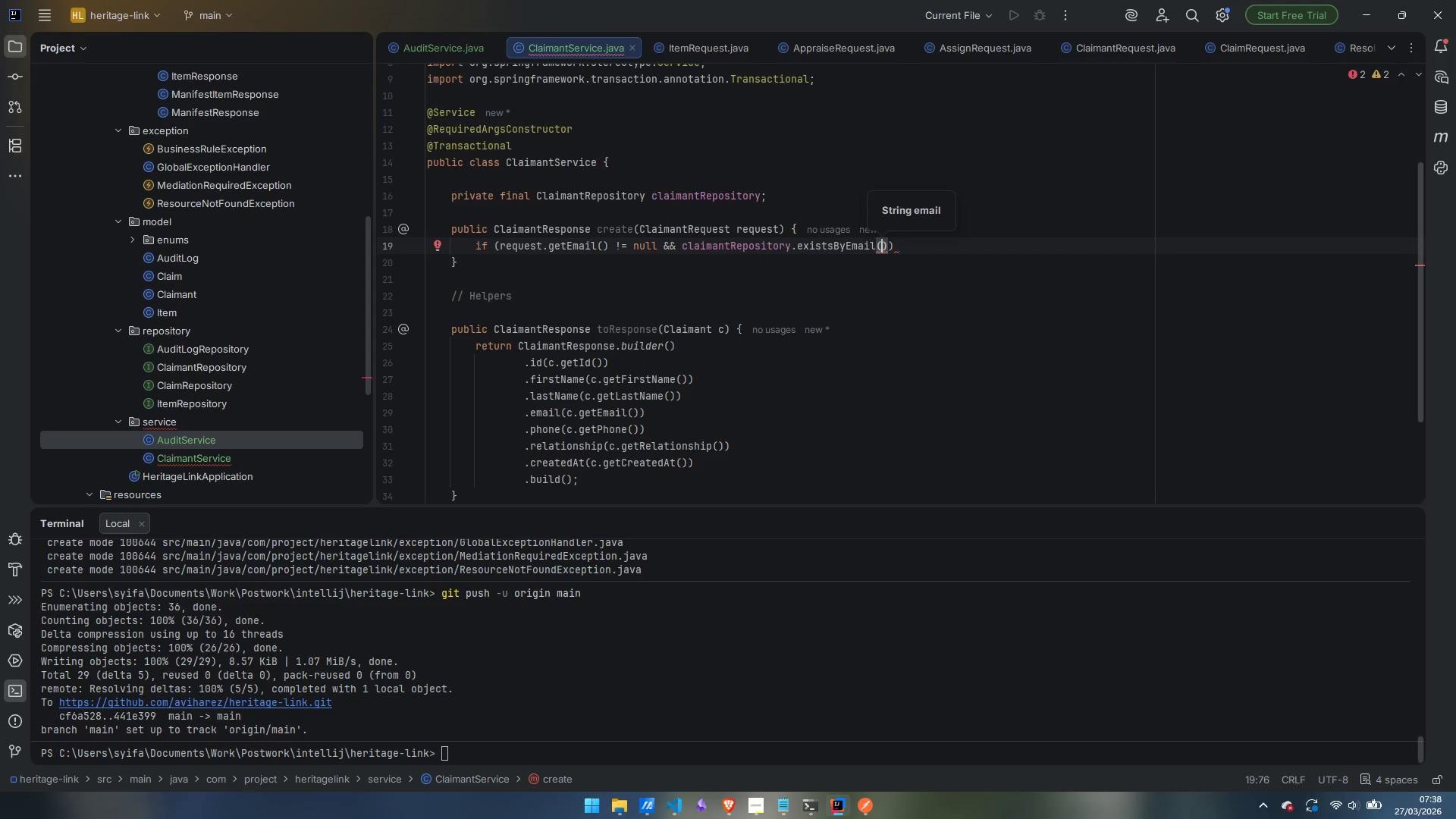 
wait(8.7)
 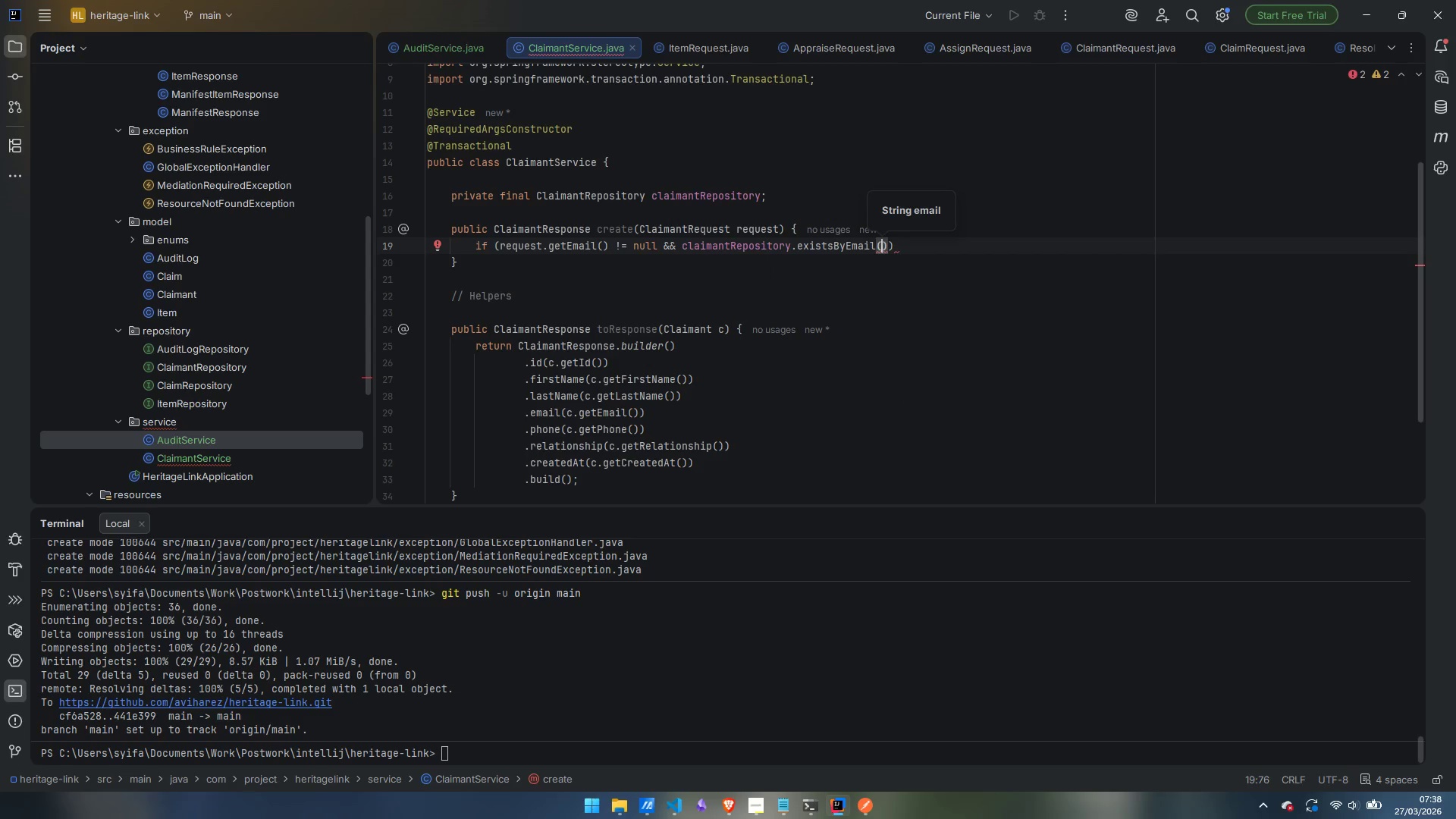 
type(request.getEmail)
 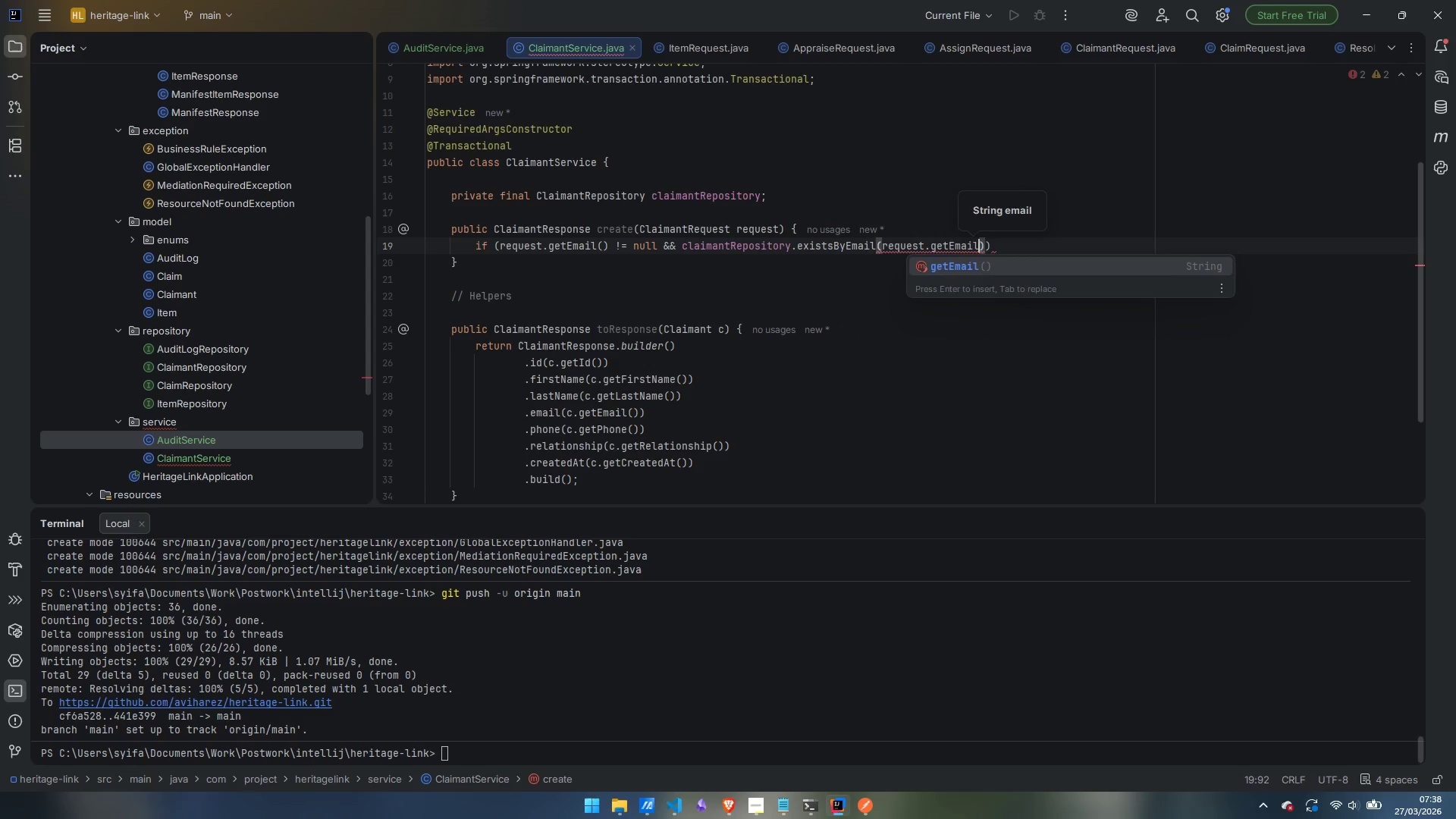 
key(Enter)
 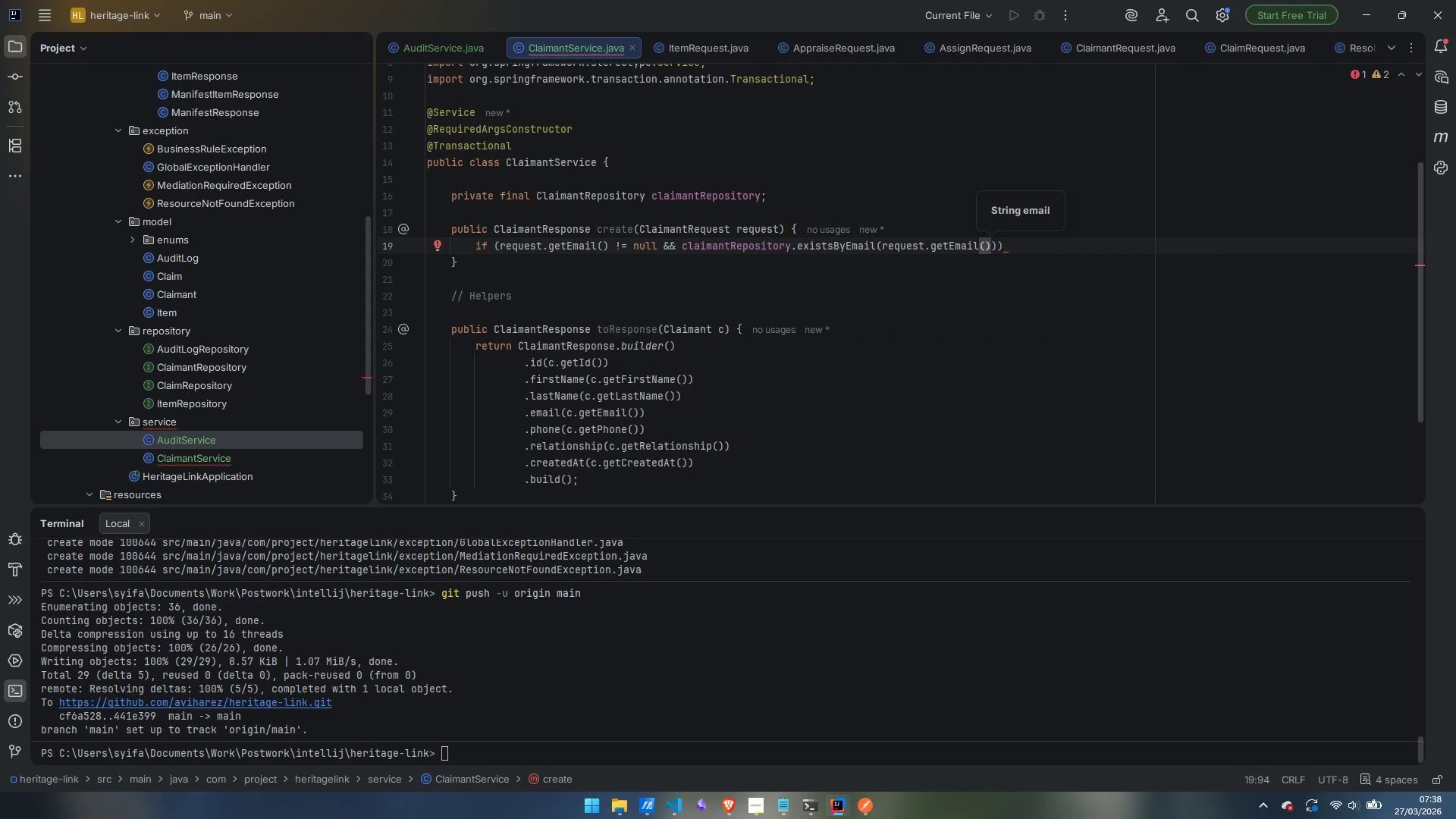 
key(ArrowRight)
 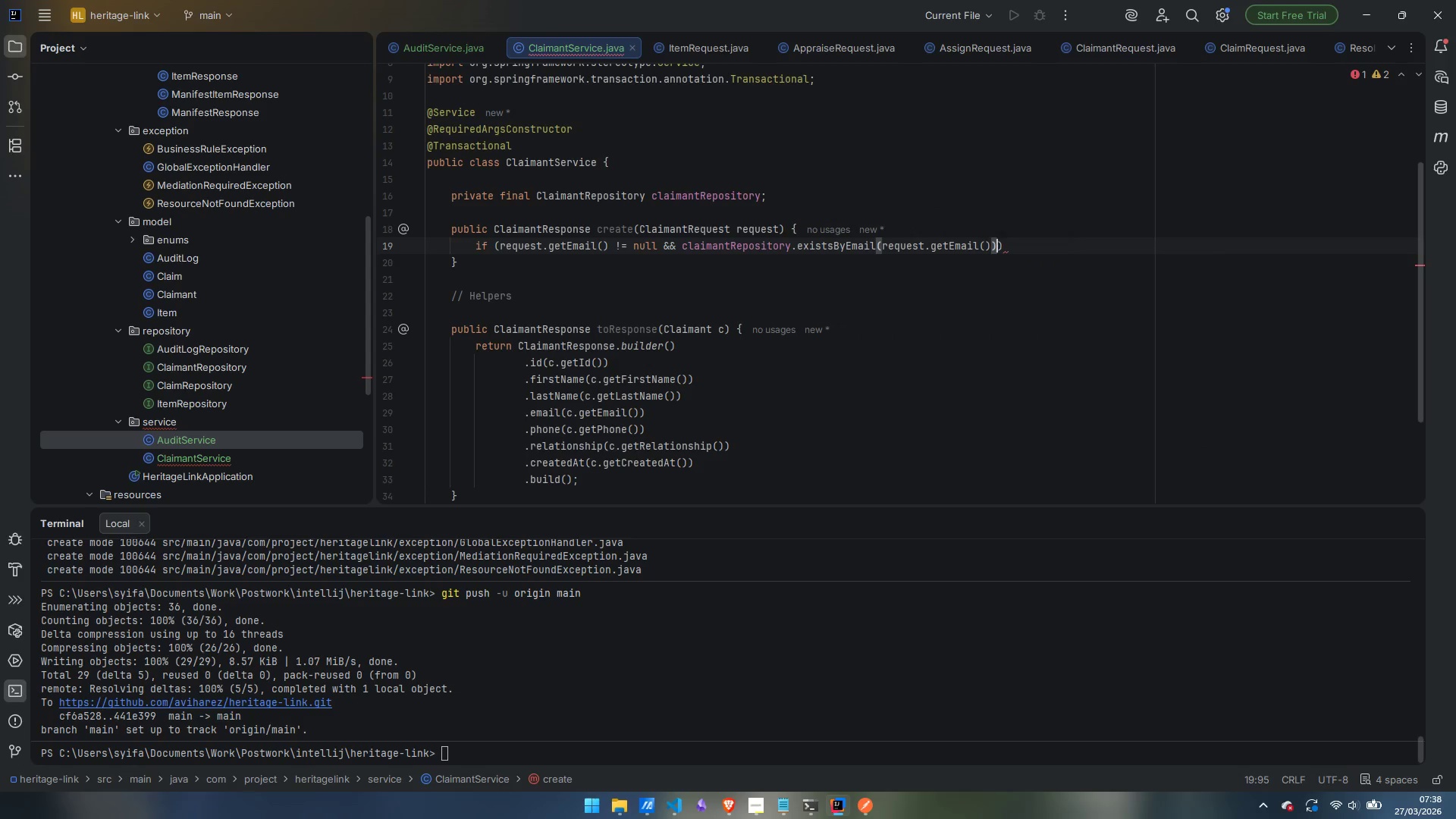 
key(ArrowRight)
 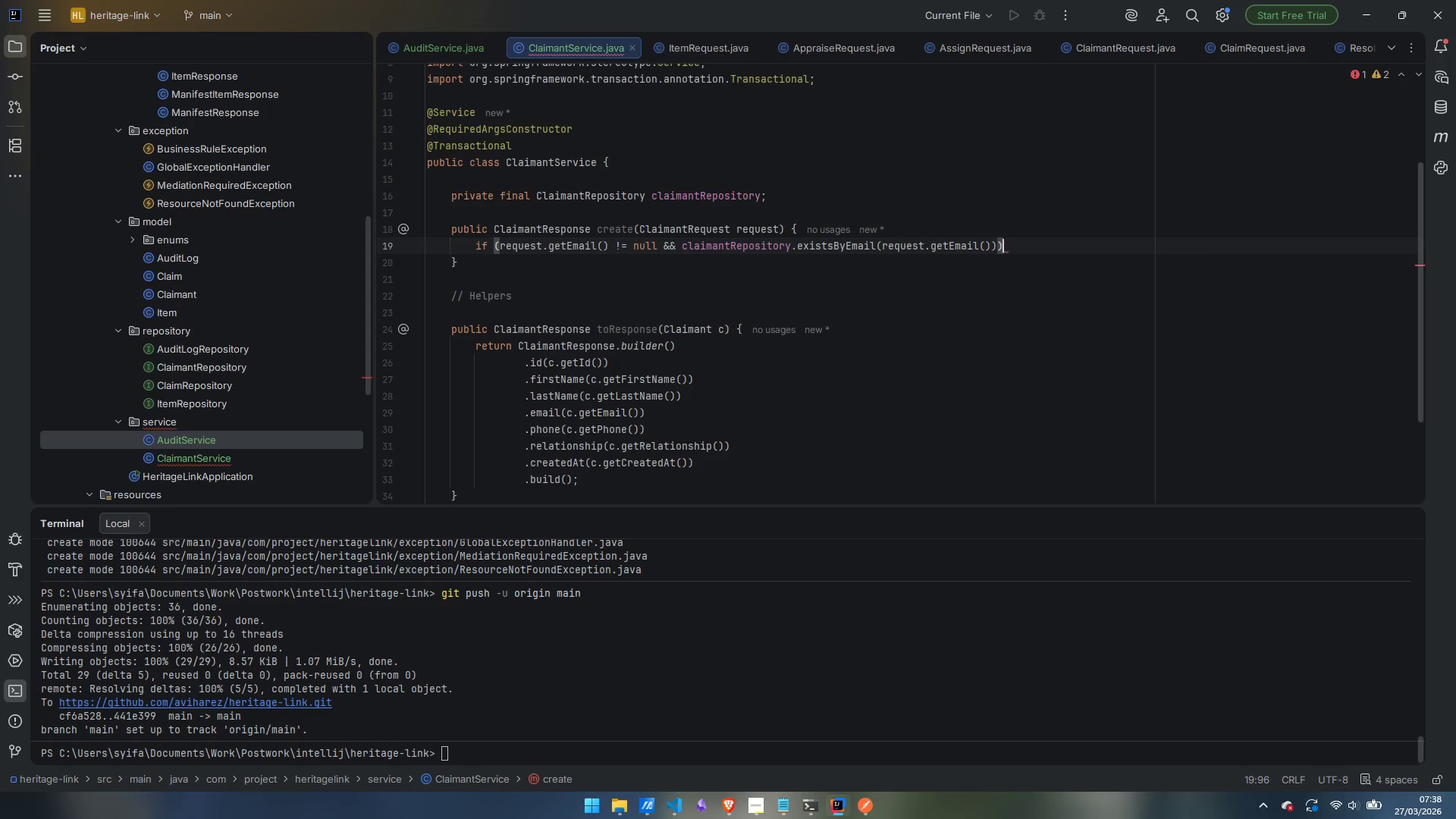 
key(Space)
 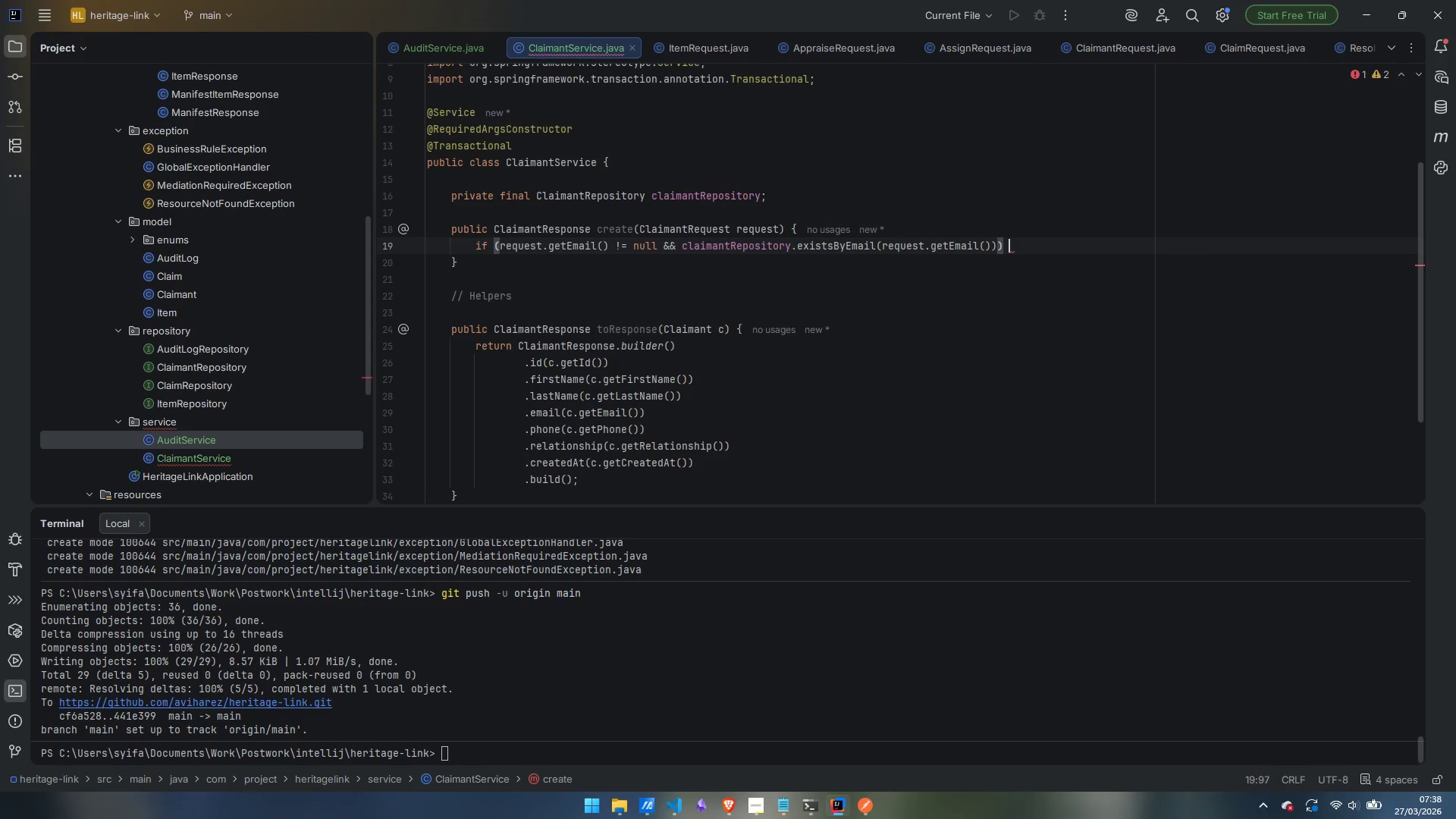 
key(Shift+BracketLeft)
 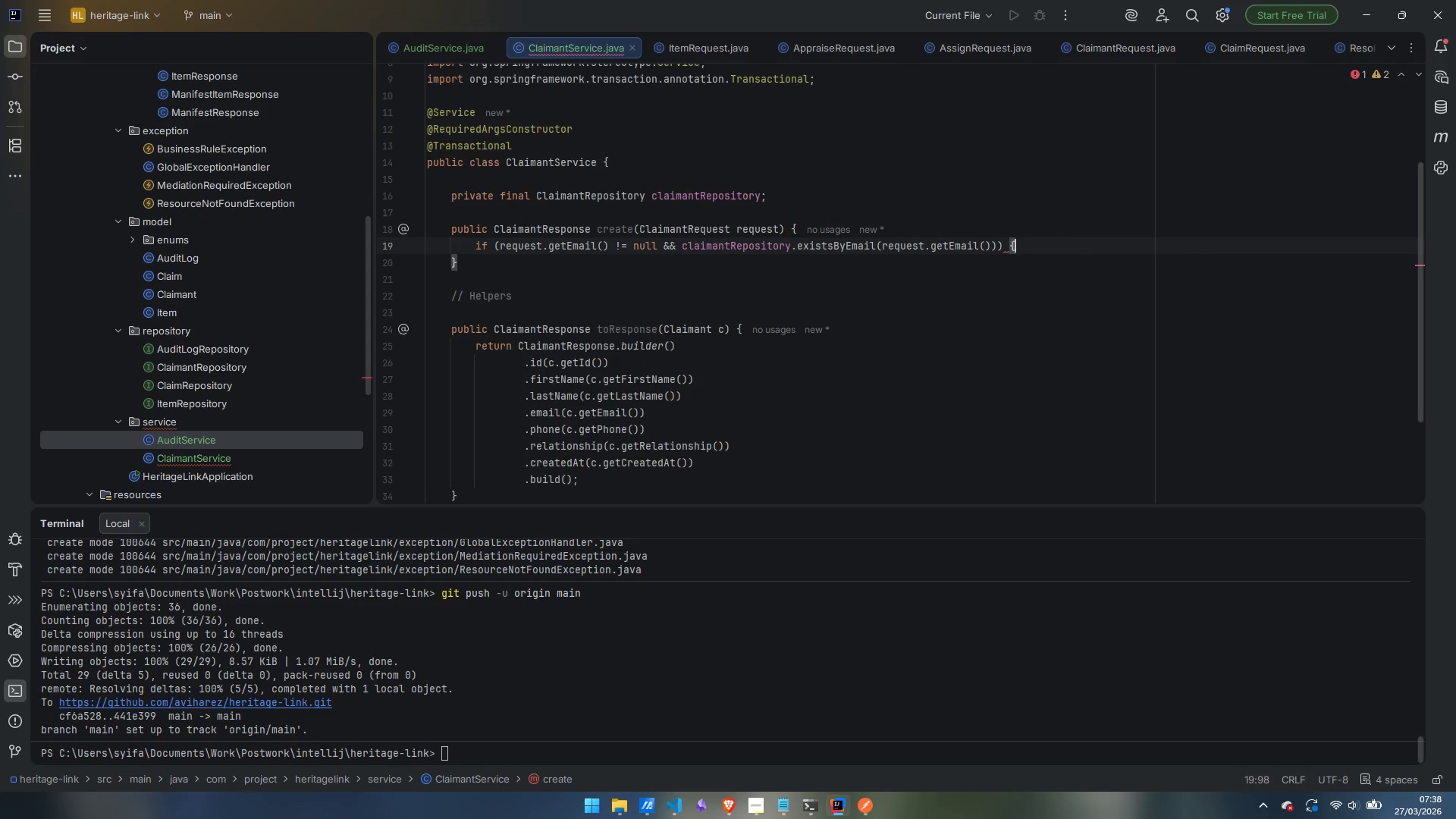 
key(Enter)
 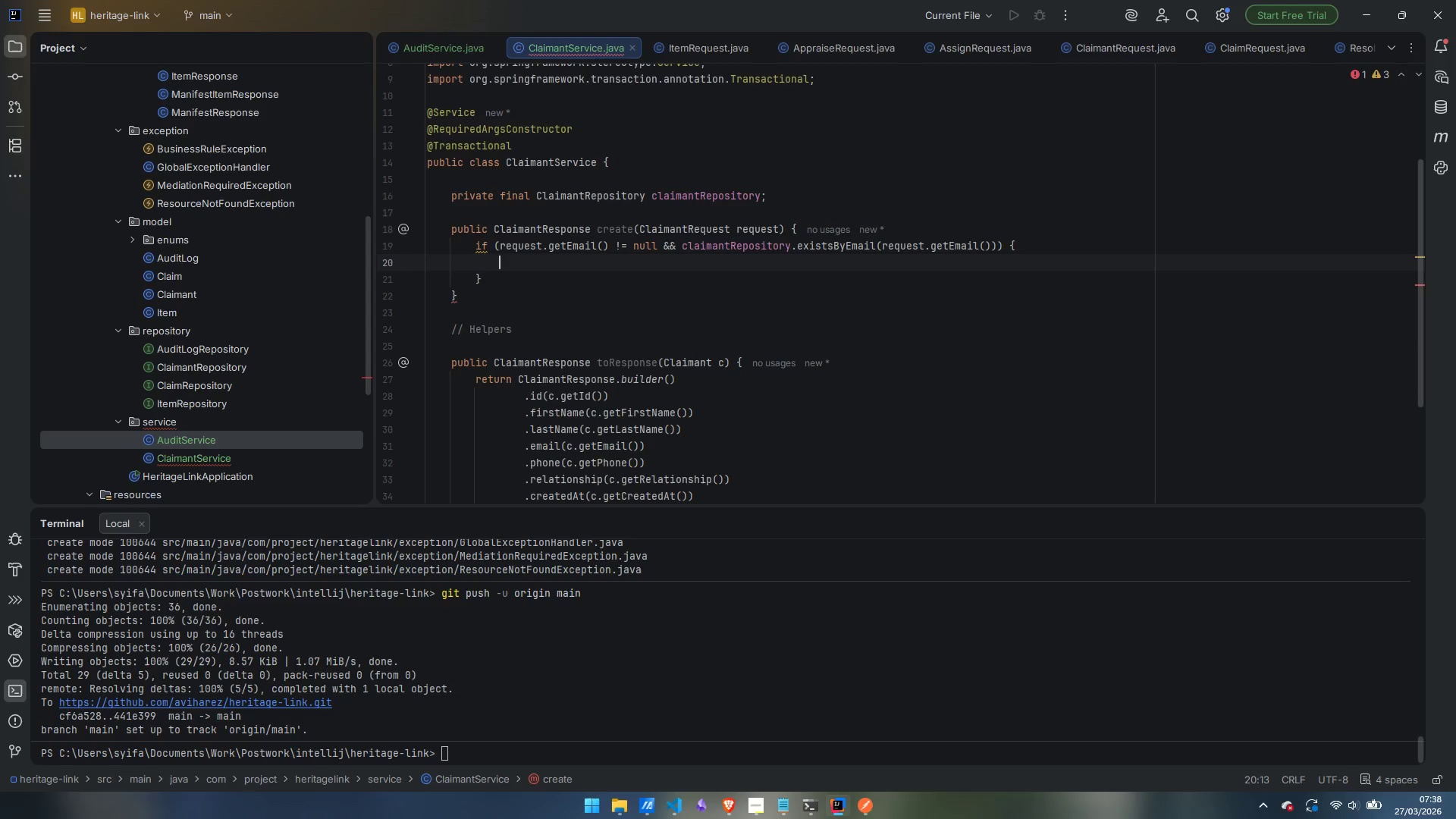 
type(thr)
key(Tab)
type(BusinessRuleException)
 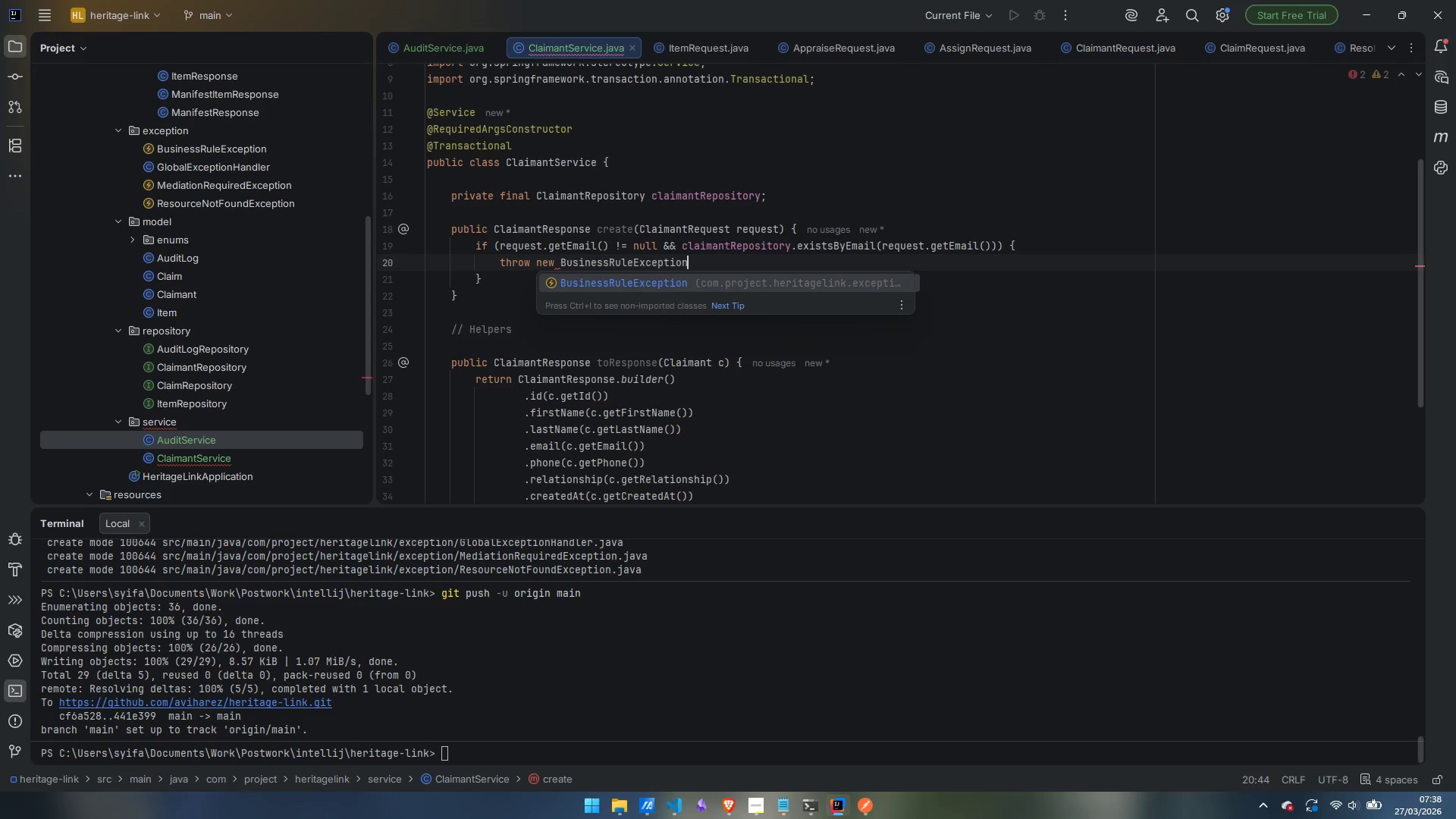 
key(Enter)
 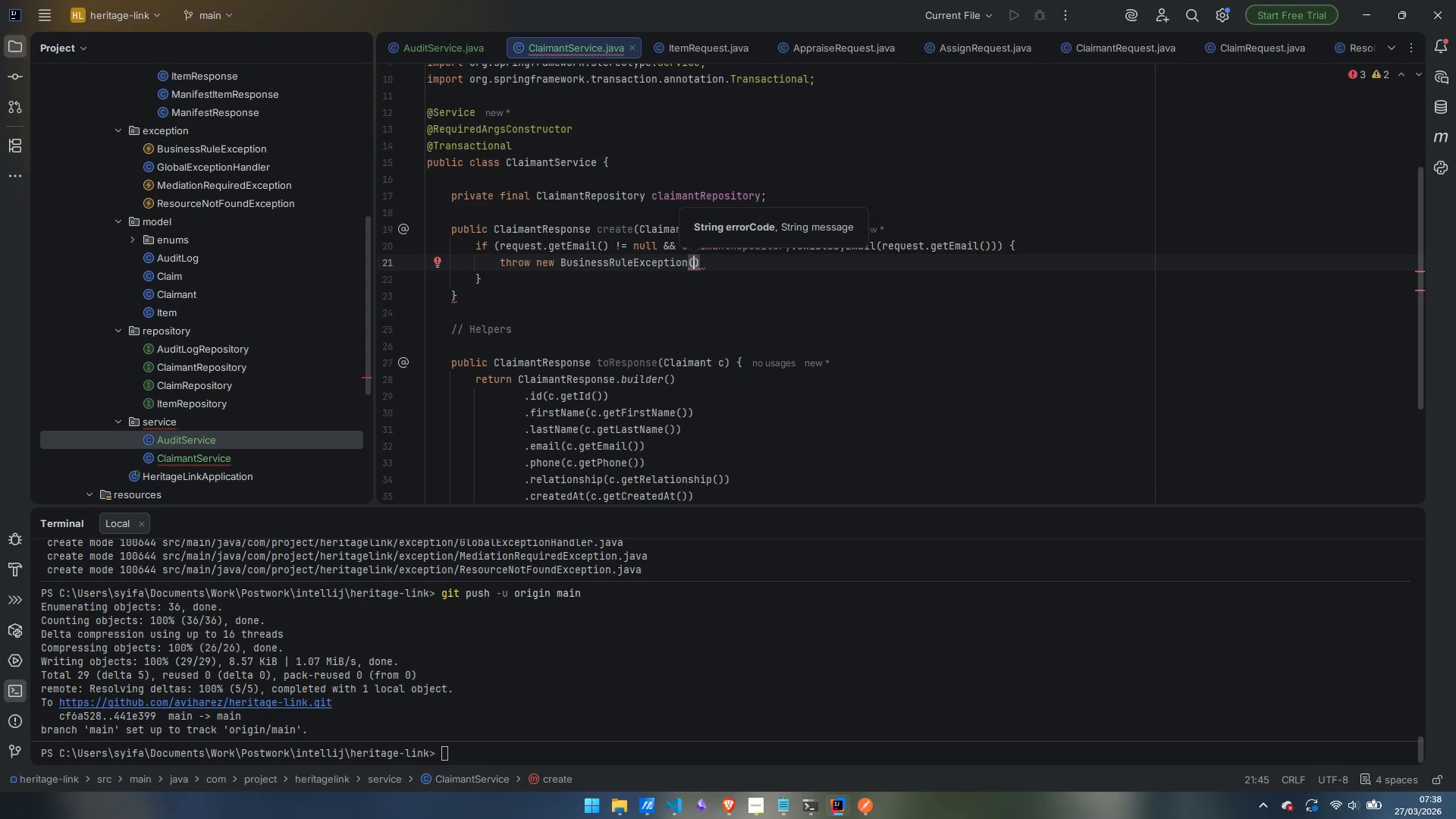 
type("DUPLICATE_EMAIL)
 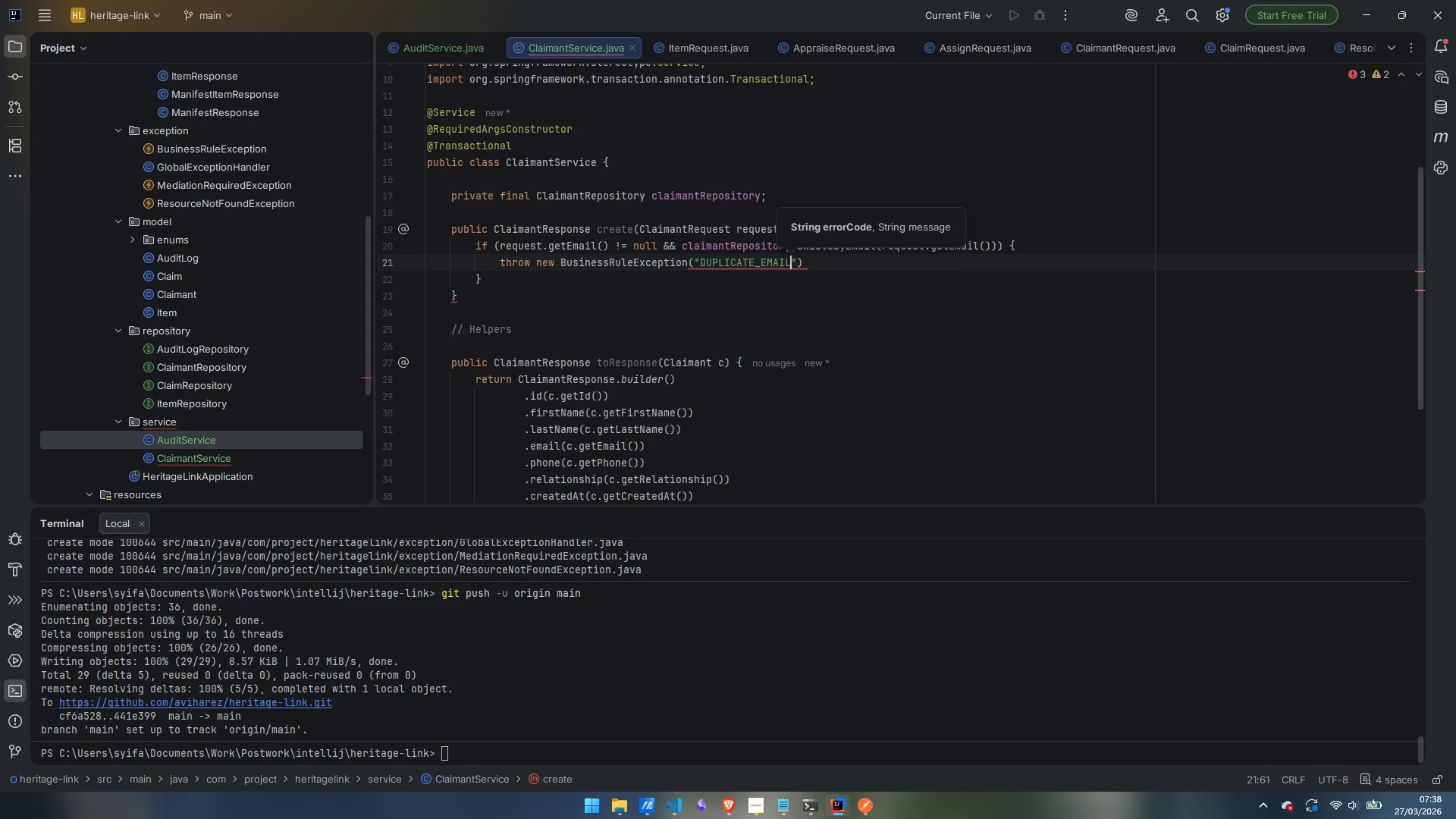 
key(ArrowRight)
 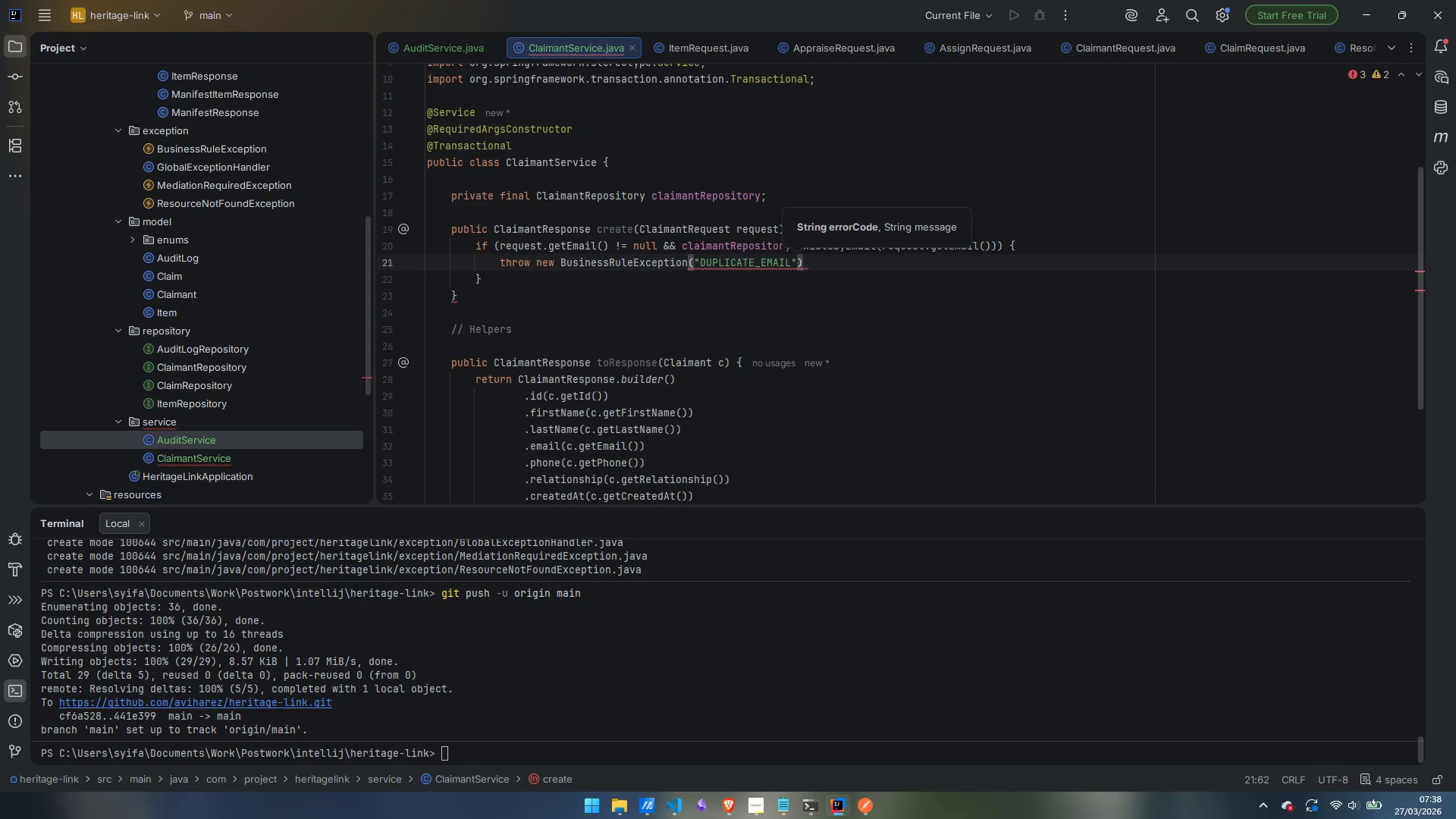 
type(, "A claimant with email ')
 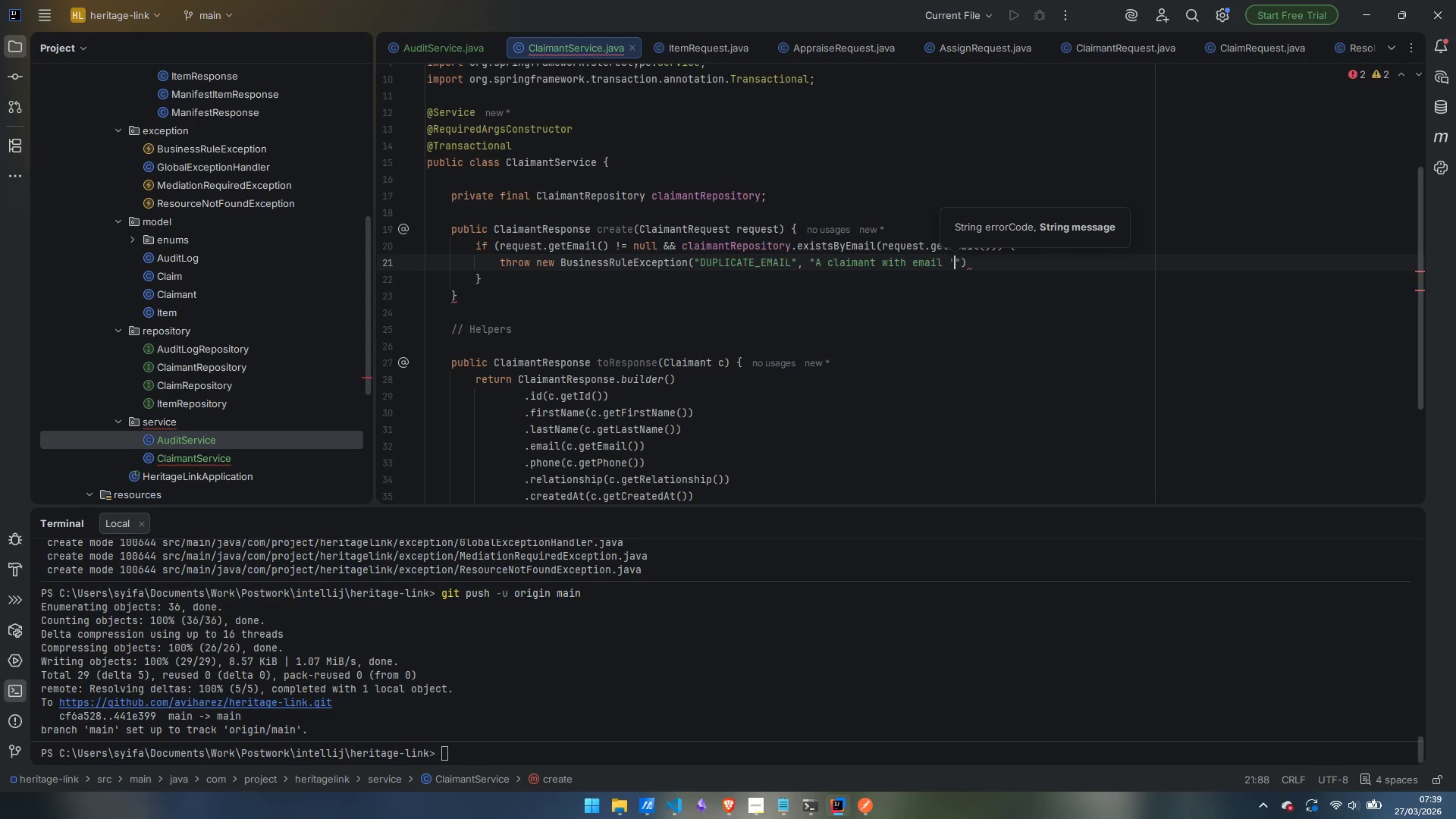 
 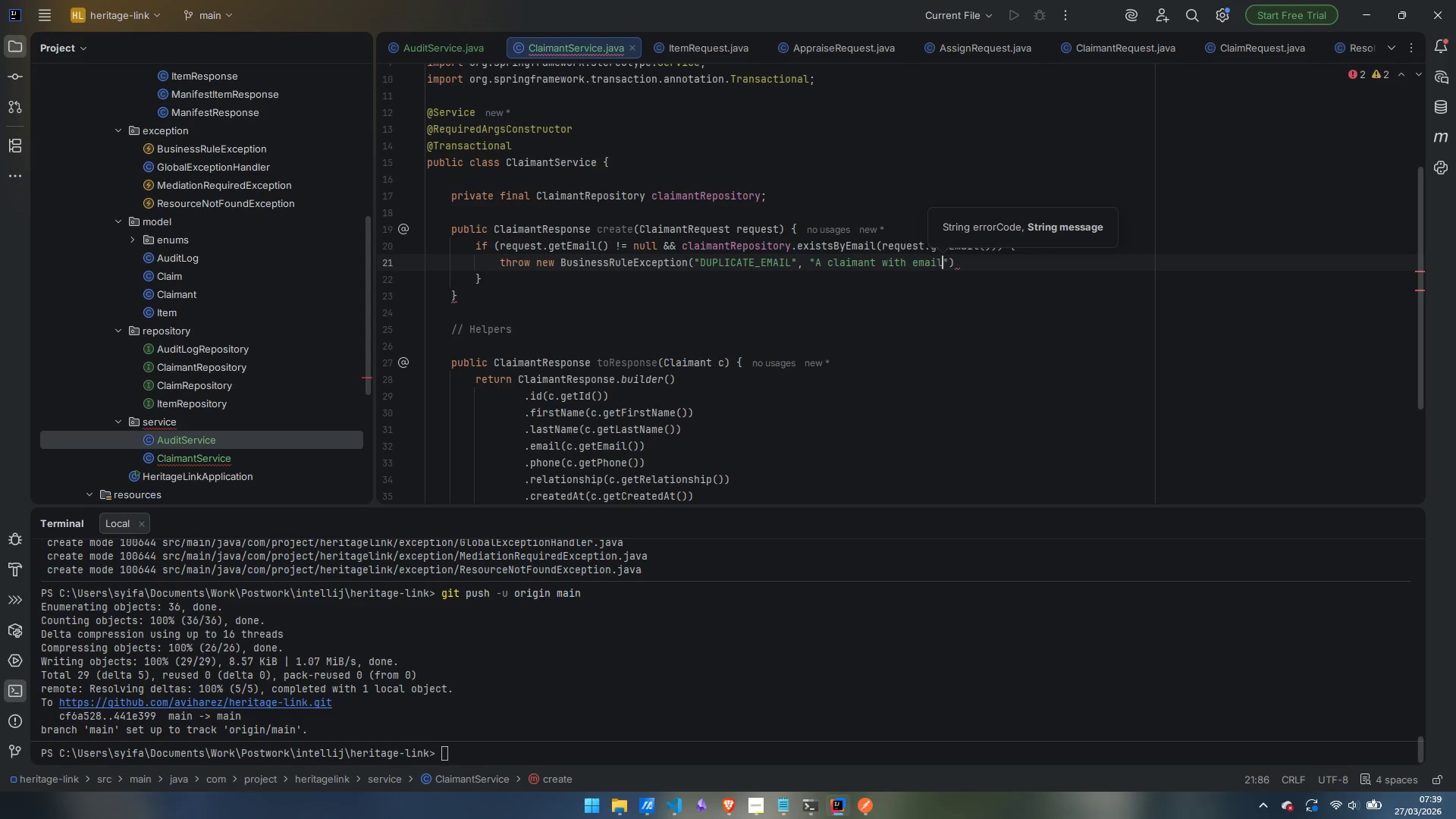 
key(ArrowRight)
 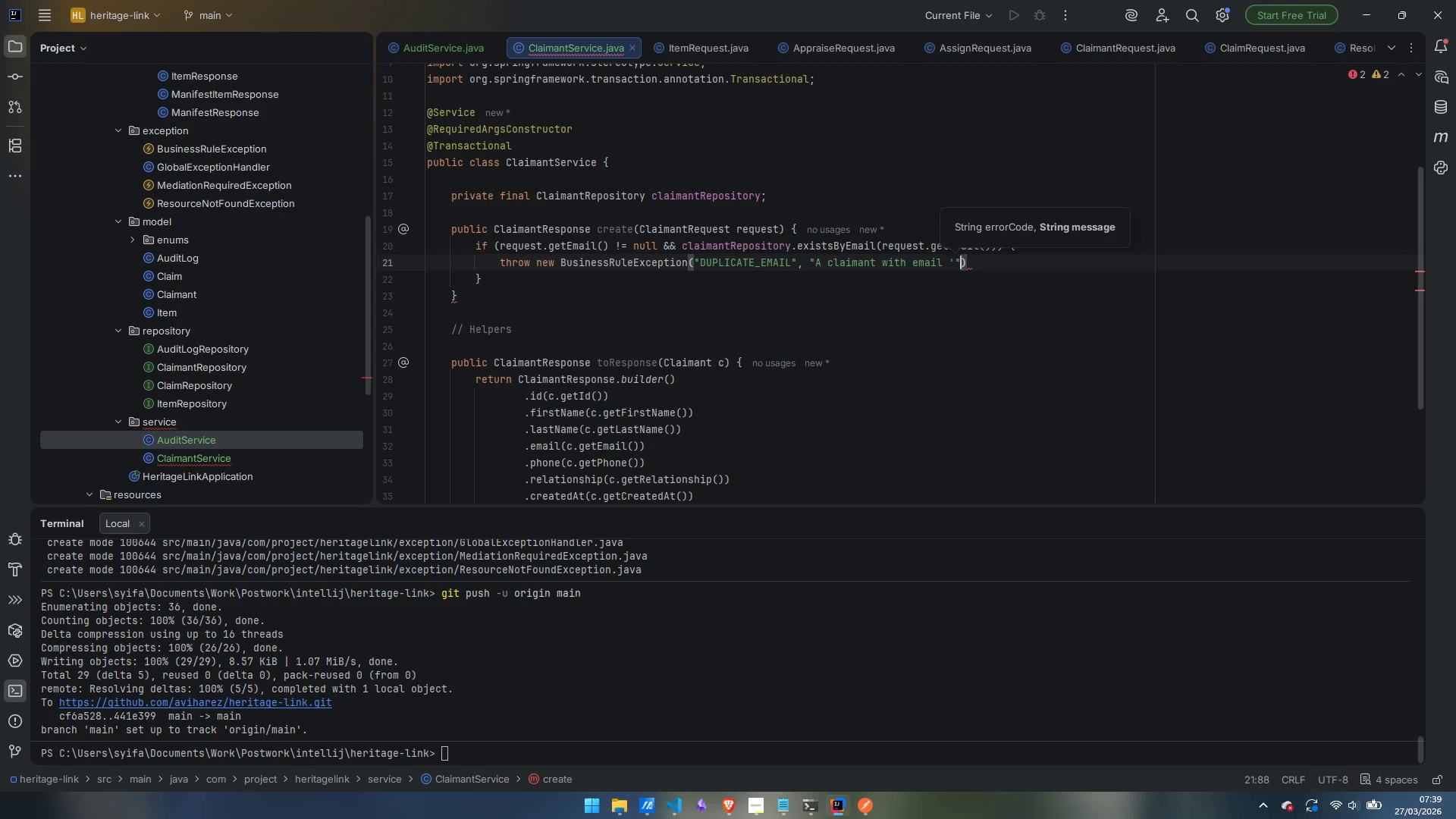 
type( + request.getEma)
 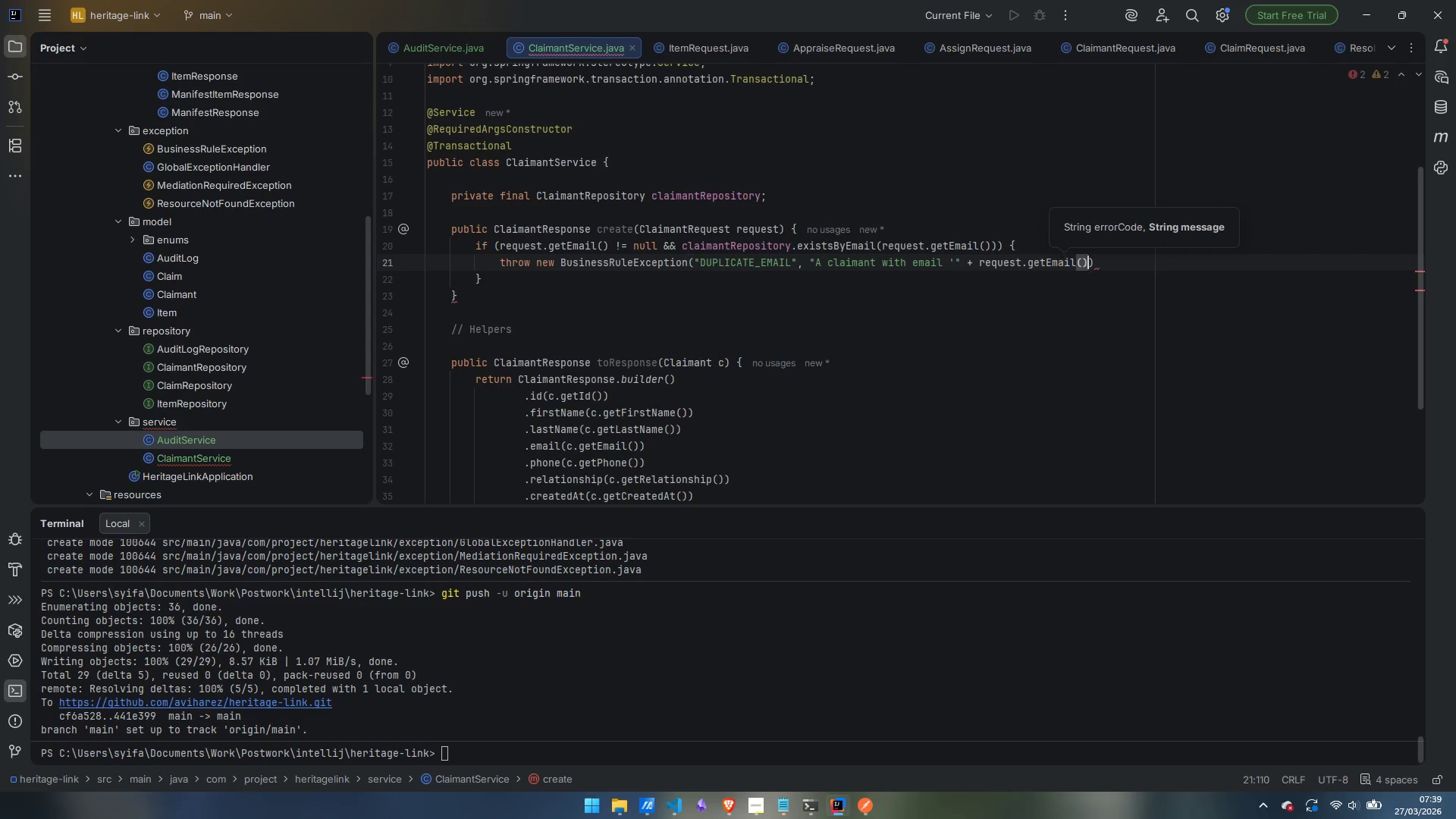 
 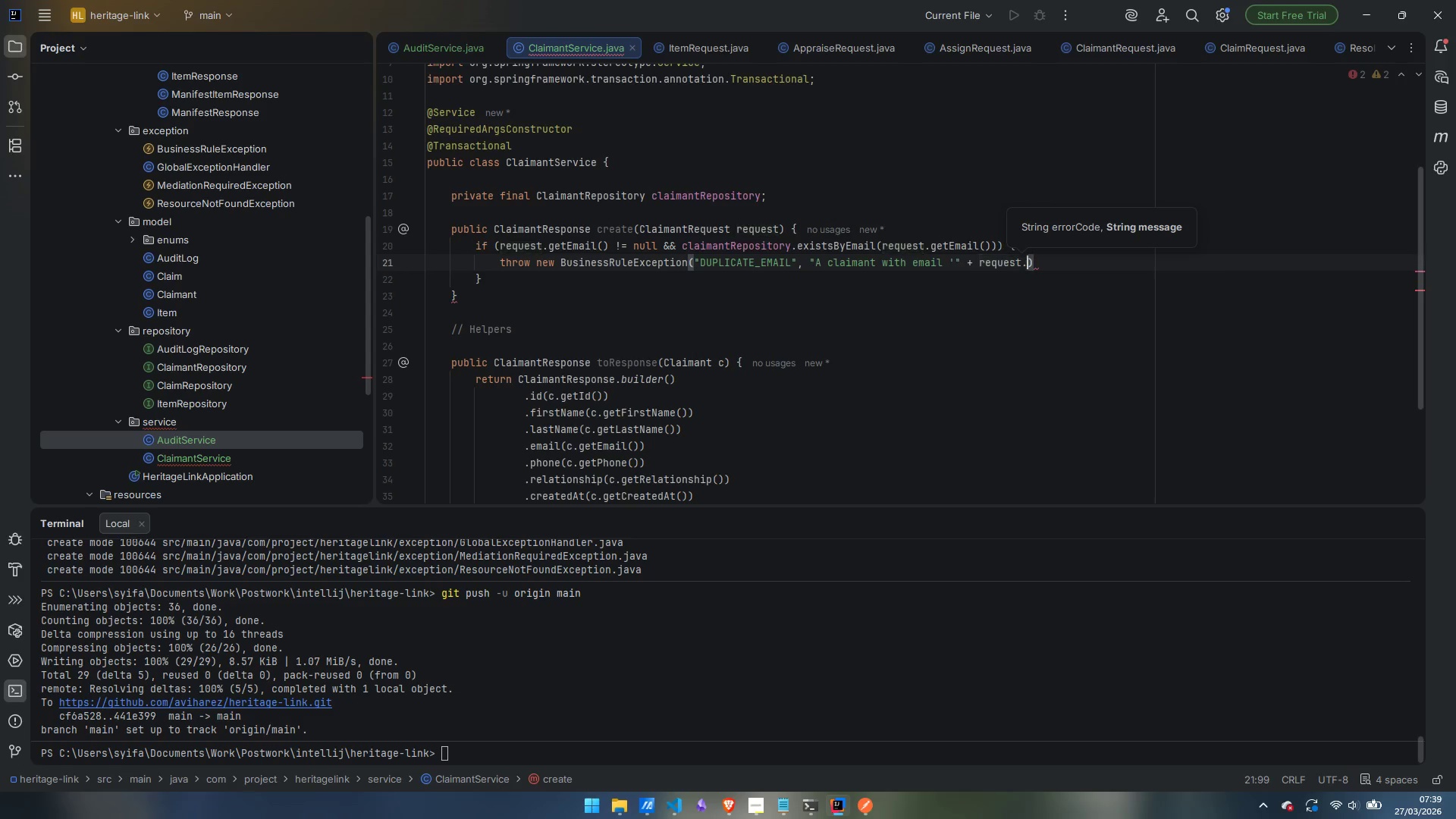 
key(Enter)
 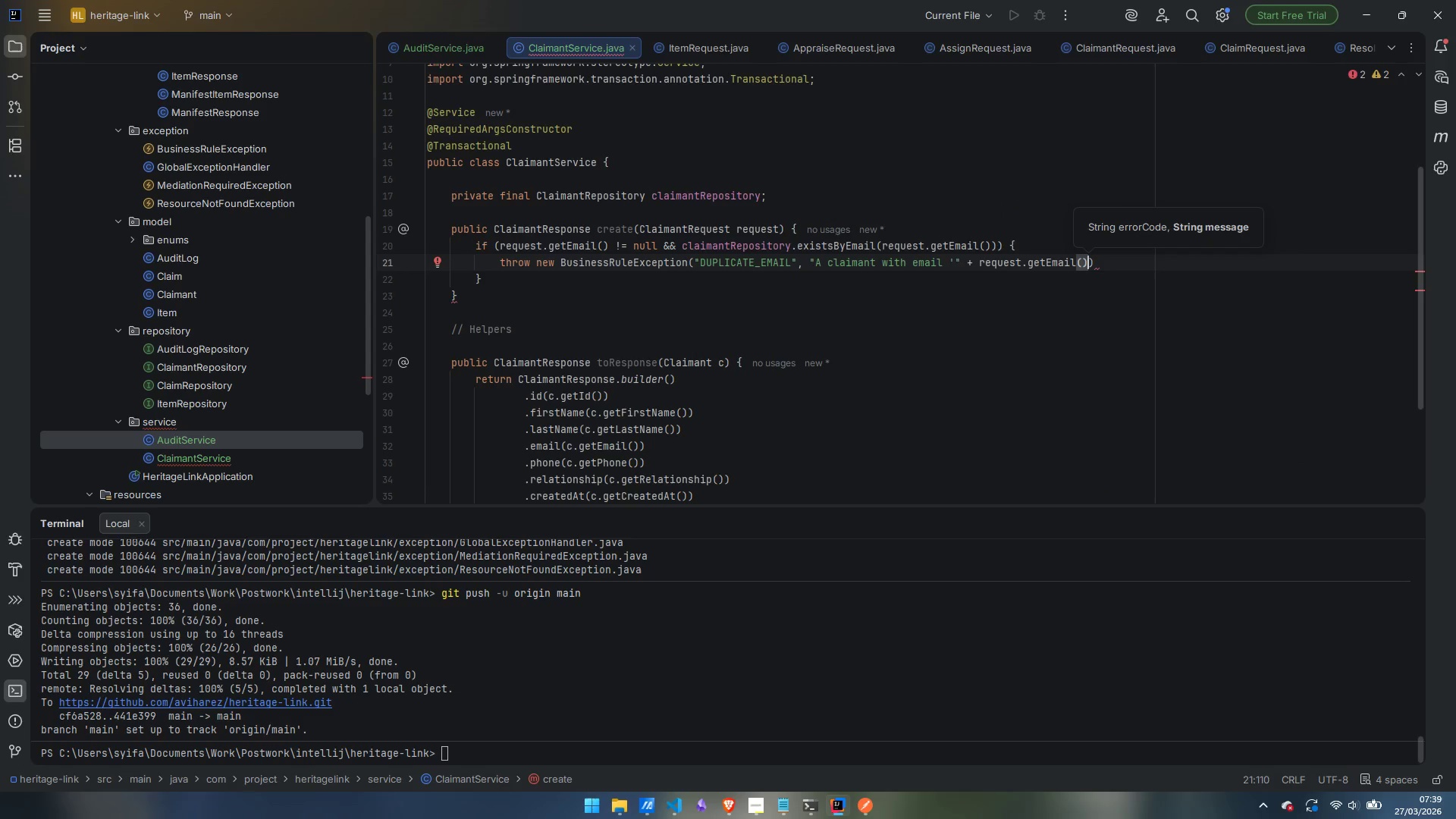 
type( + "' is already registered)
 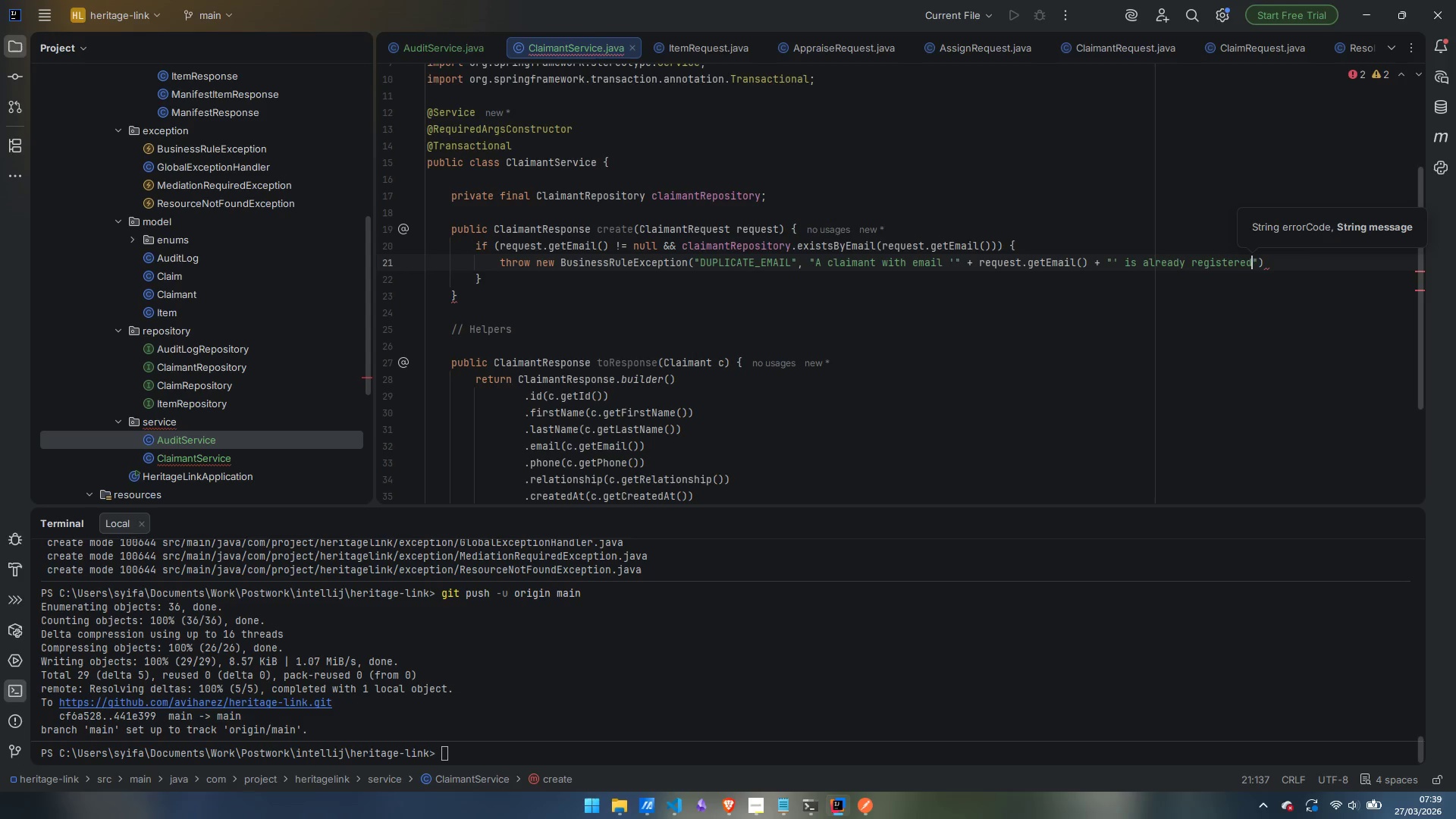 
key(ArrowRight)
 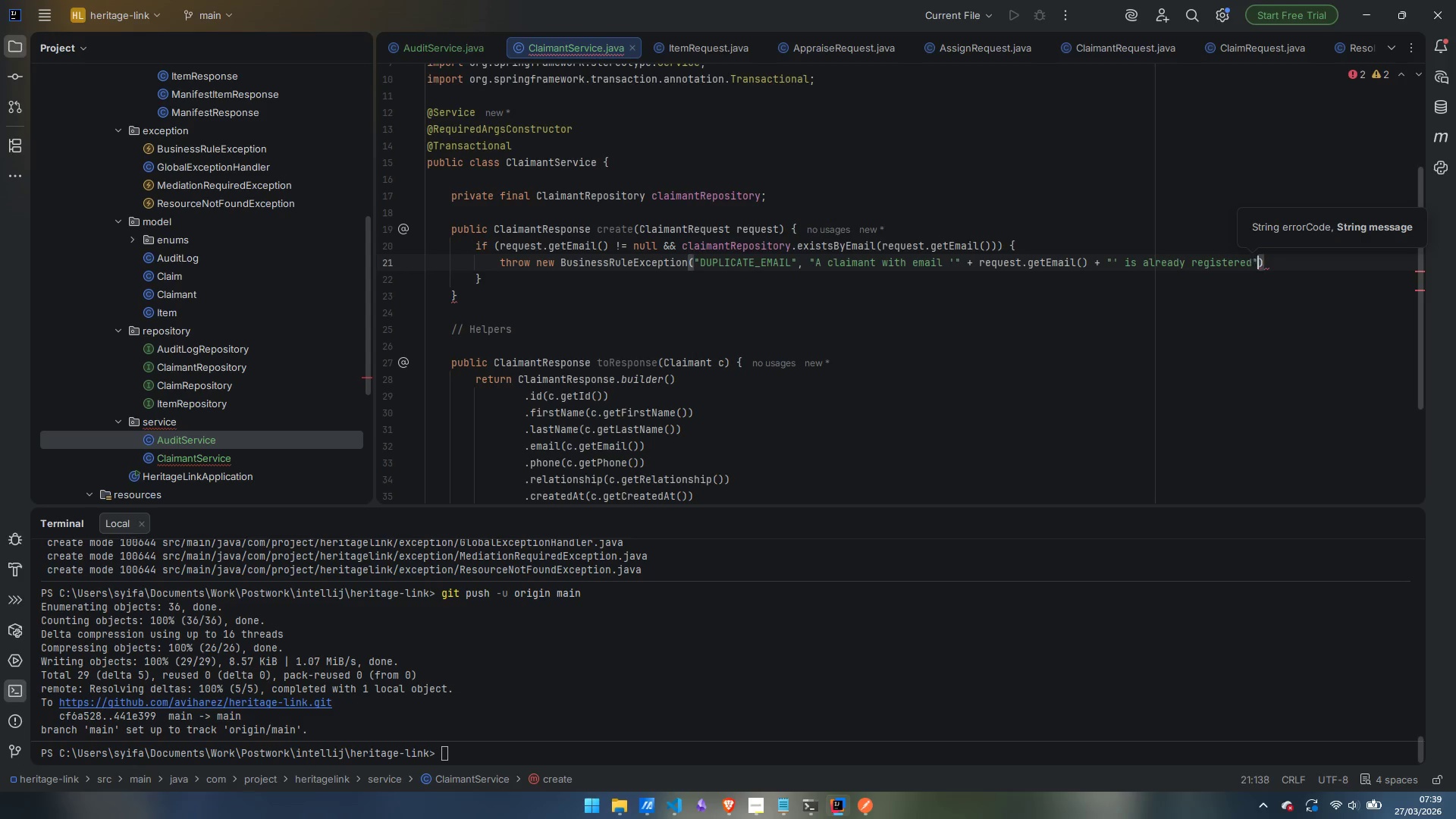 
key(ArrowRight)
 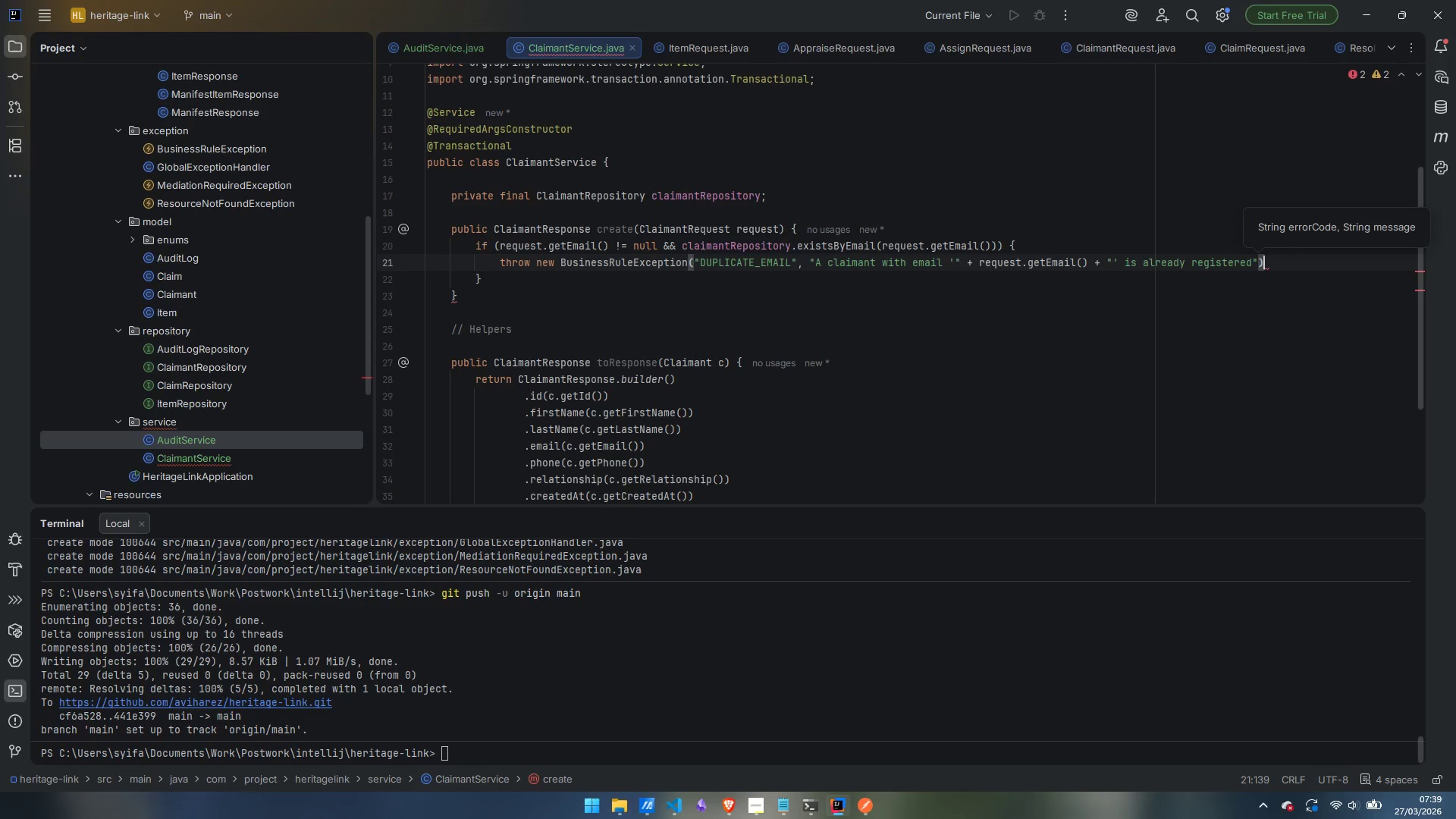 
key(Semicolon)
 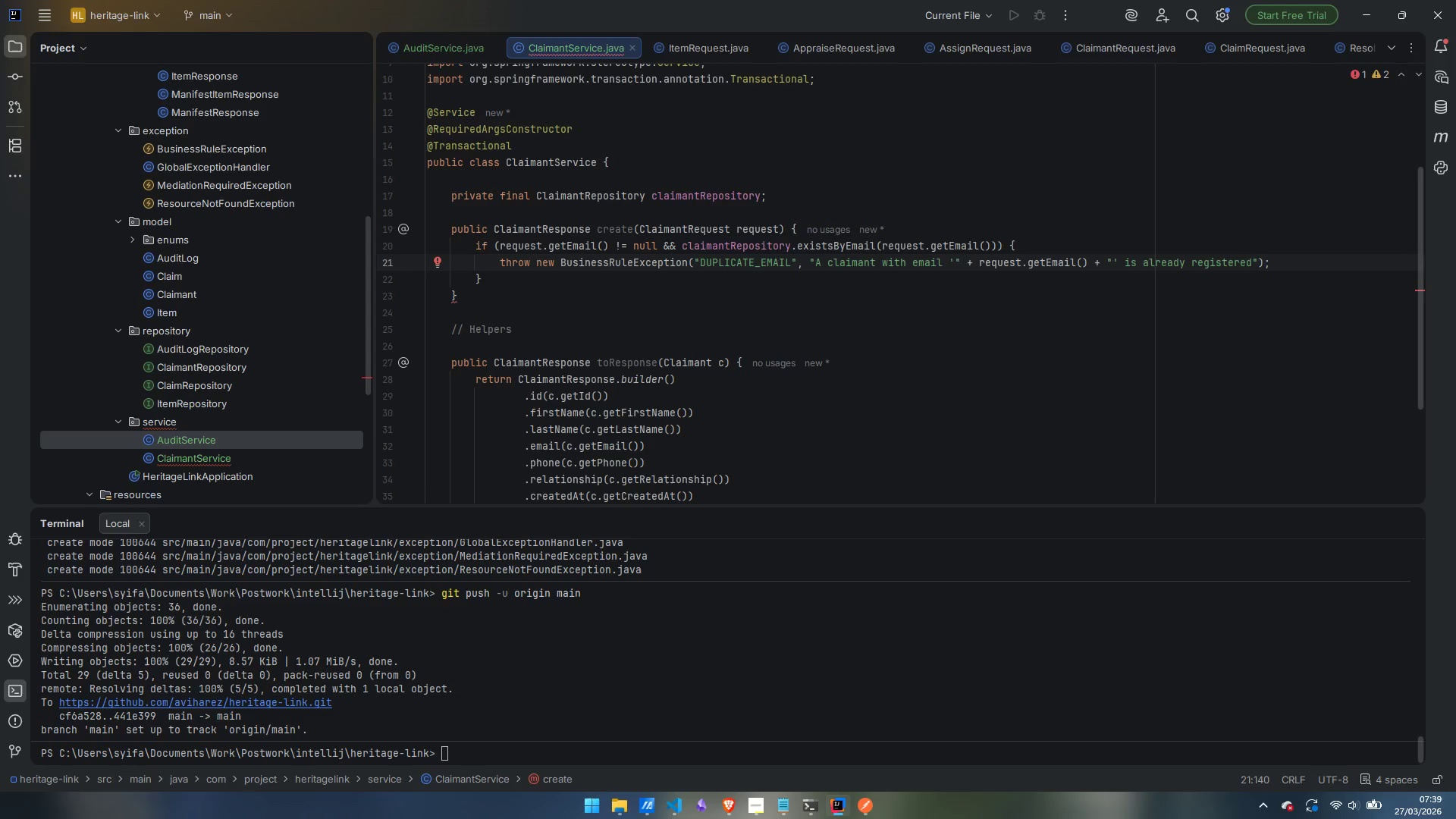 
key(ArrowDown)
 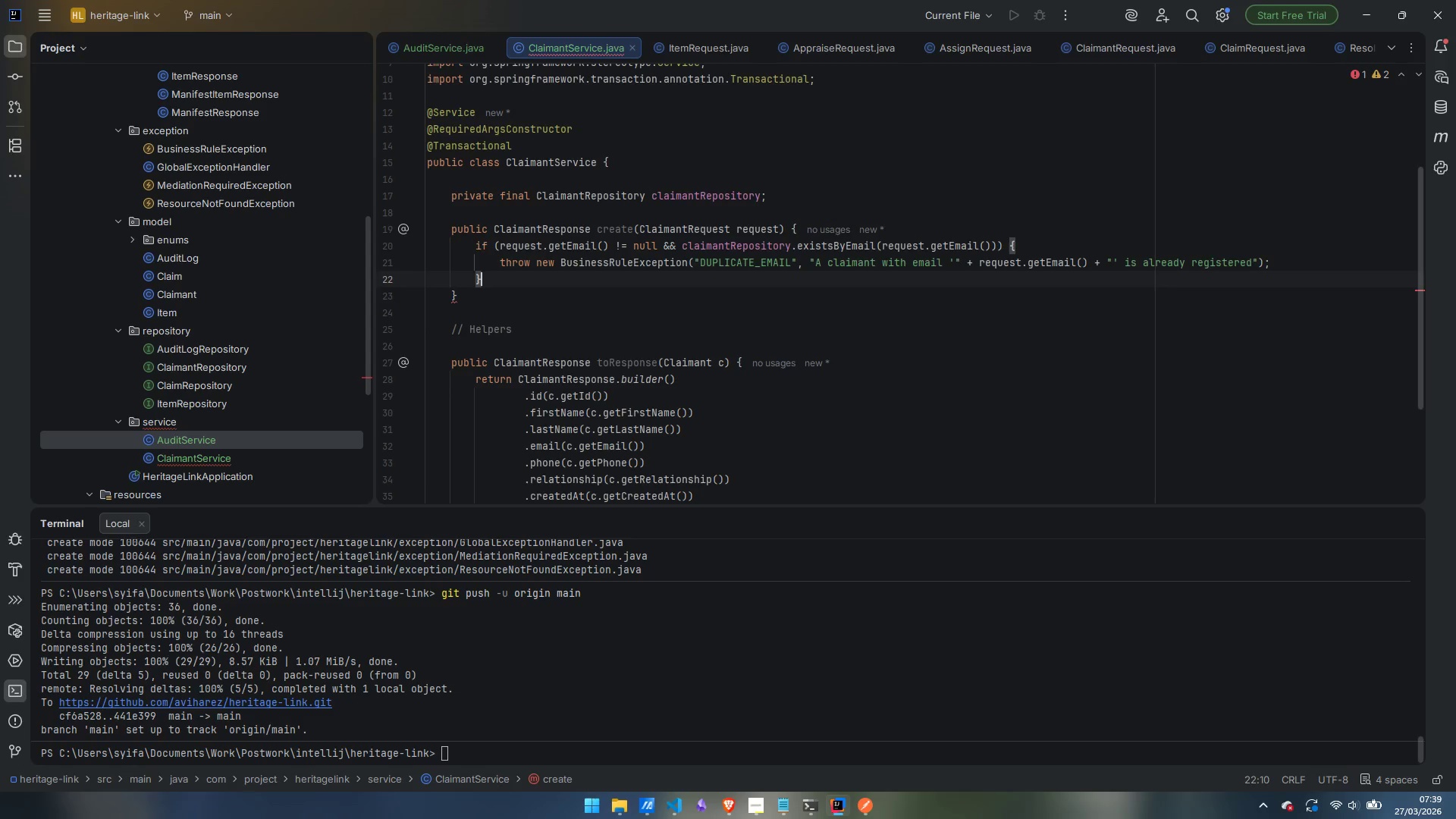 
key(Enter)
 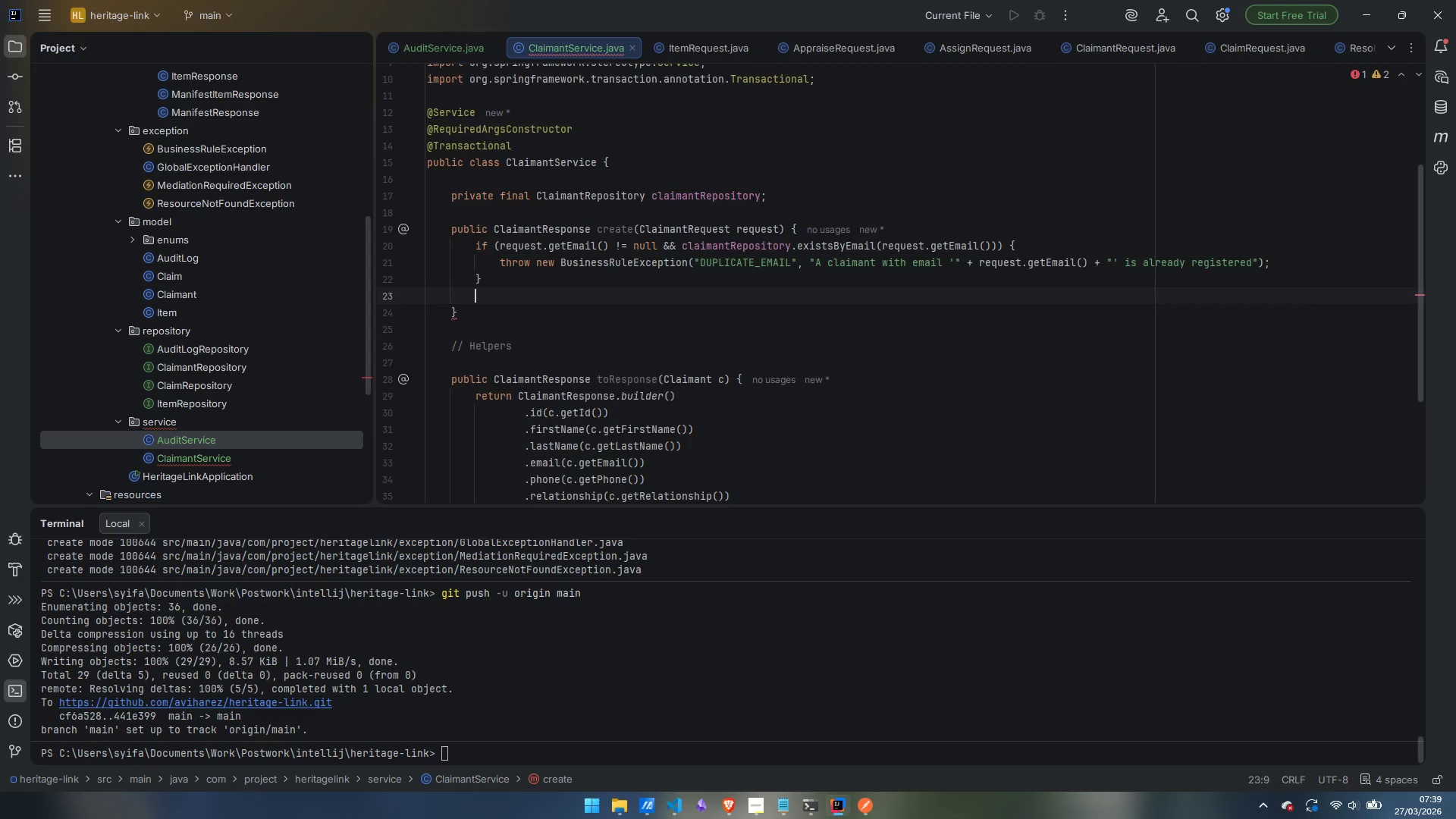 
key(Enter)
 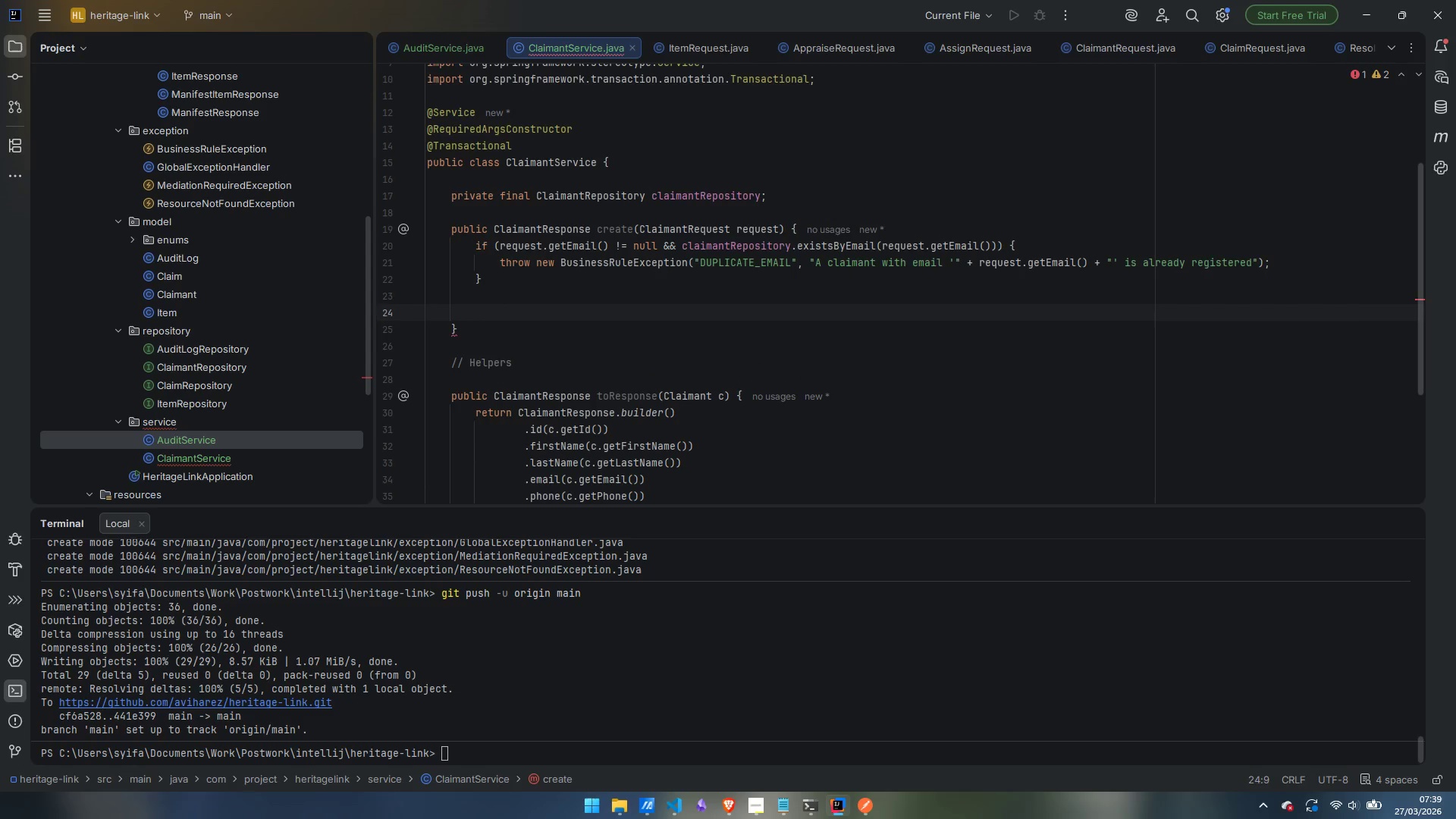 
type(XCla)
key(Backspace)
key(Backspace)
key(Backspace)
type(laimant)
 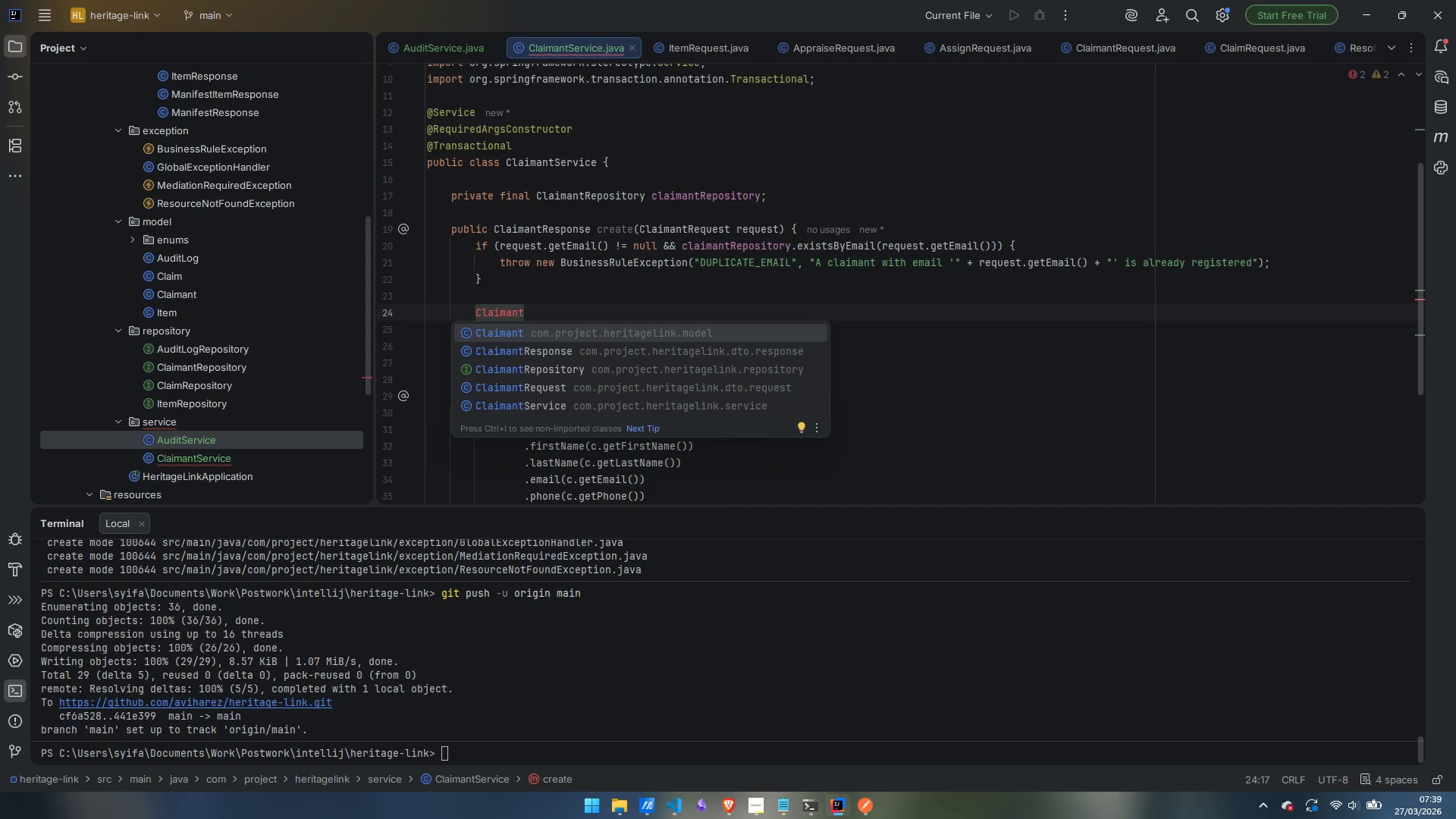 
key(Enter)
 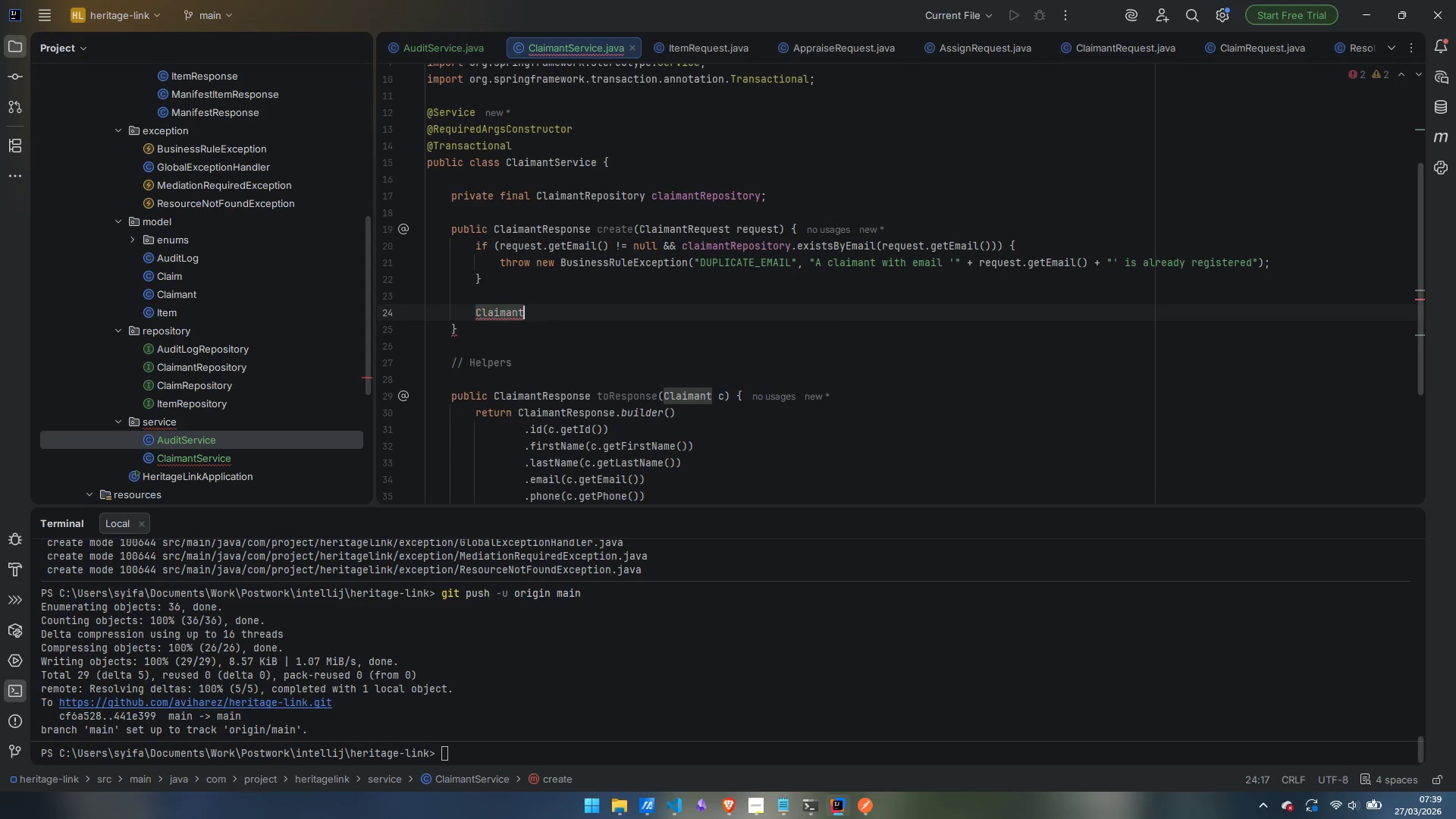 
type( claimant = Claimant.builder)
 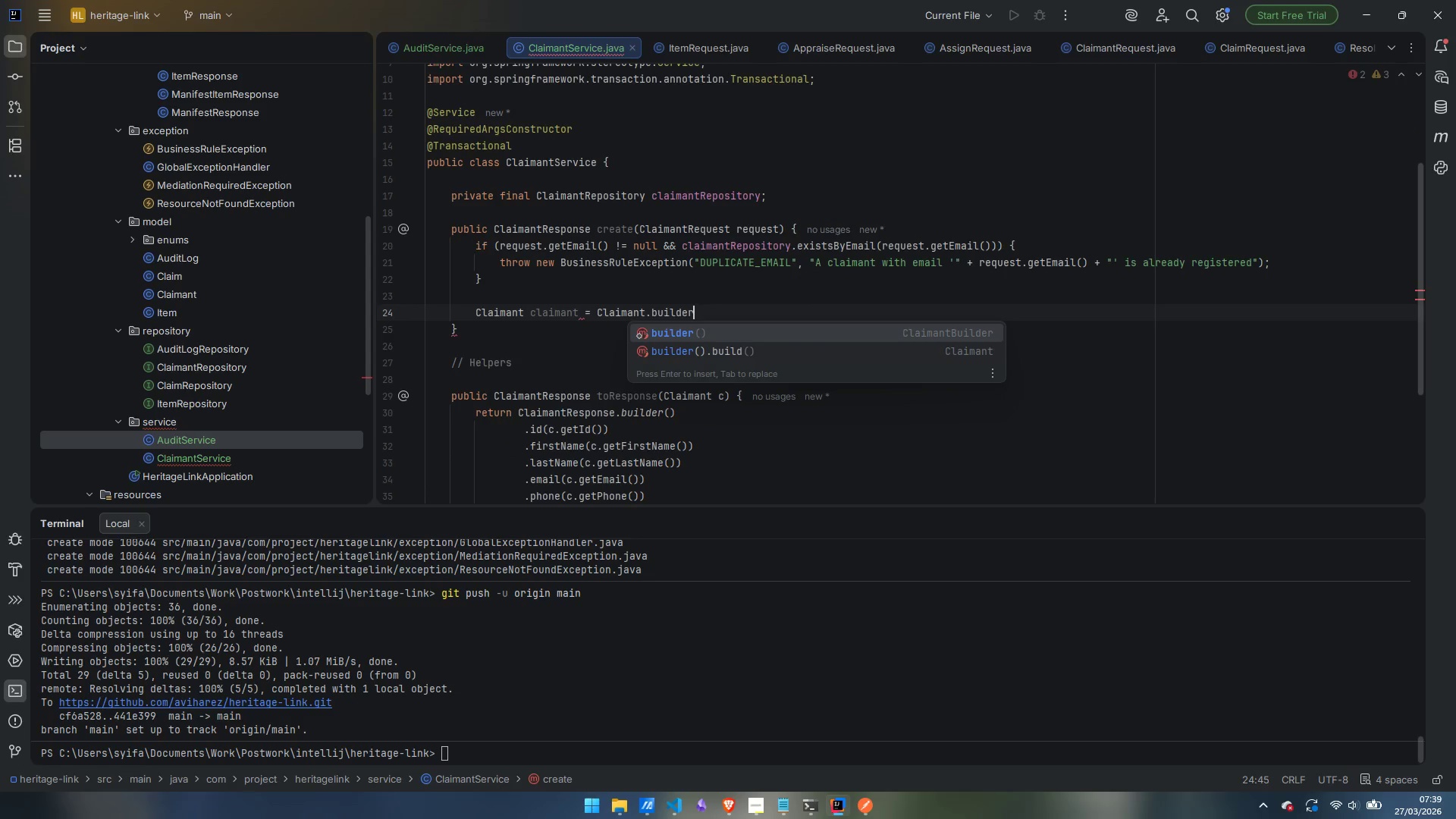 
key(Enter)
 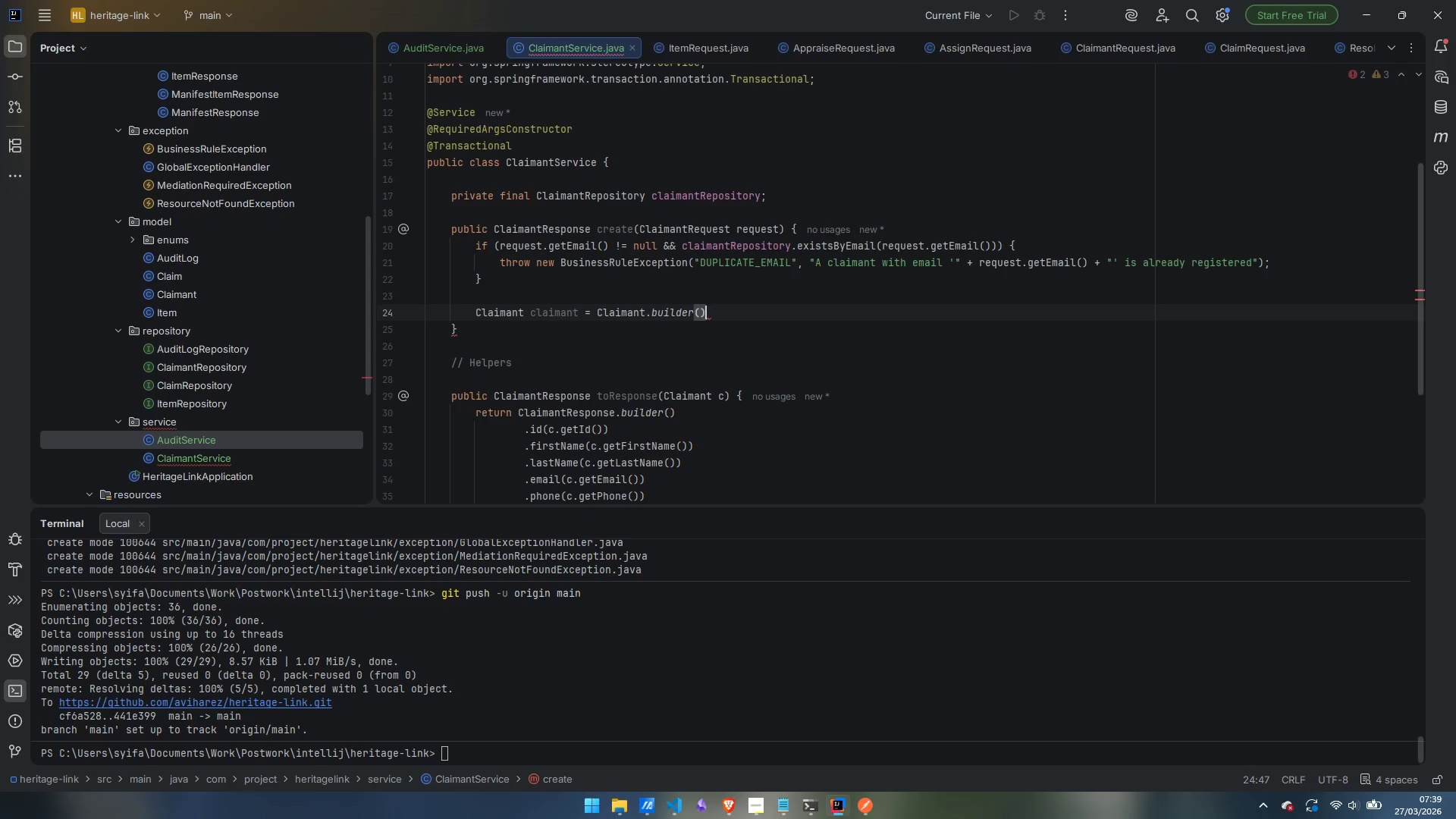 
key(Enter)
 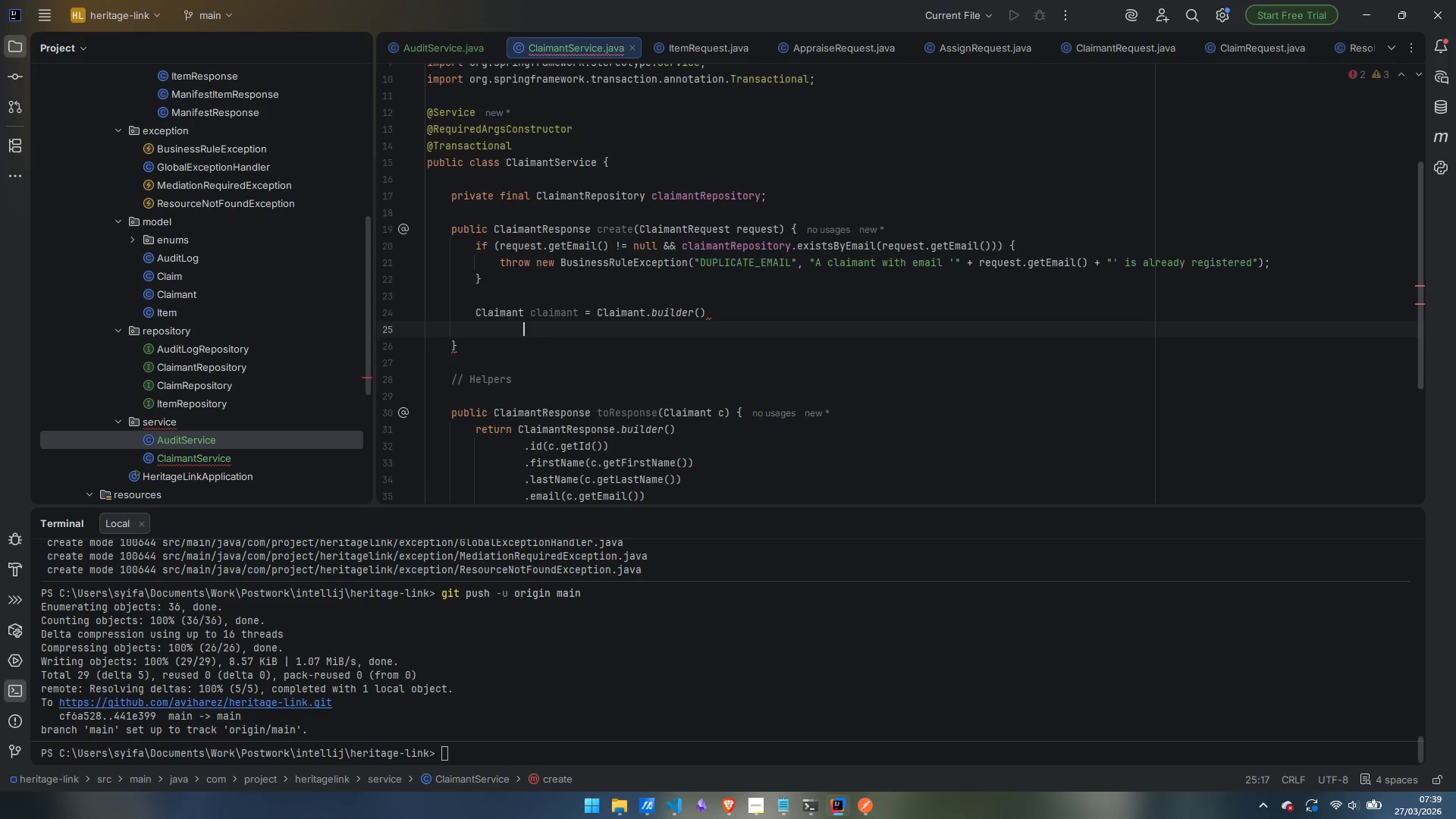 
type(.firstName)
 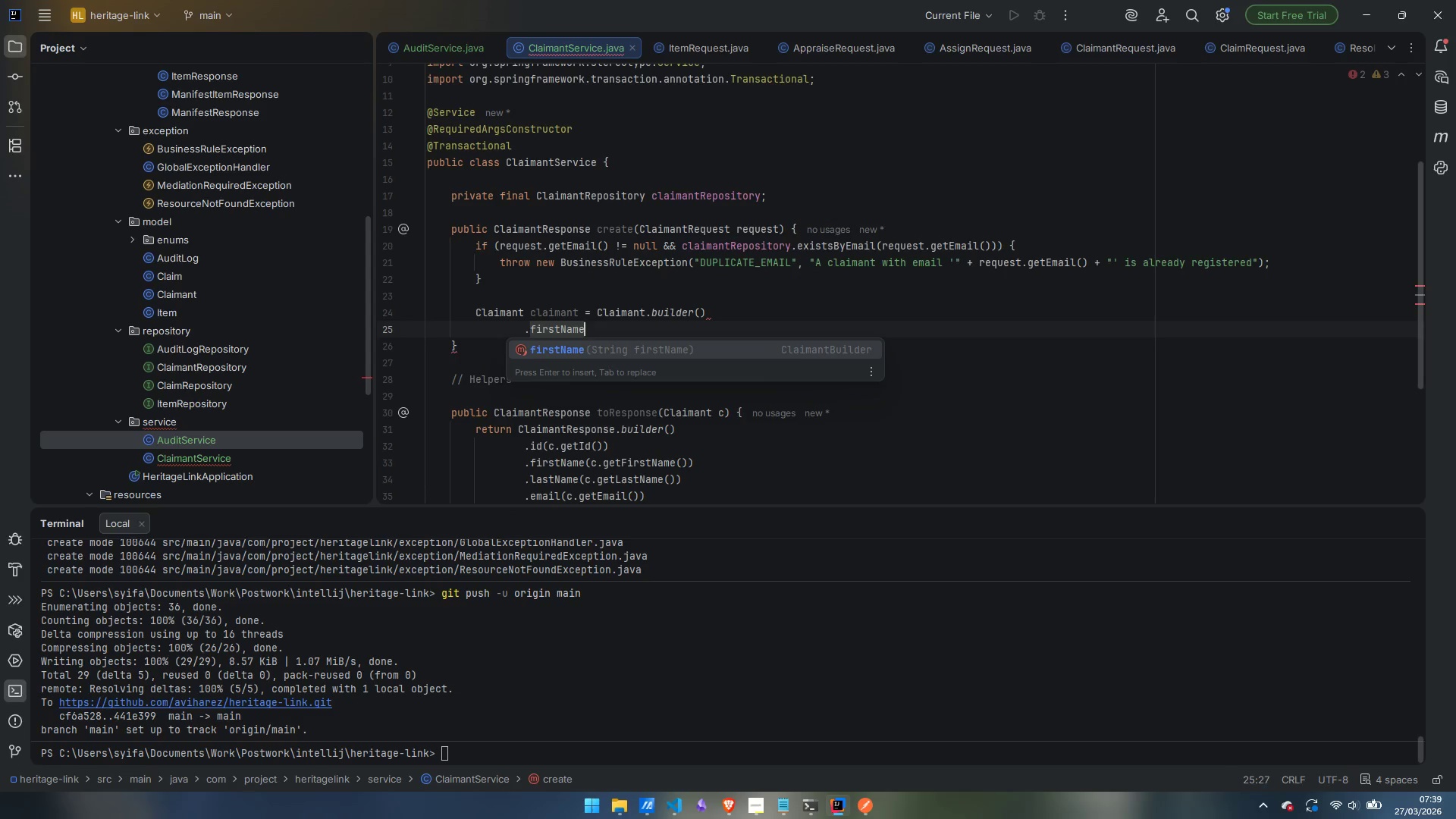 
key(Enter)
 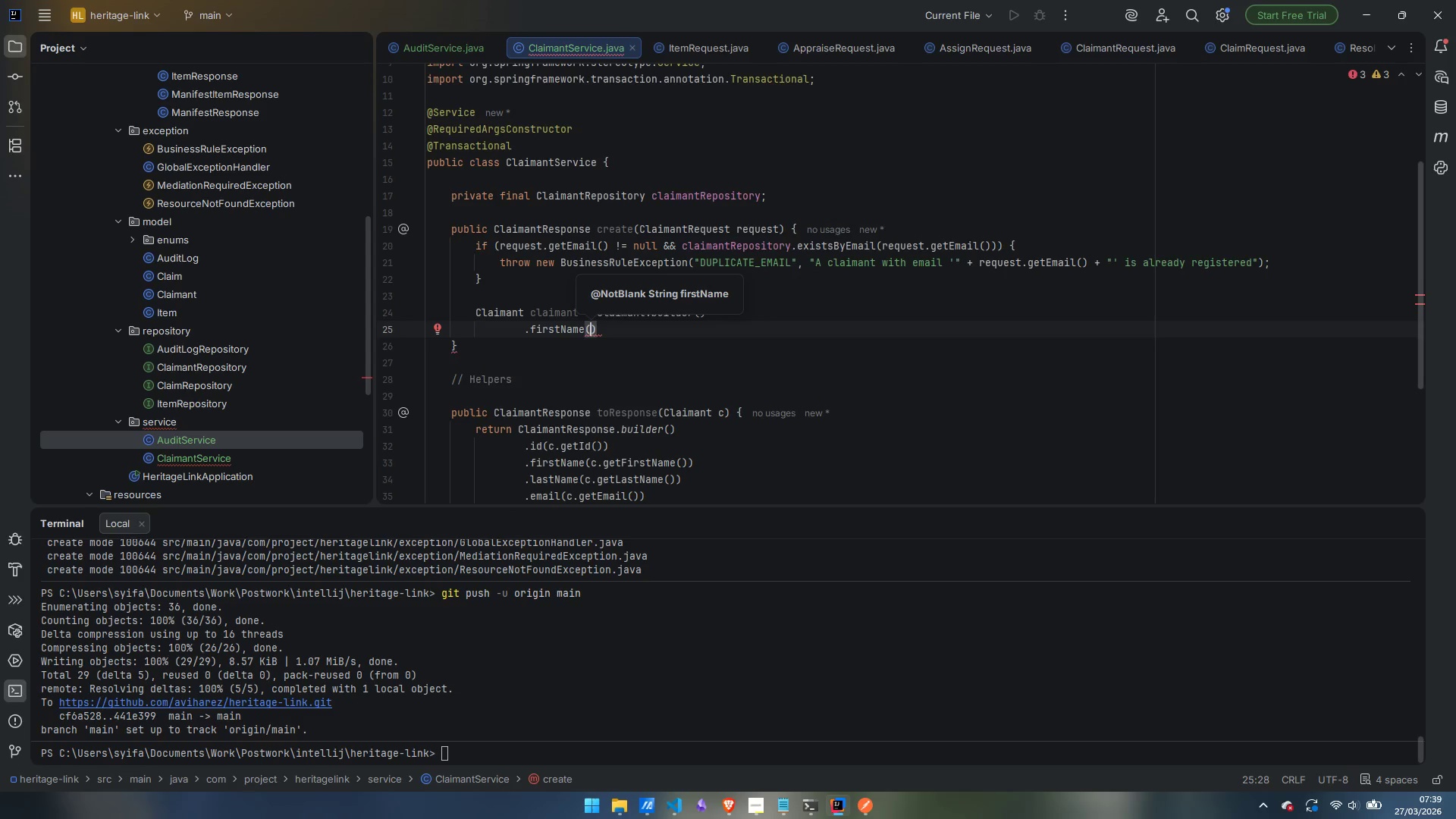 
type(request.getFirstName())
 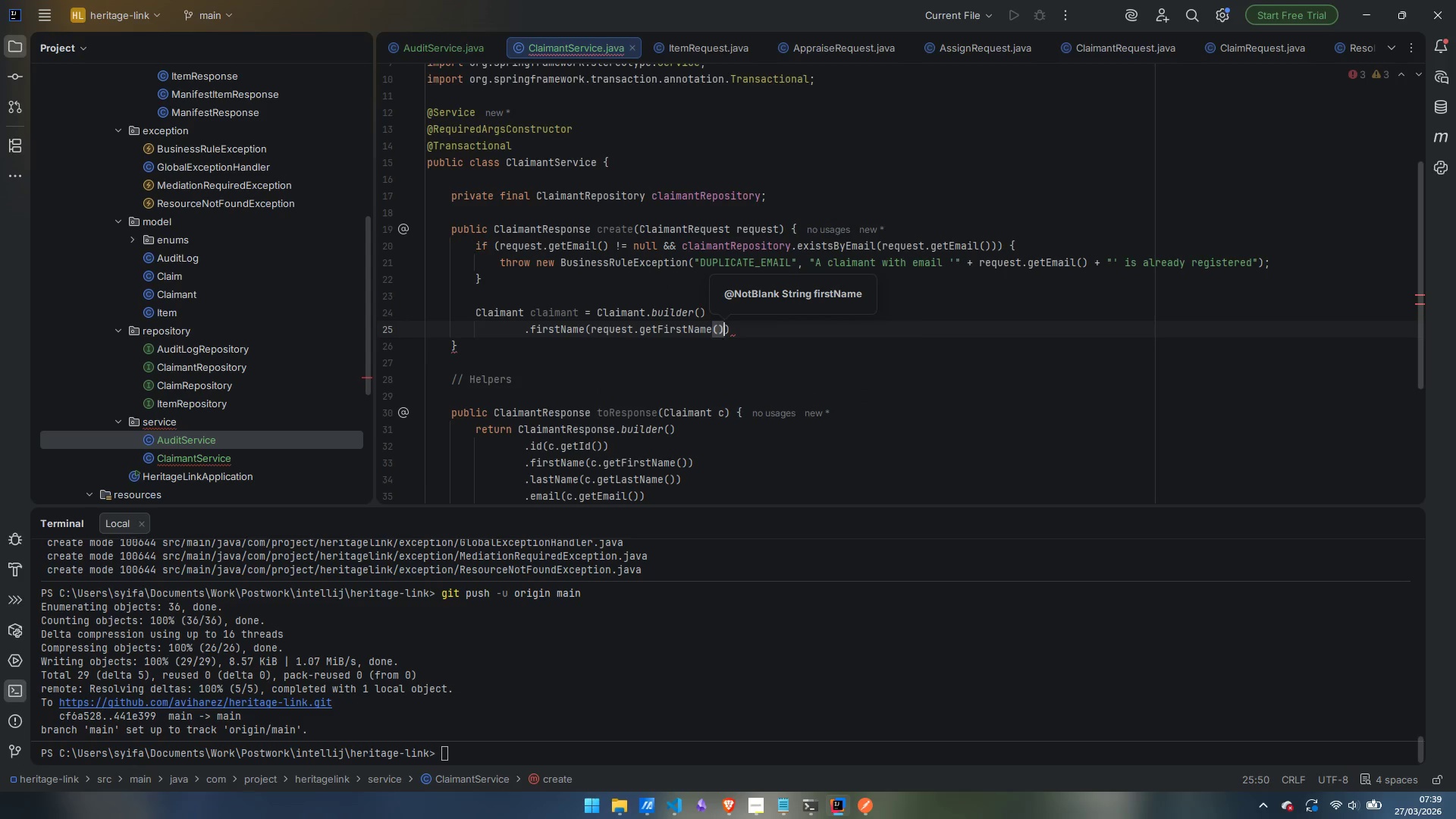 
key(ArrowRight)
 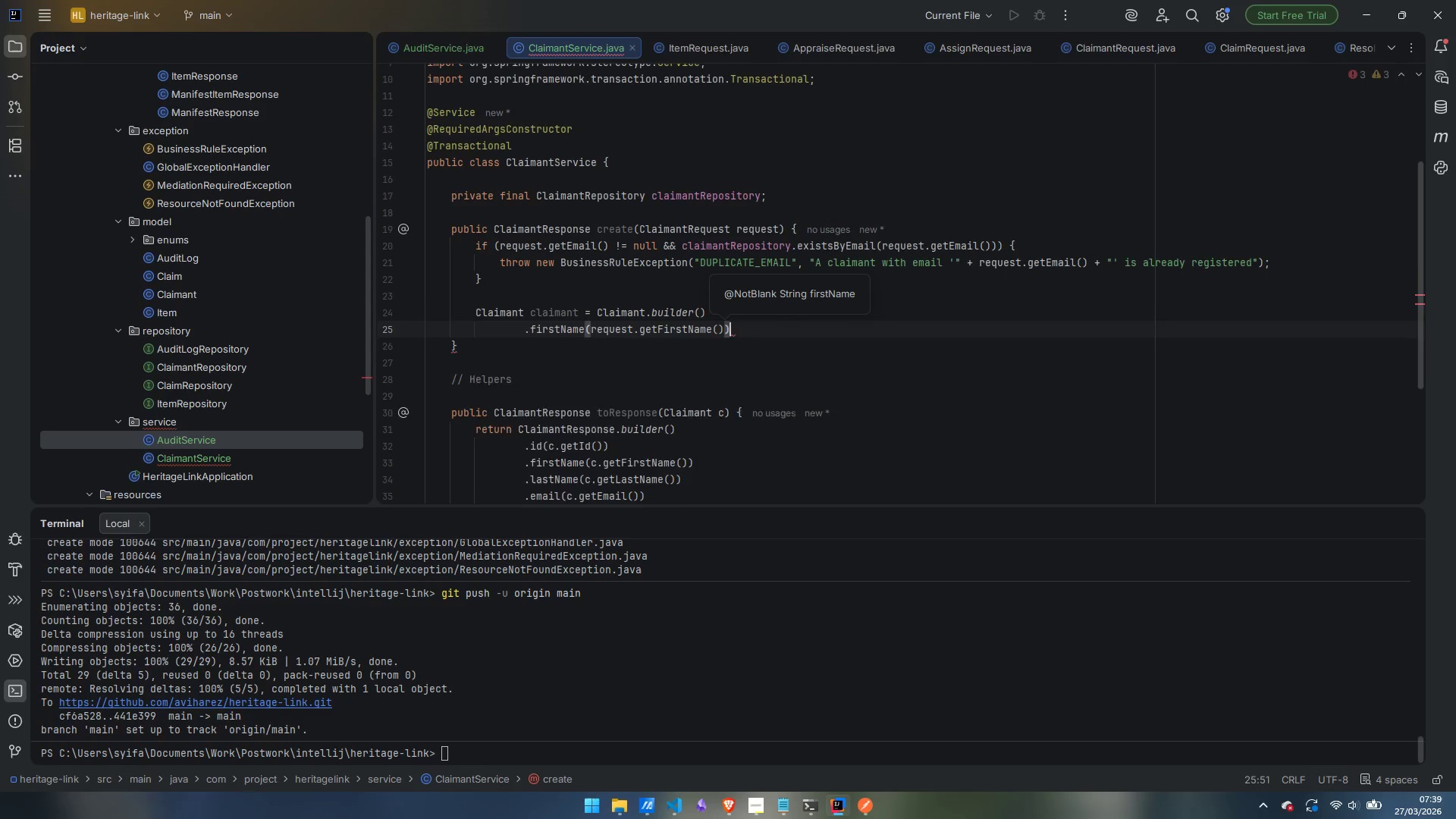 
key(Enter)
 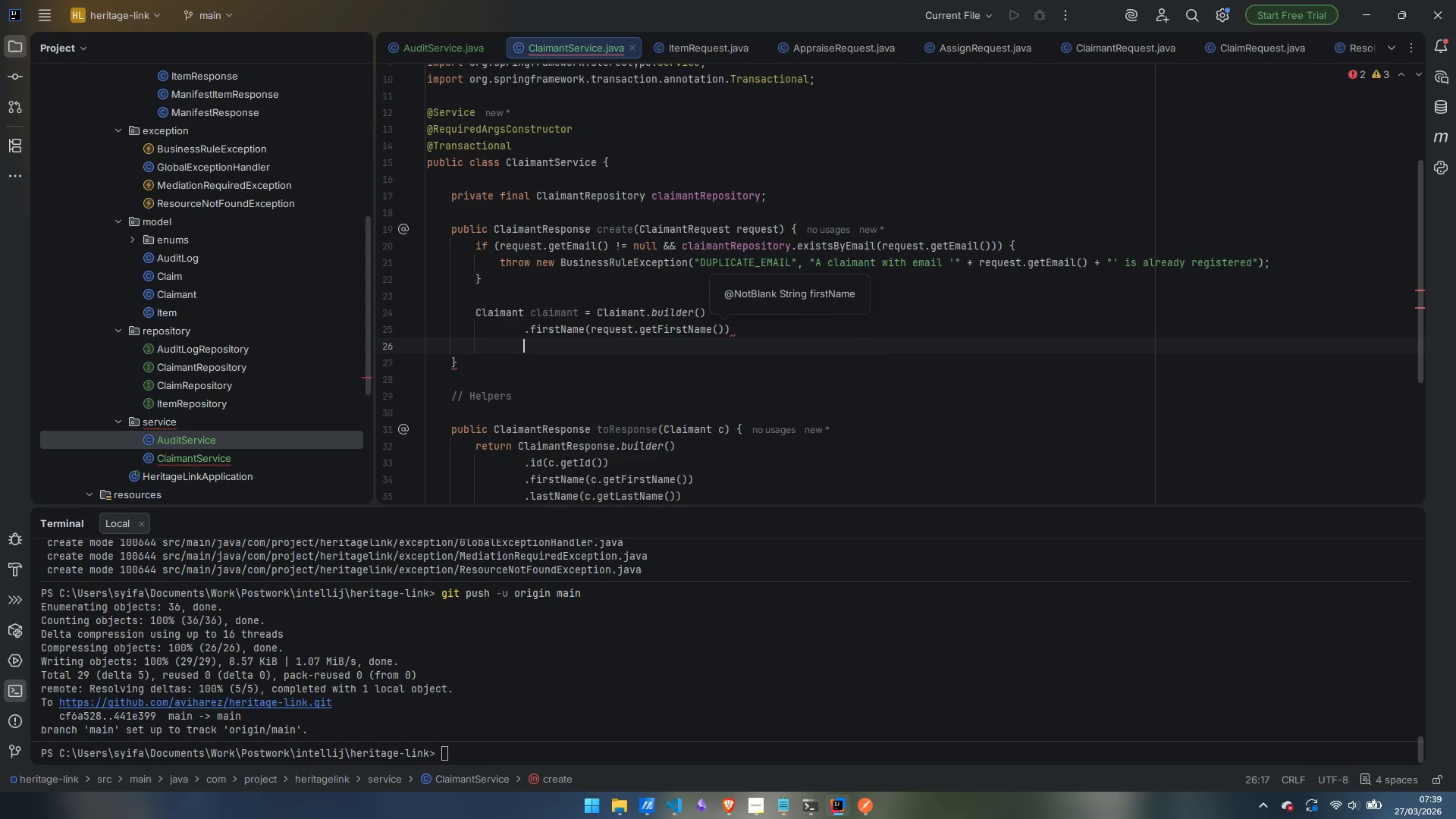 
type(.lastName)
 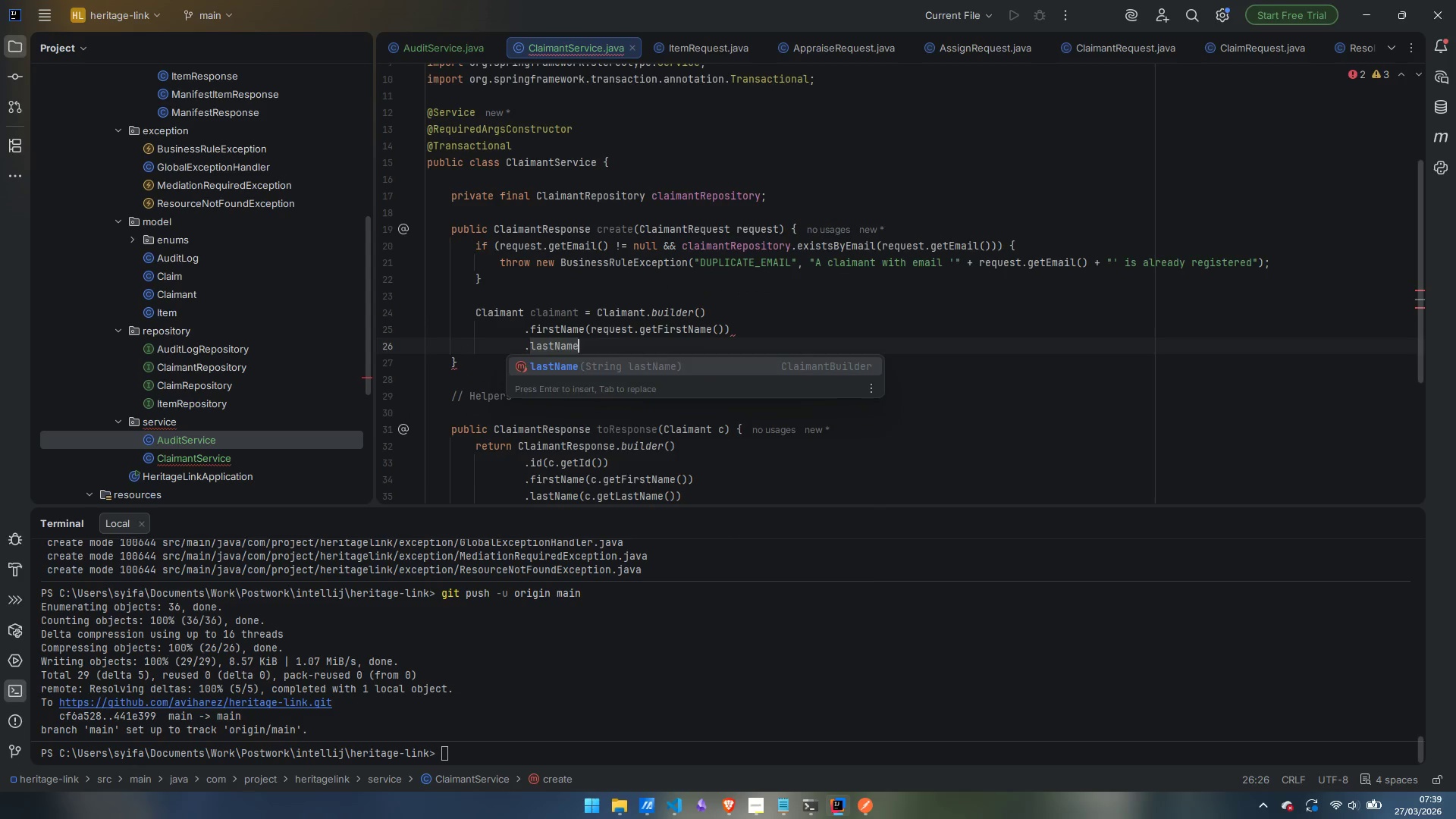 
key(Enter)
 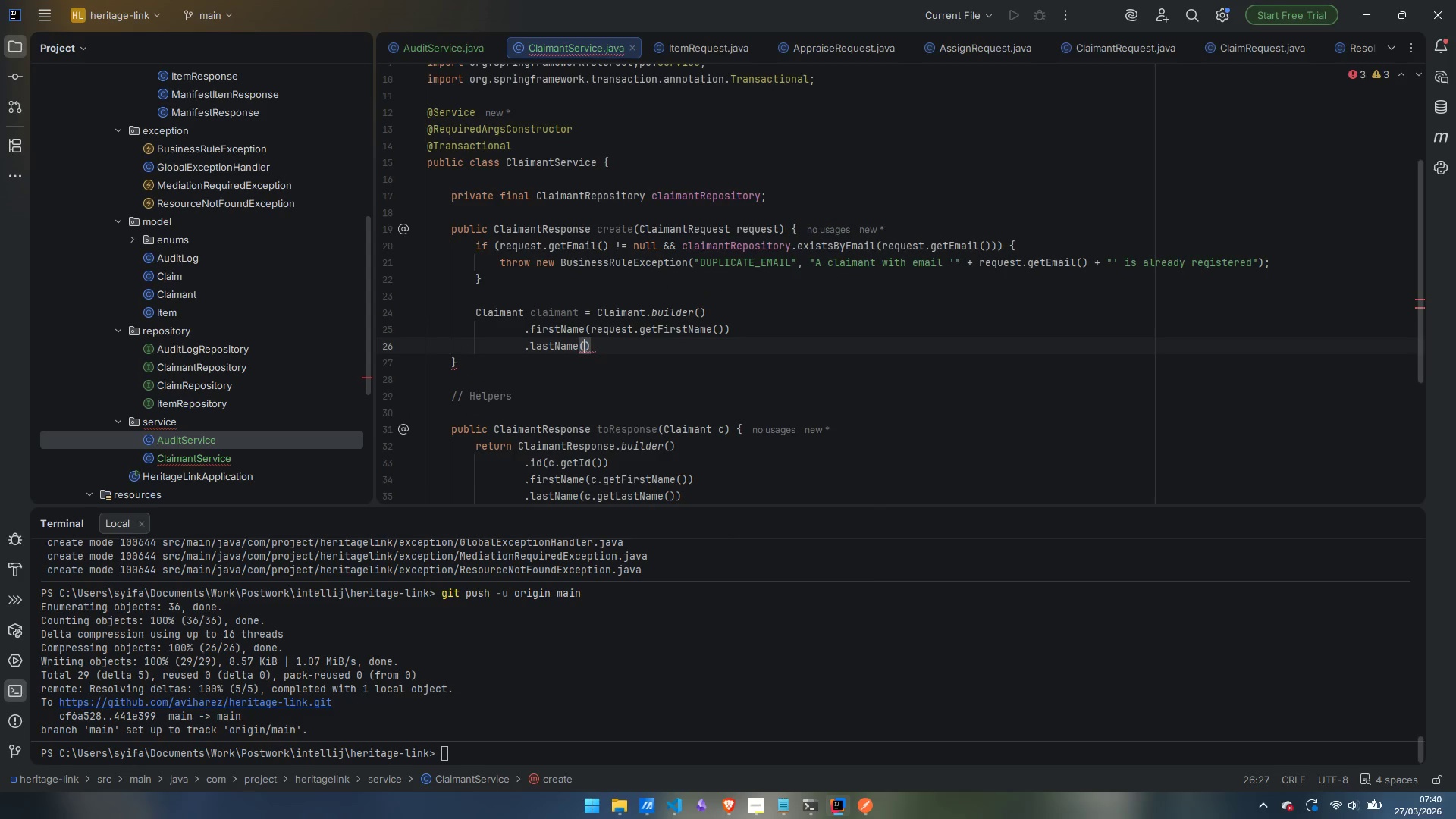 
type(request/.)
key(Backspace)
type(getLastName())
 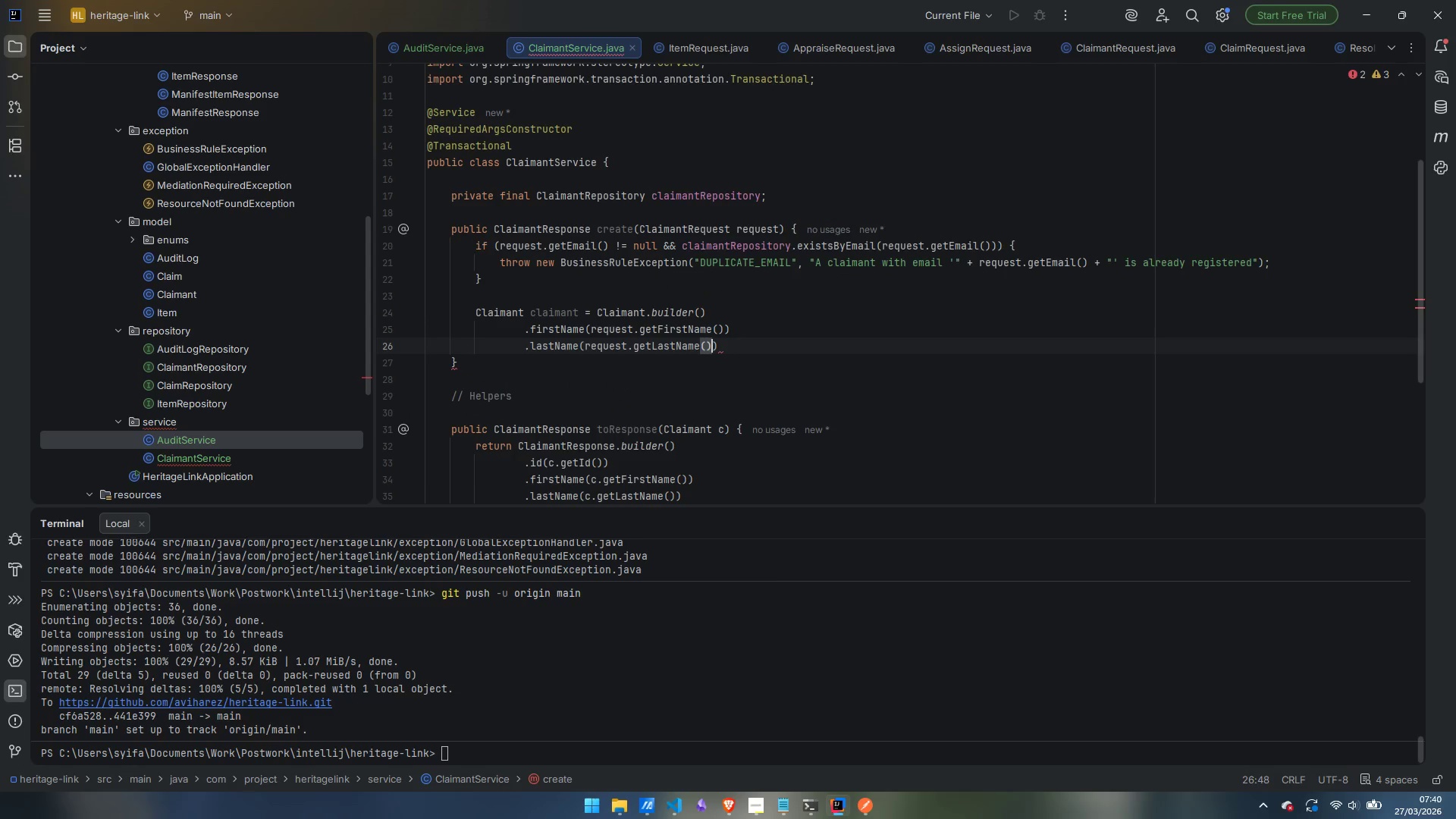 
key(ArrowRight)
 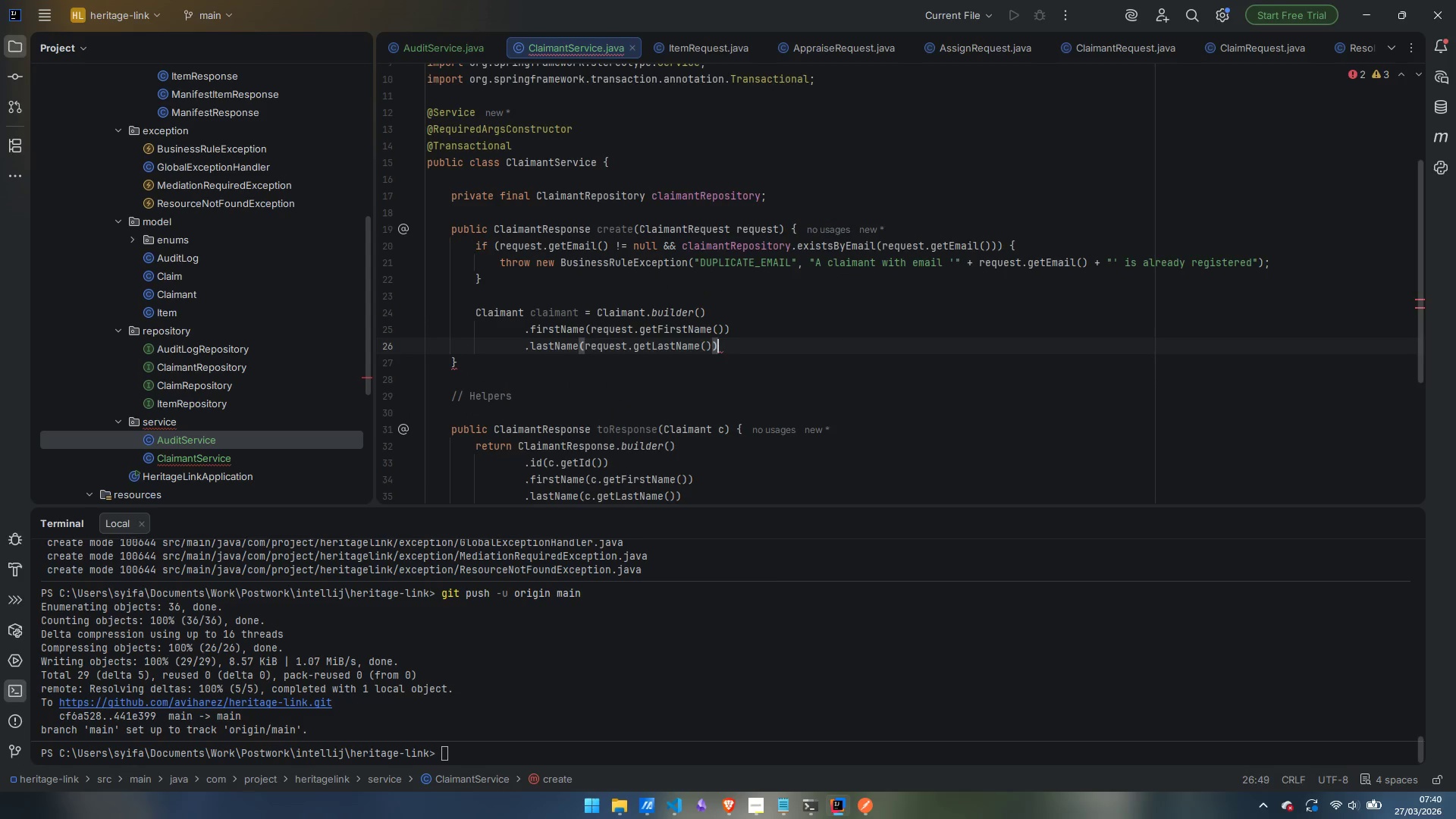 
key(Enter)
 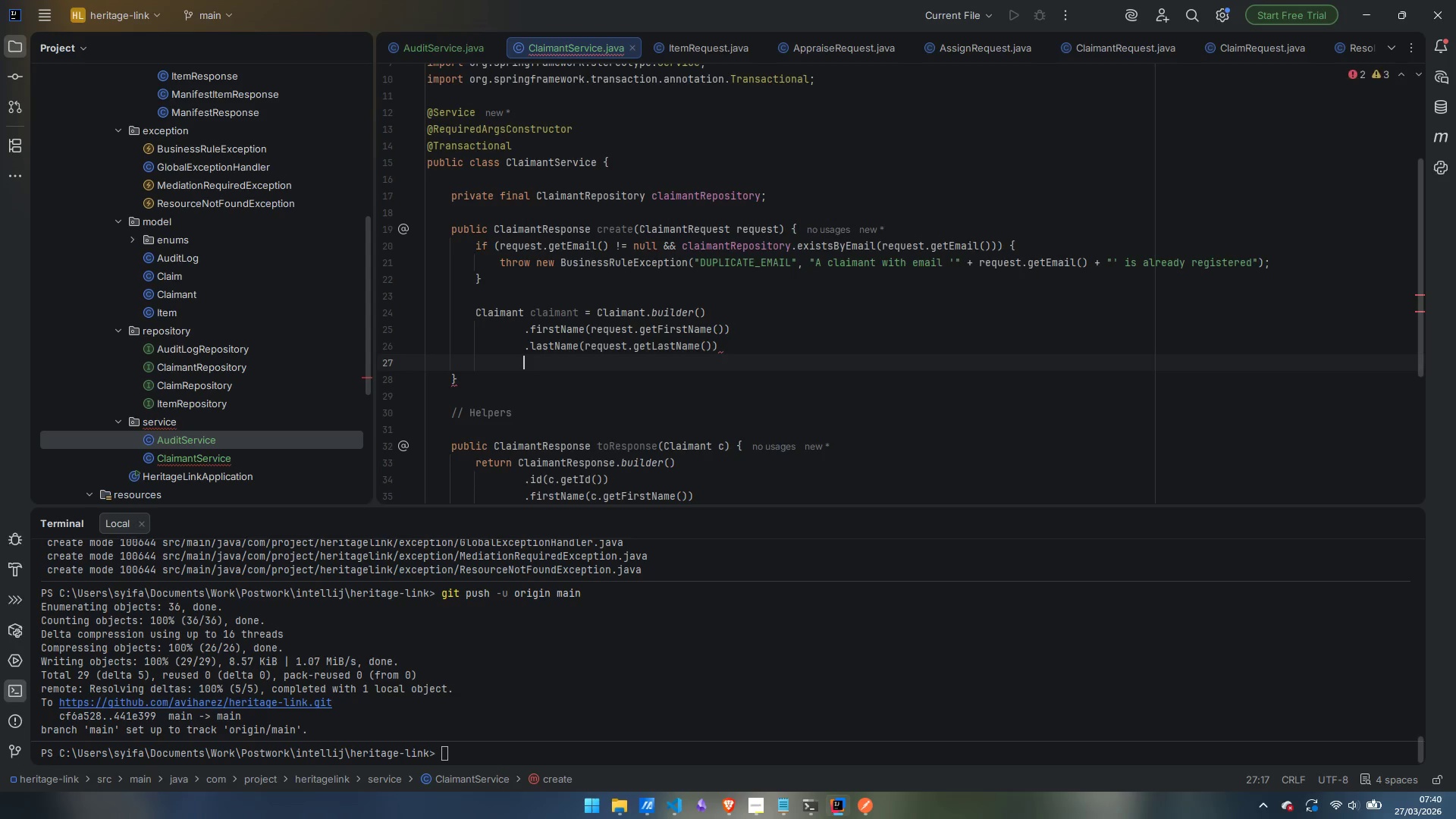 
type(.email)
 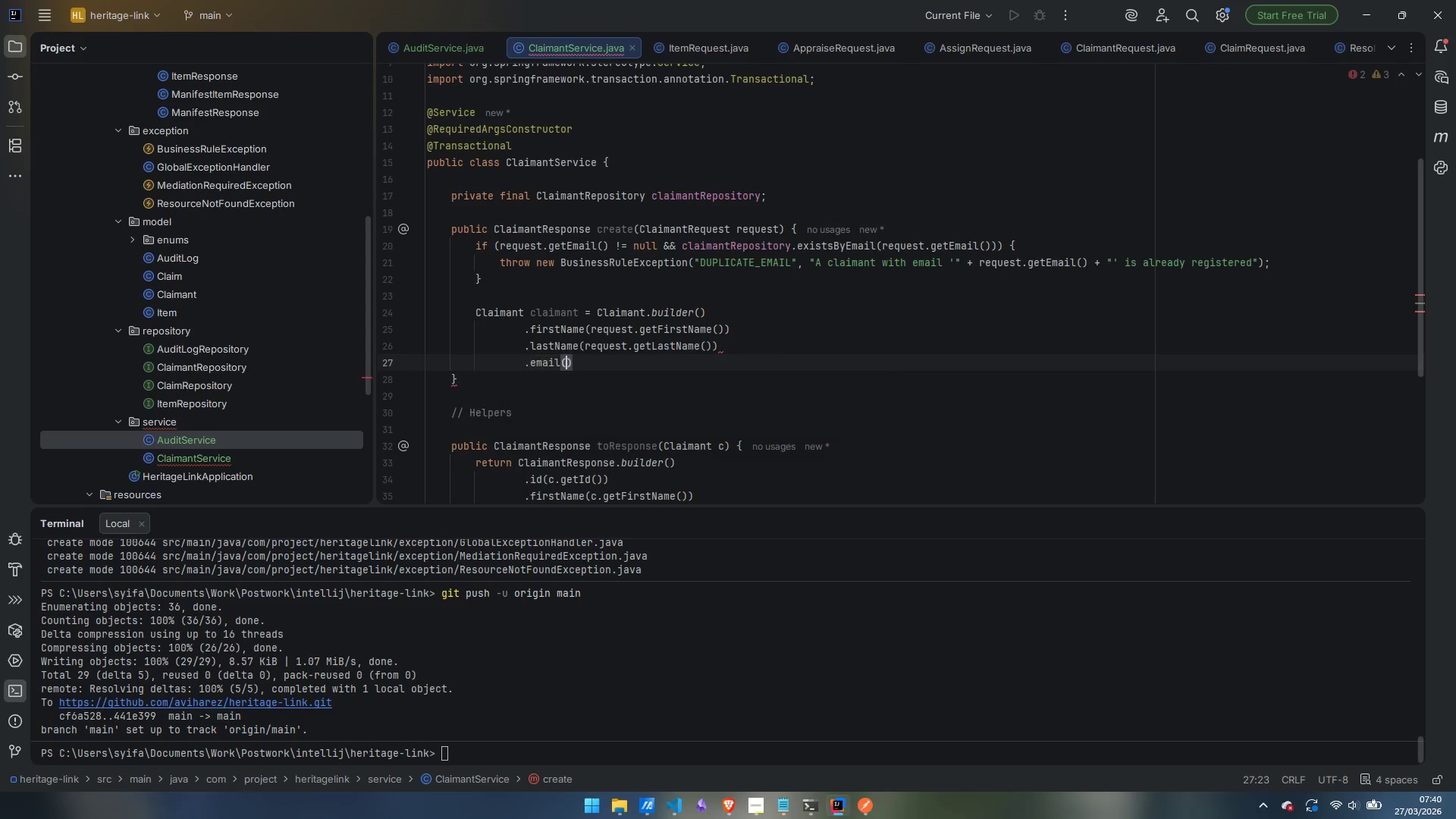 
key(Enter)
 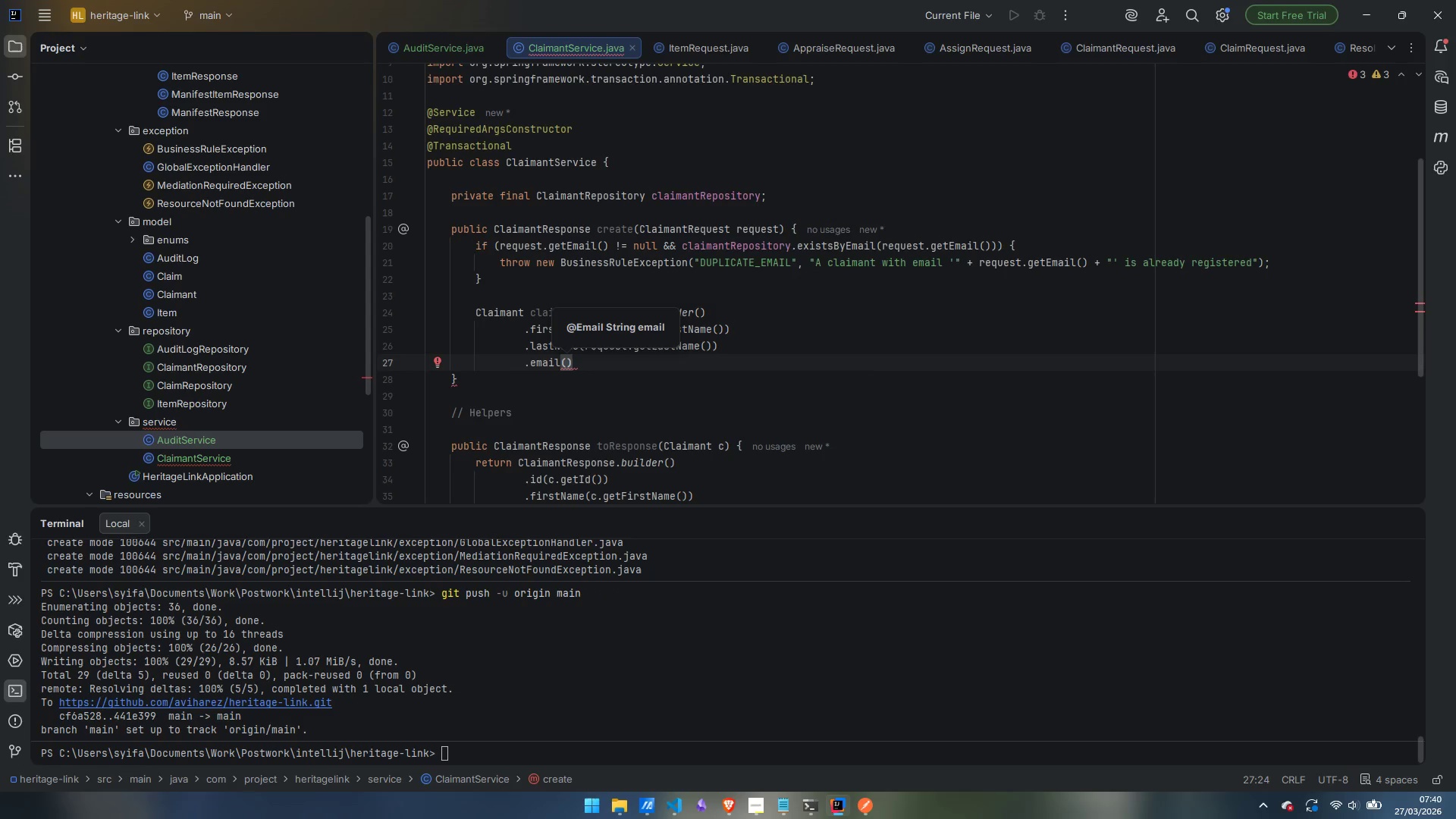 
type(request)
 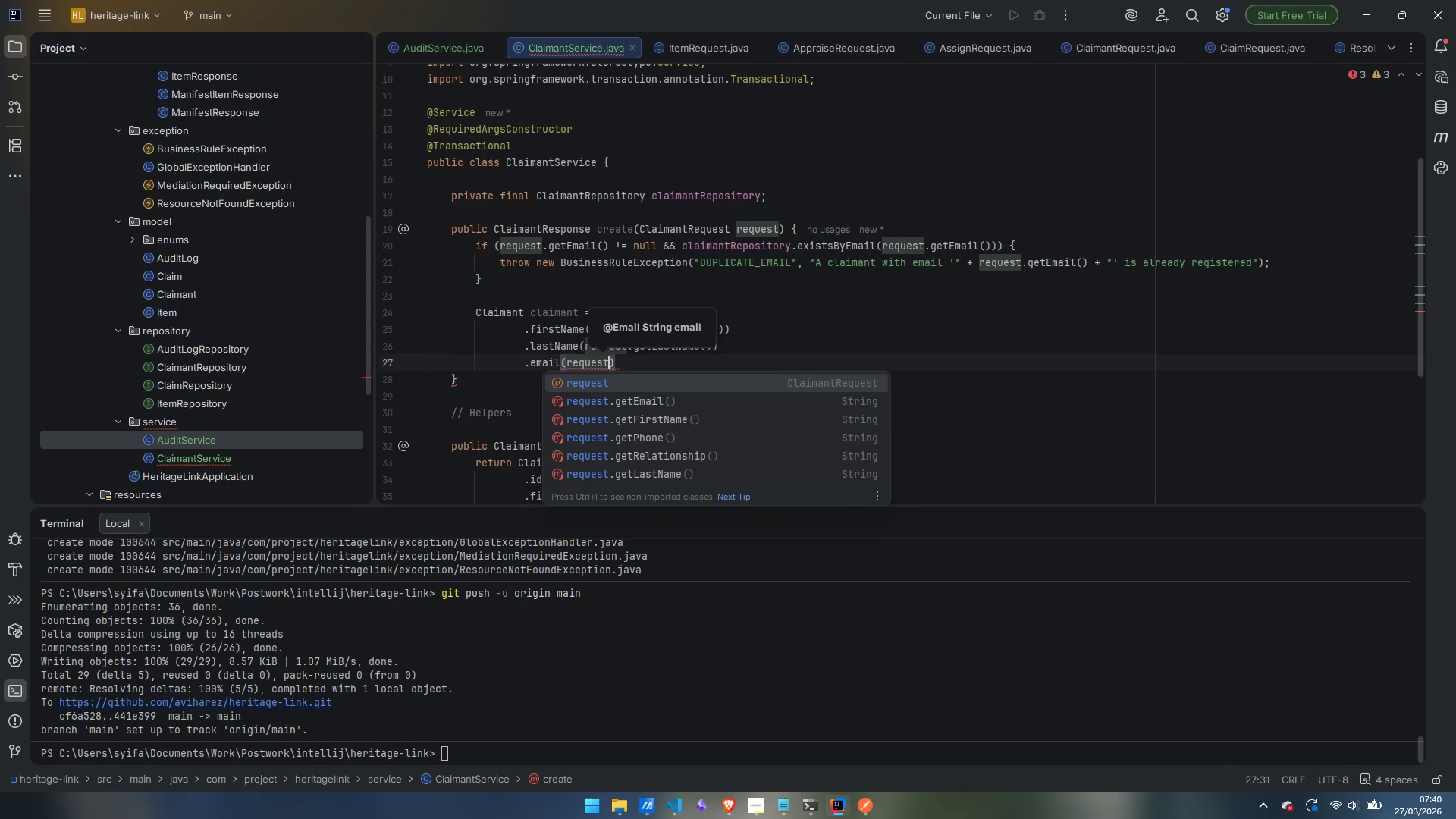 
key(Enter)
 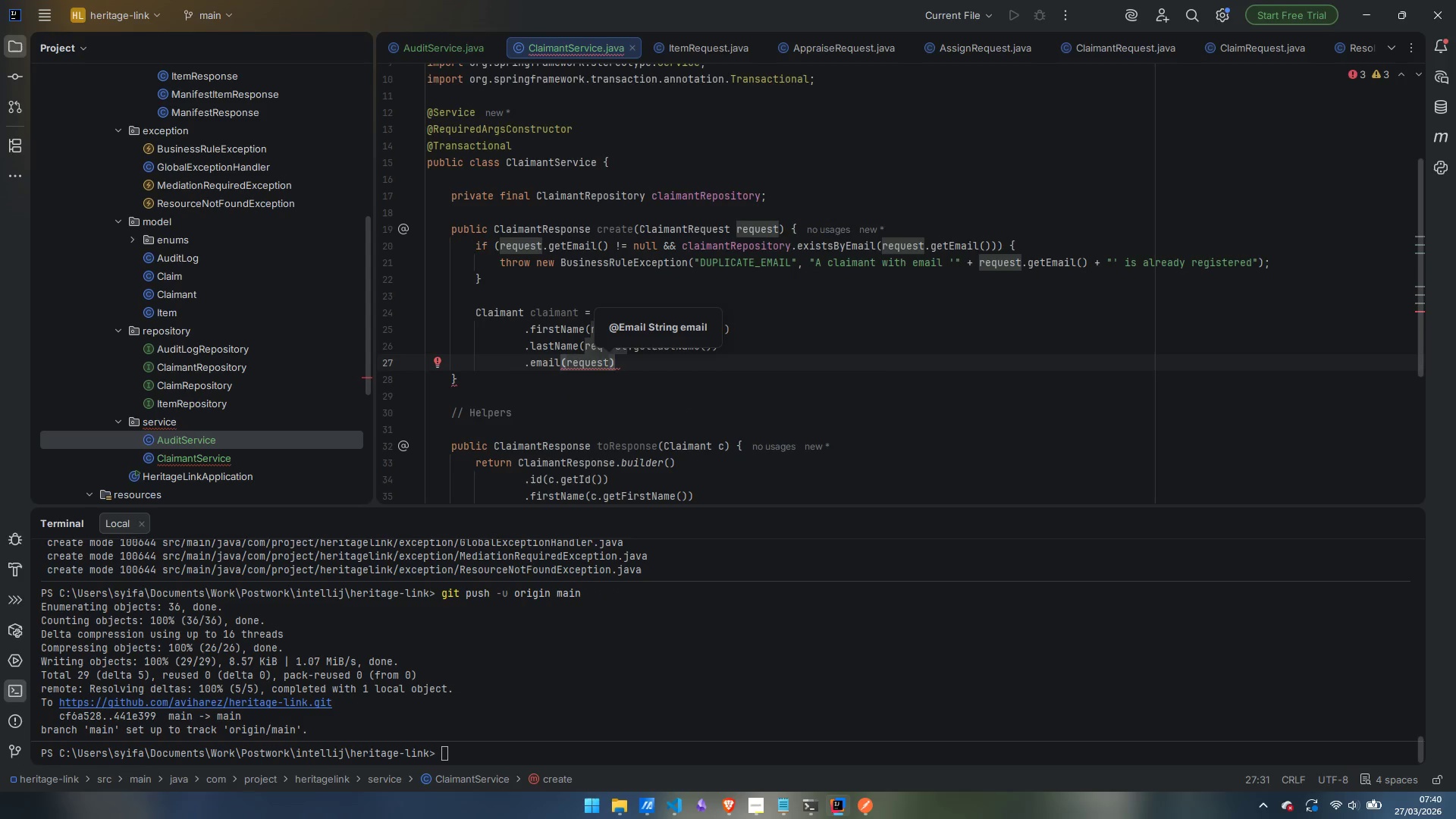 
type(.getEmail(*))
key(Backspace)
key(Backspace)
type())
 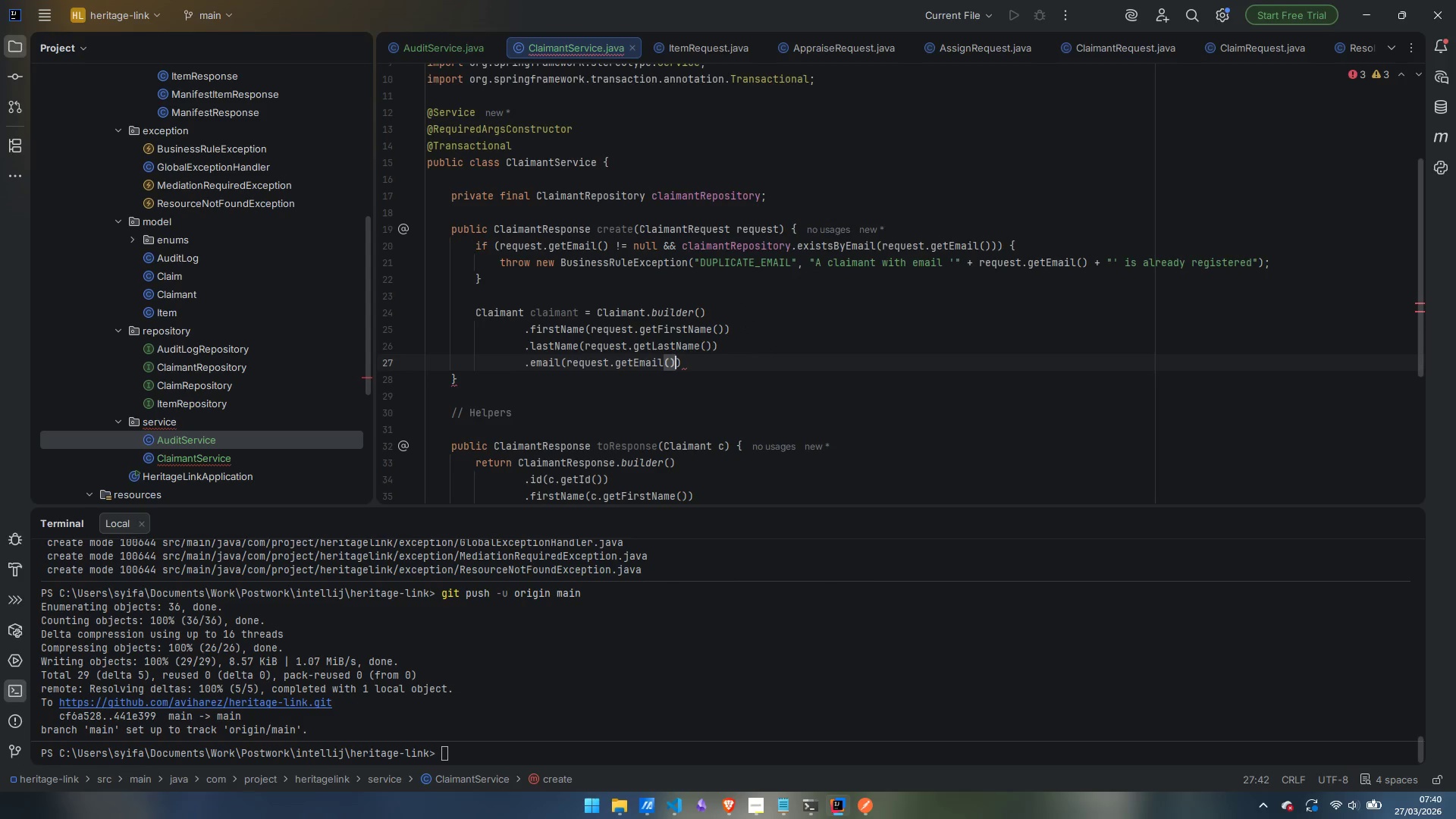 
key(ArrowRight)
 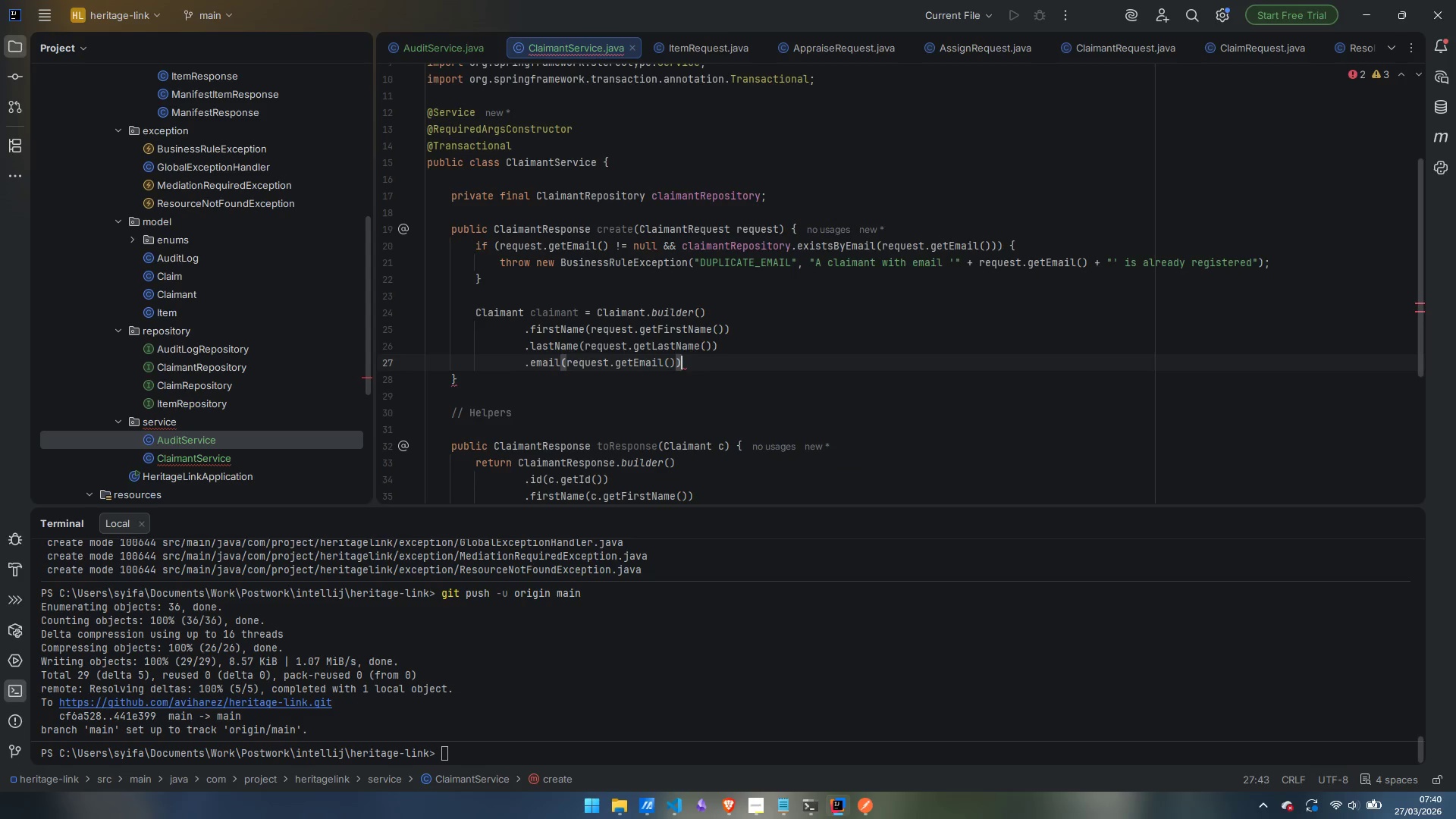 
key(Enter)
 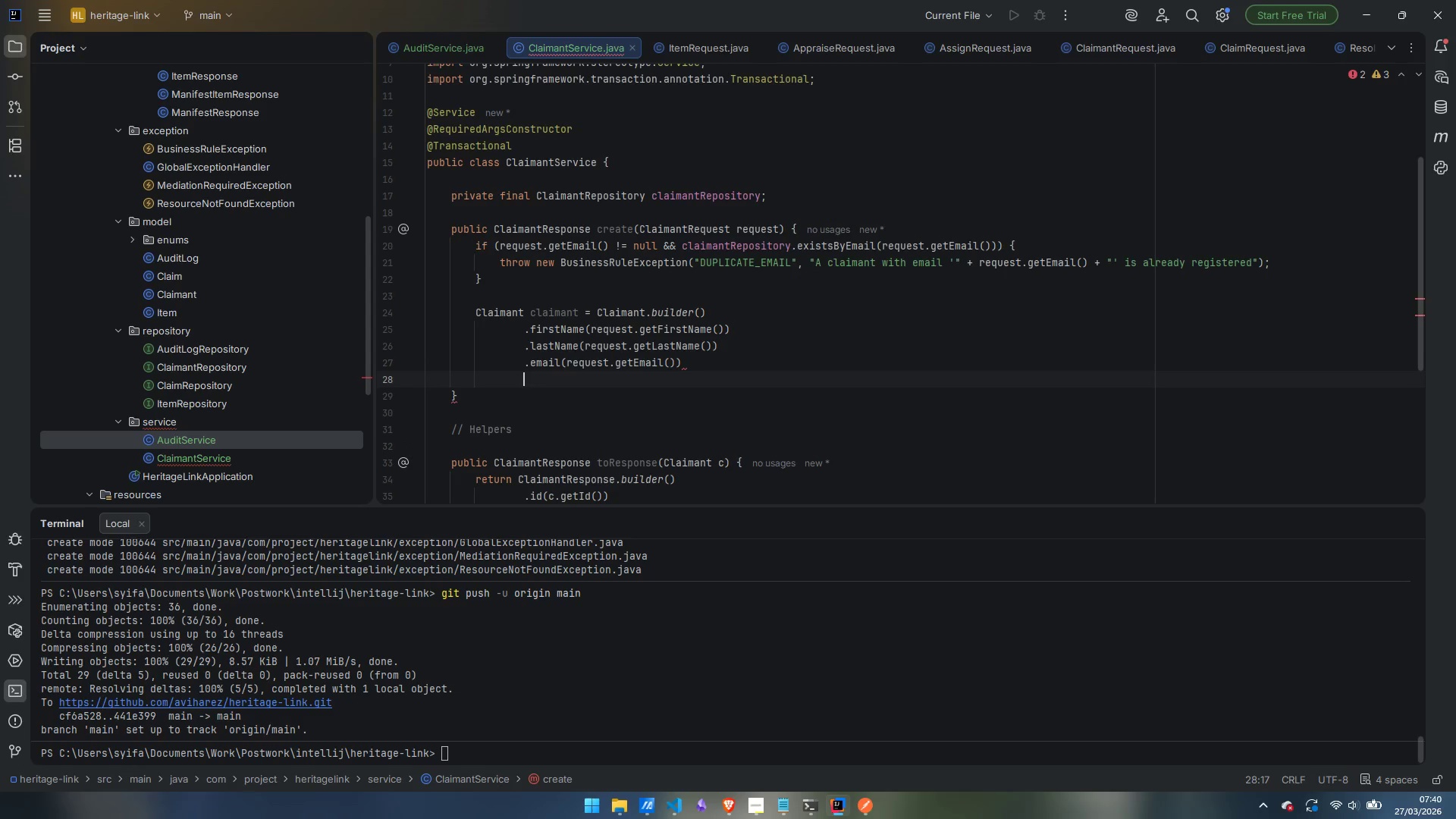 
key(Period)
 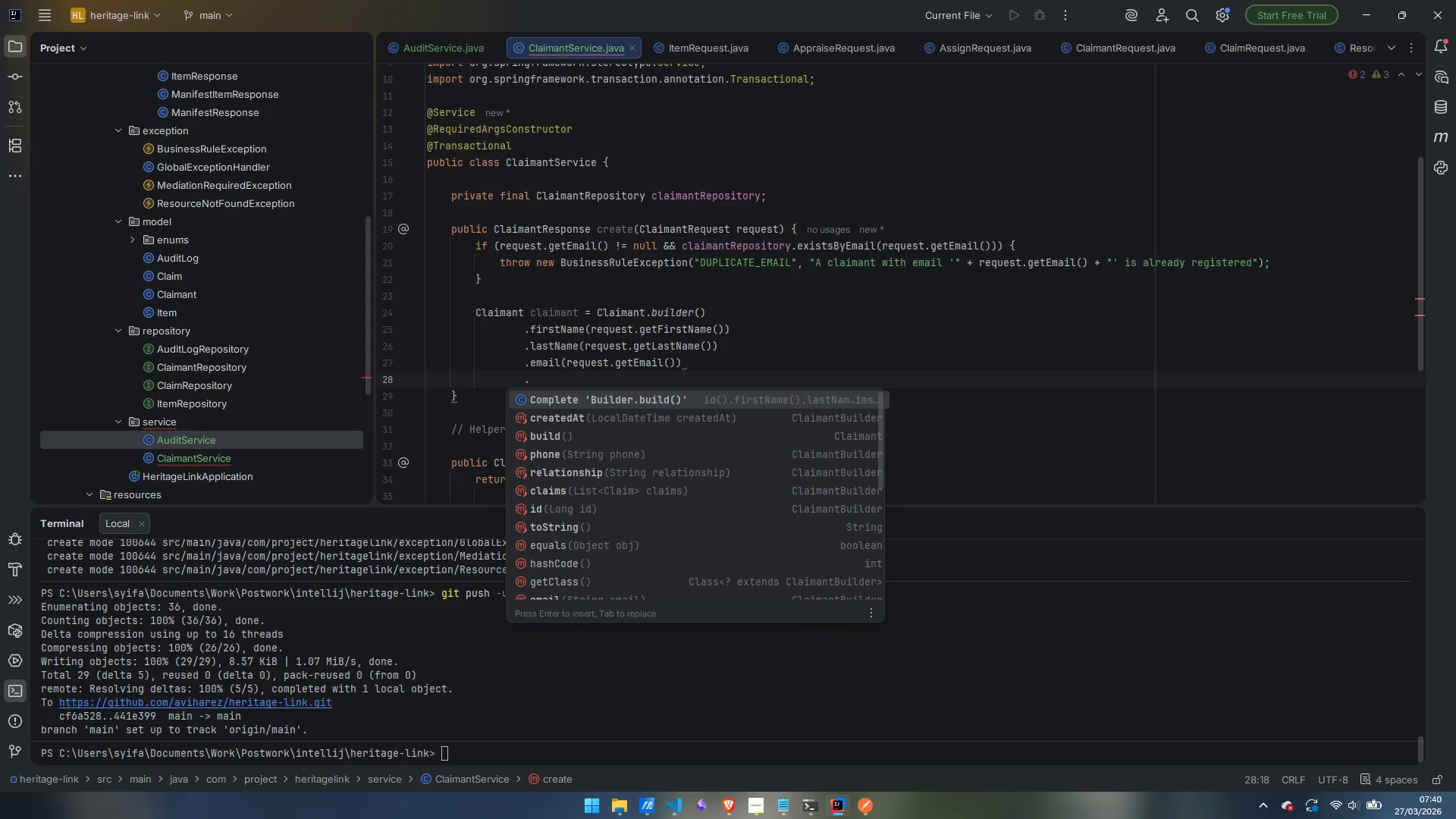 
wait(8.64)
 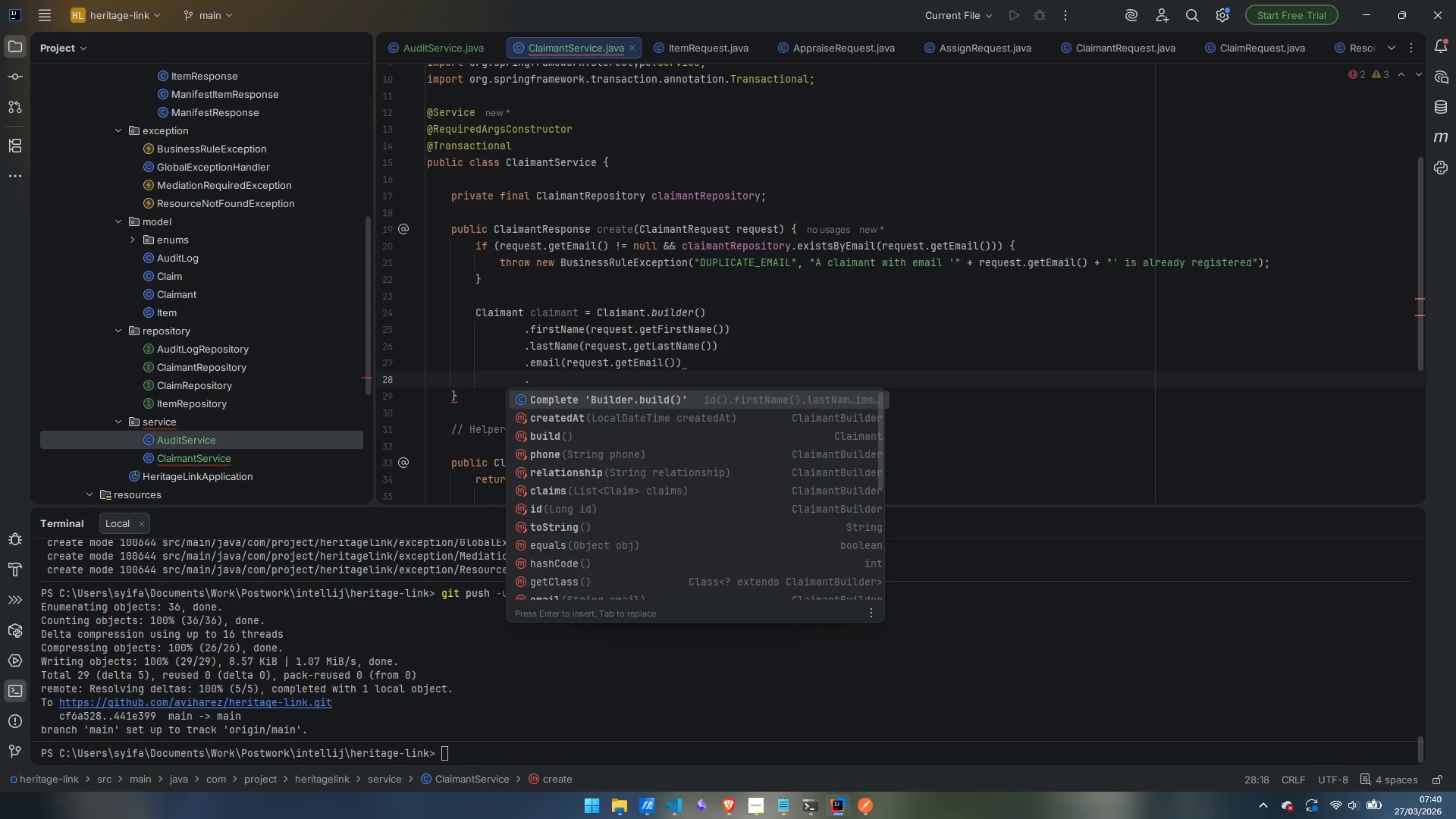 
type(phone)
 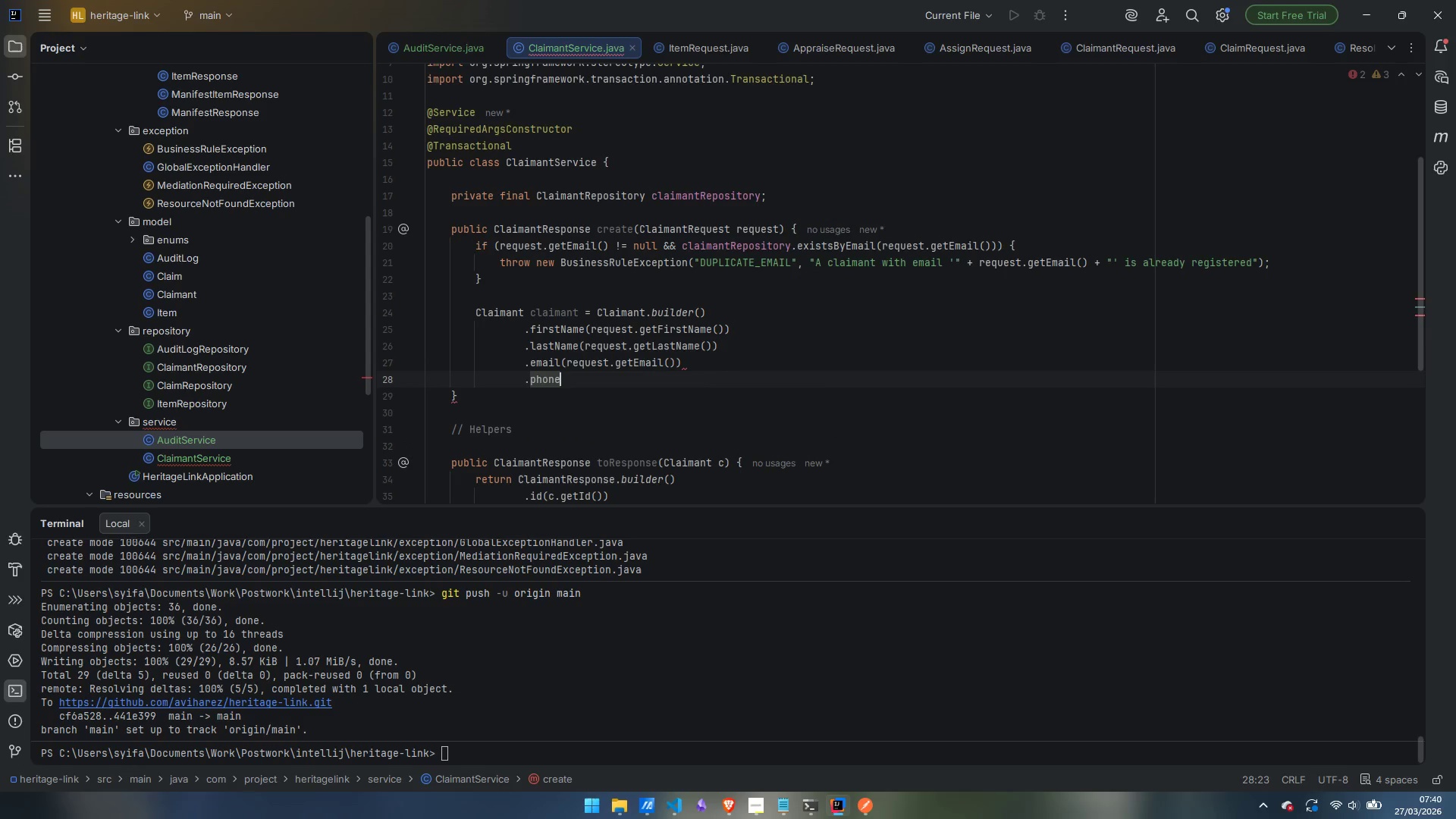 
key(Enter)
 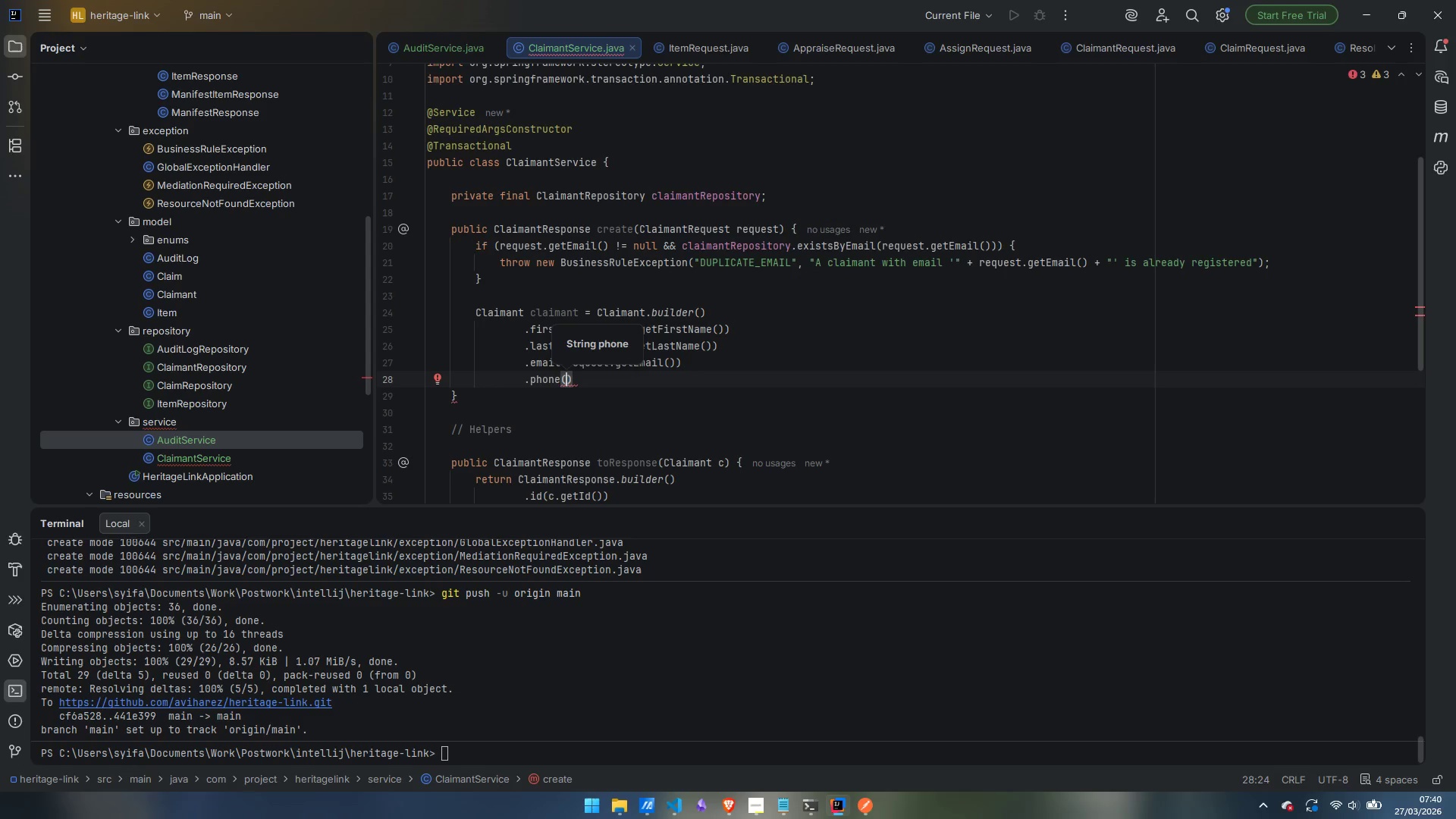 
type(request.getPhone)
 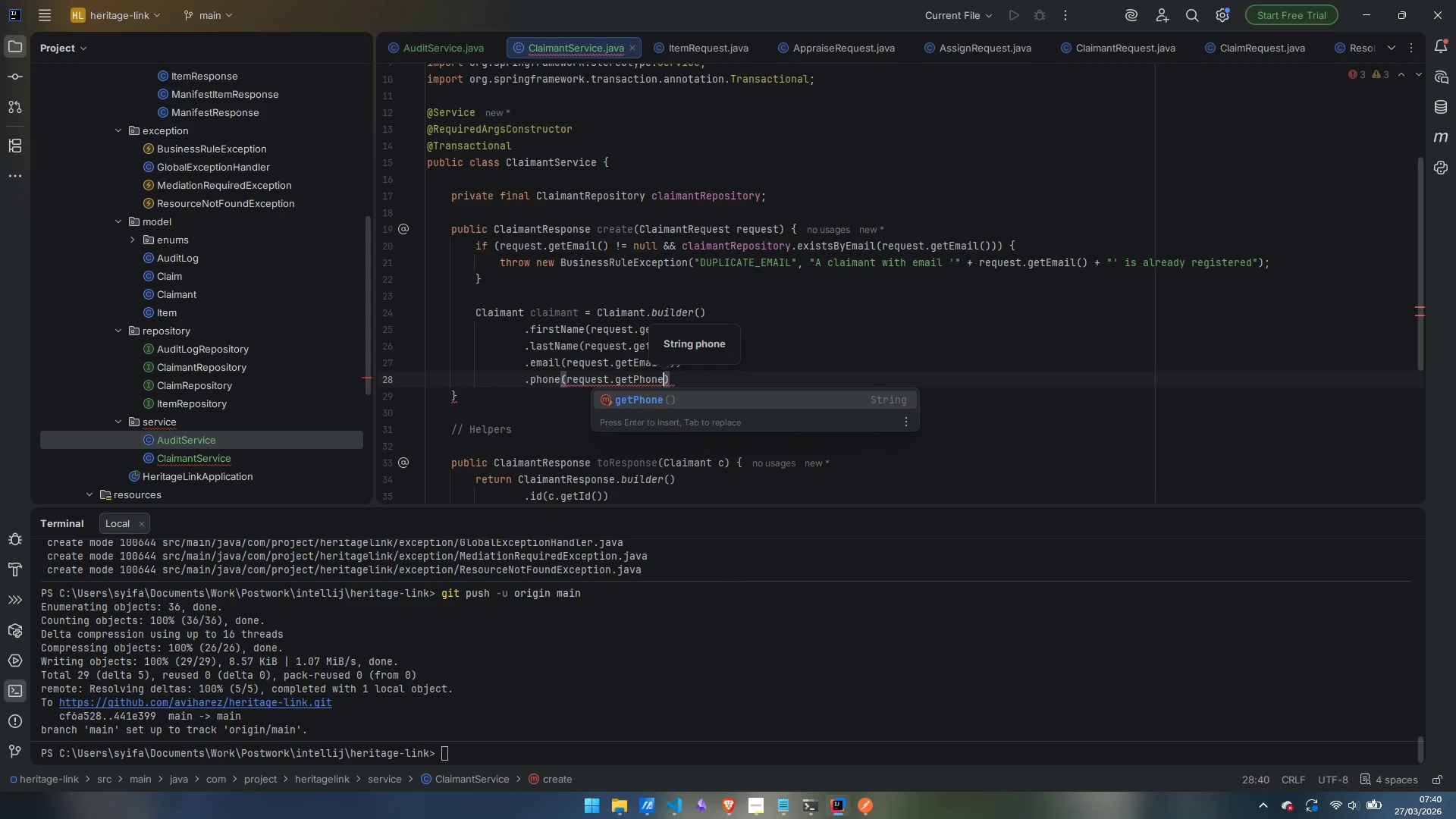 
key(Enter)
 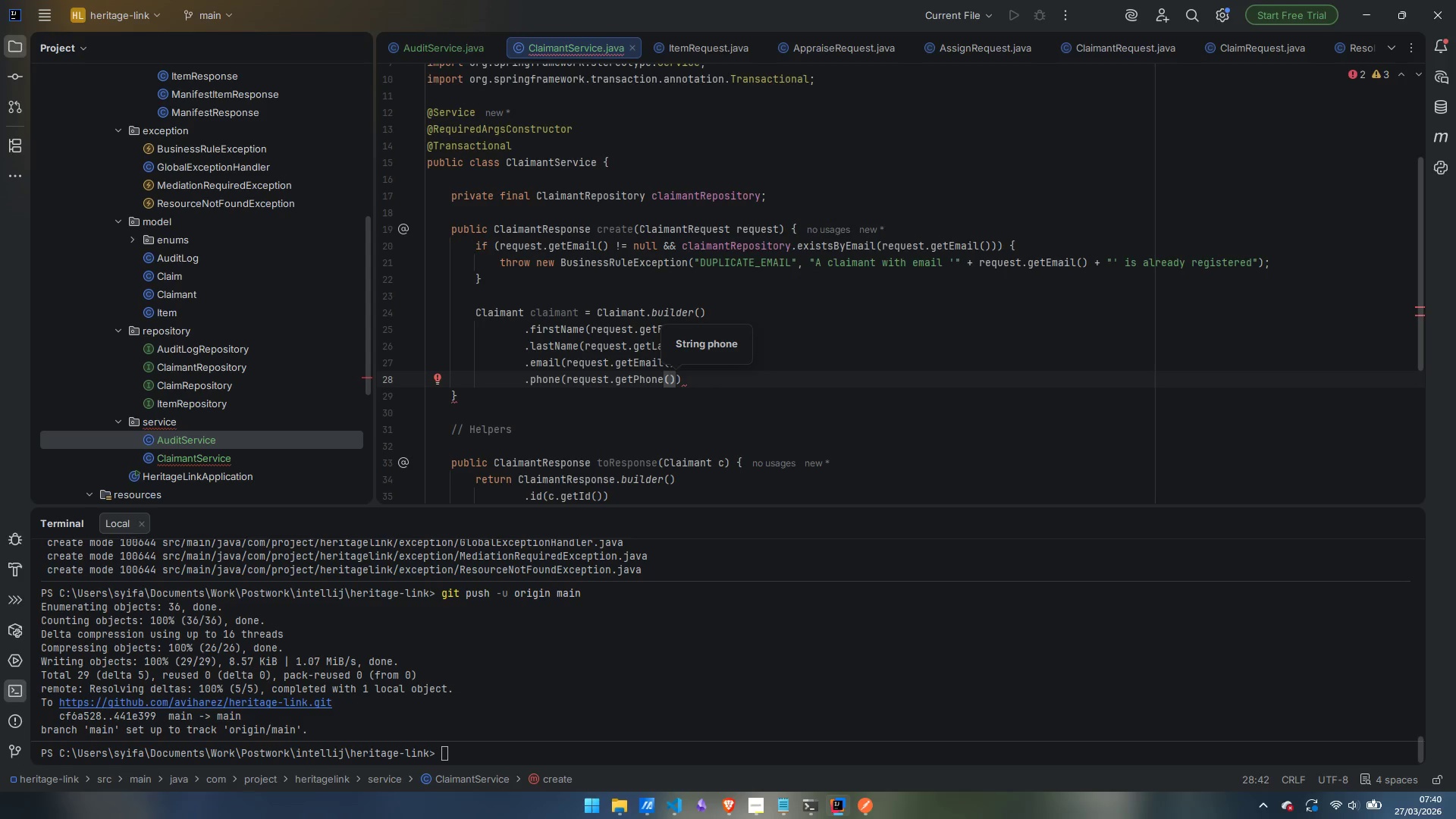 
key(ArrowRight)
 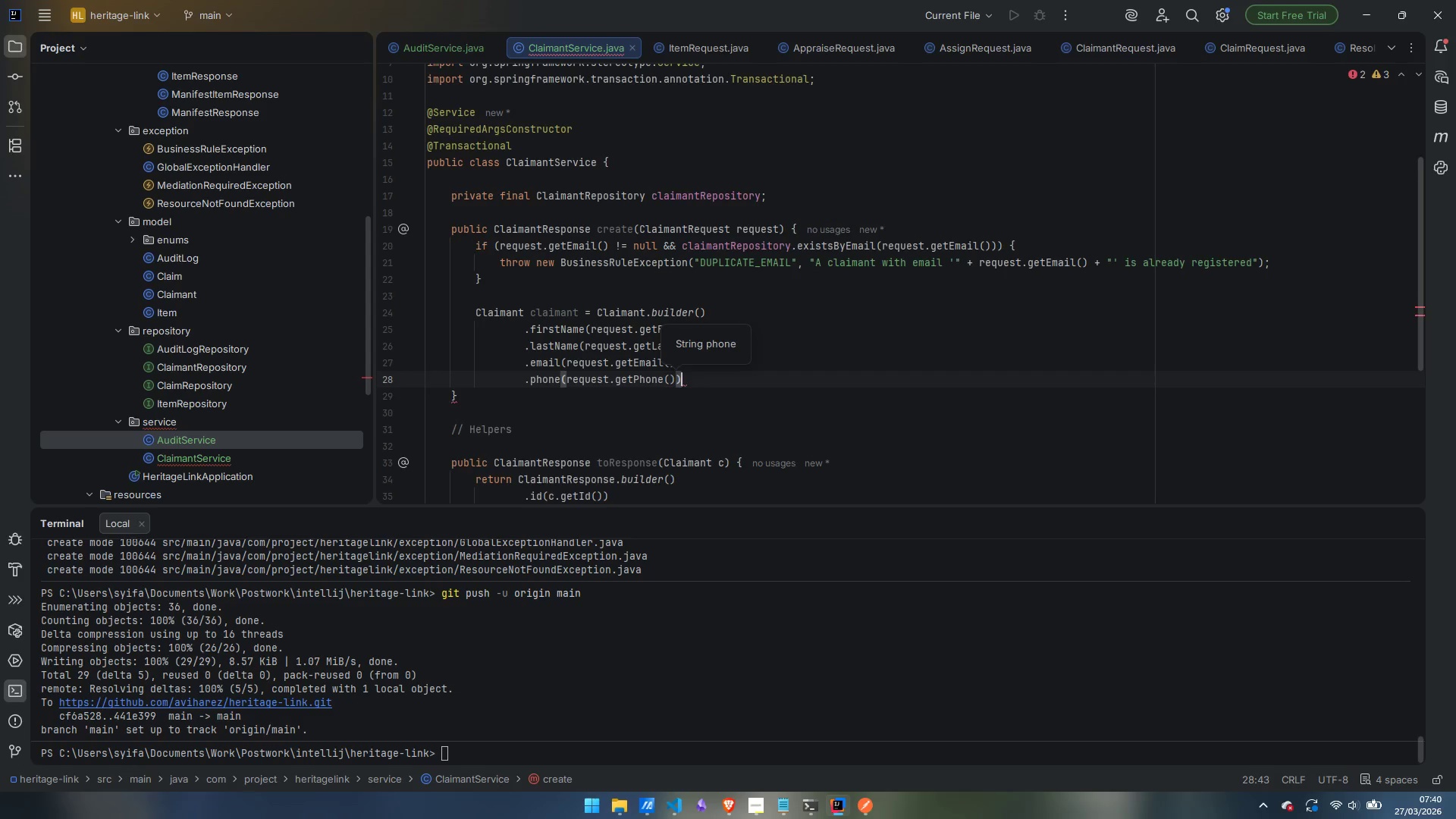 
key(Enter)
 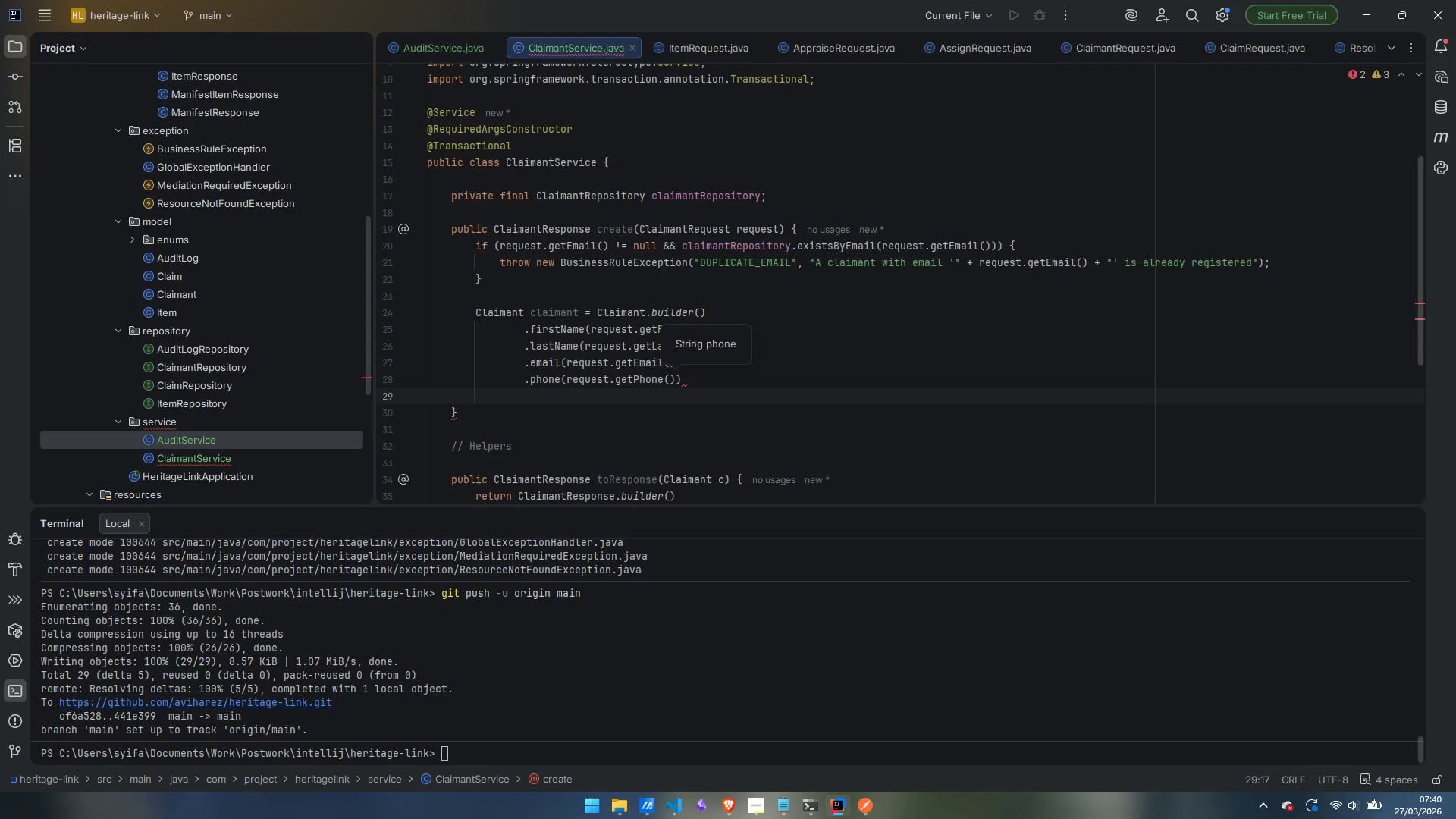 
type(.relationship)
 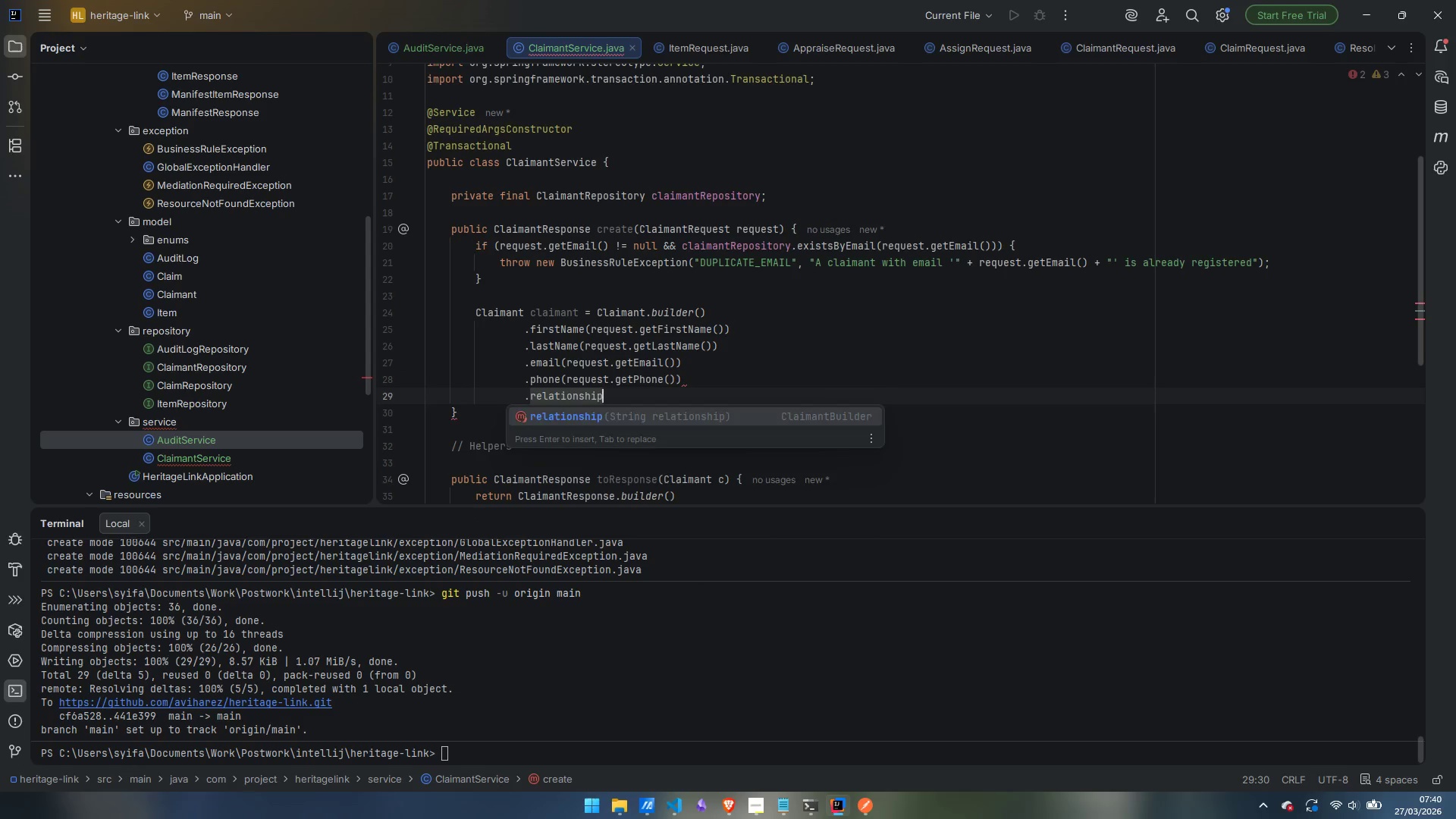 
key(Enter)
 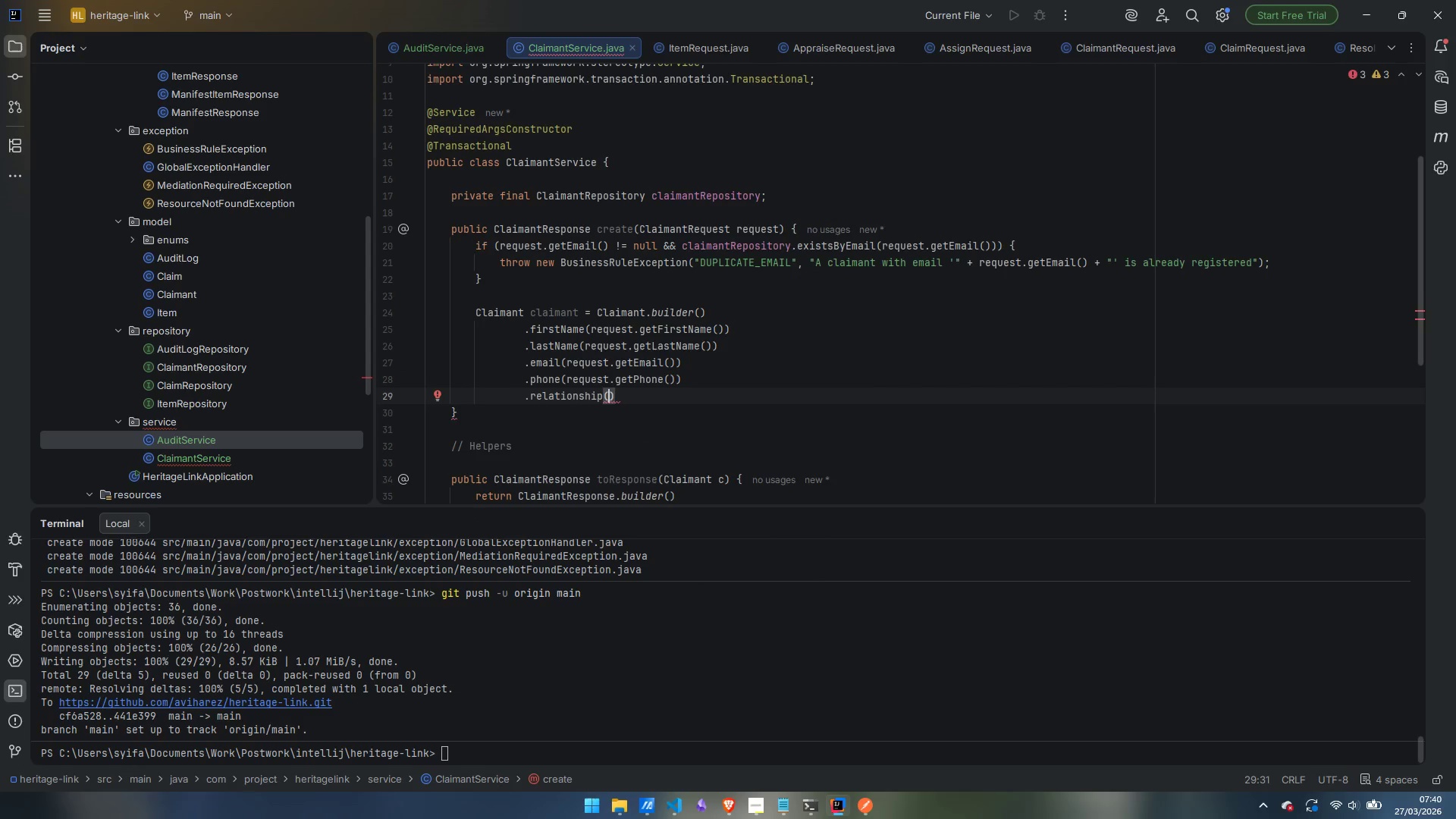 
type(request)
 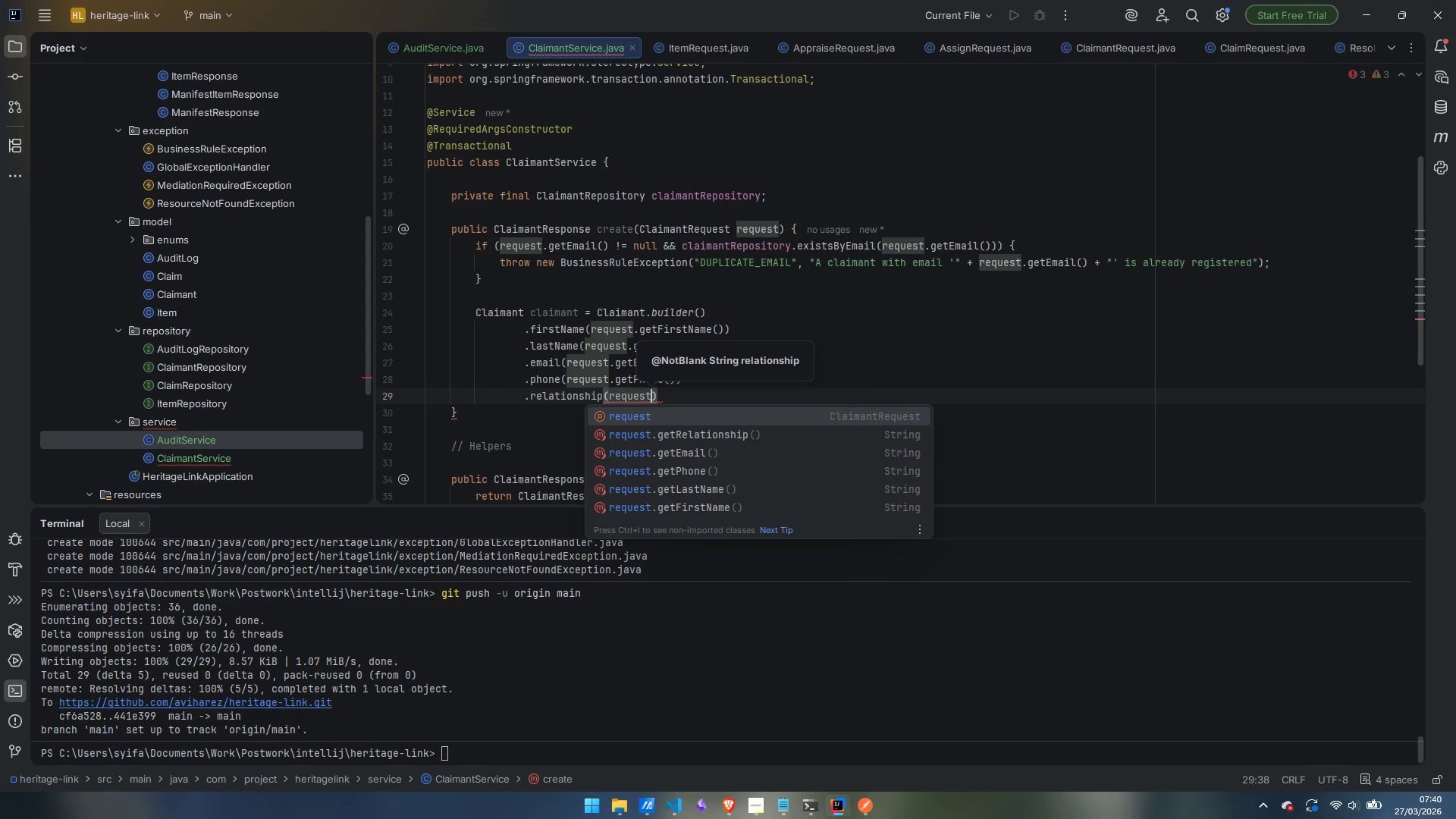 
key(Enter)
 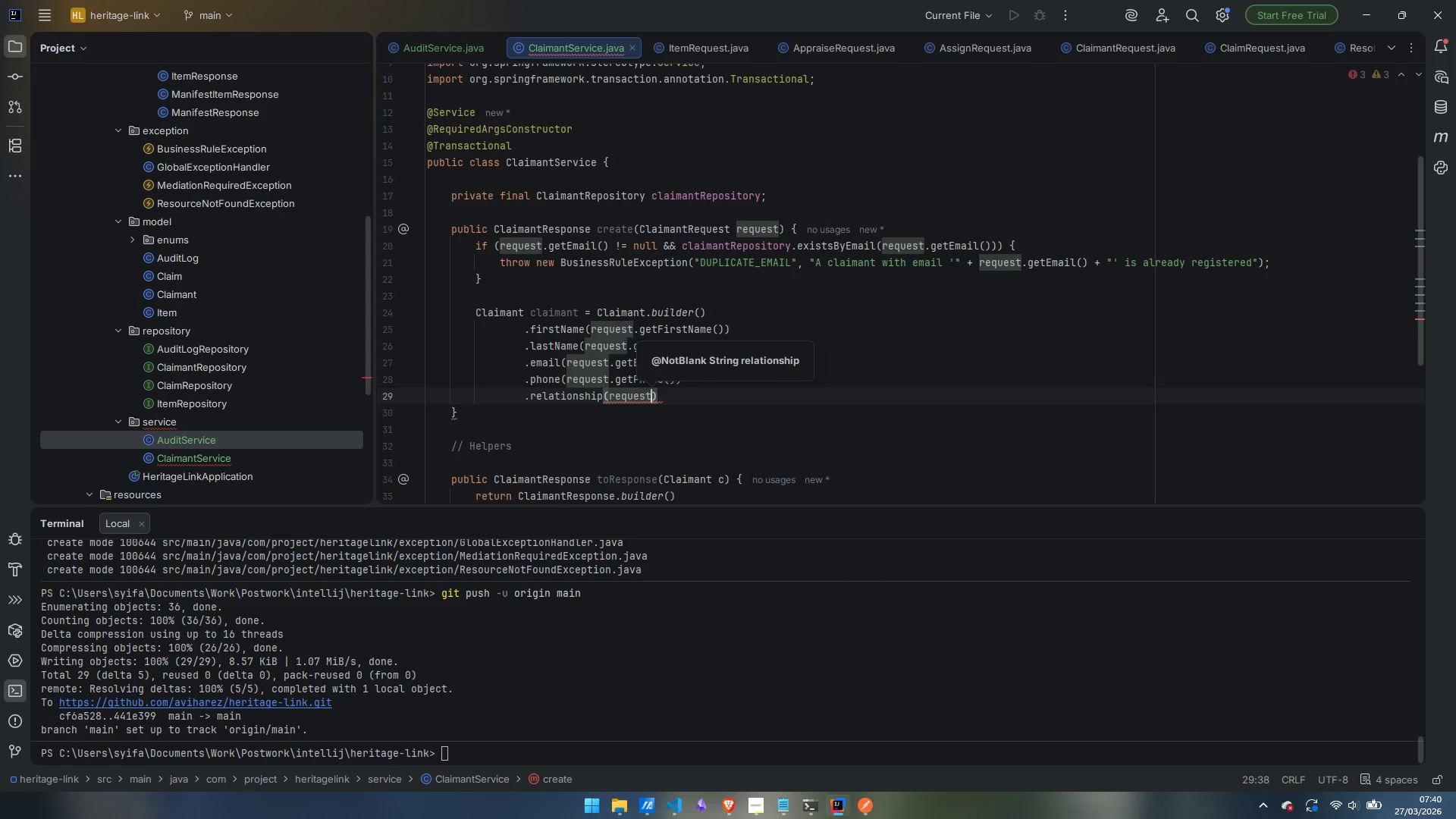 
type(.getRes)
key(Backspace)
type(lationship())
 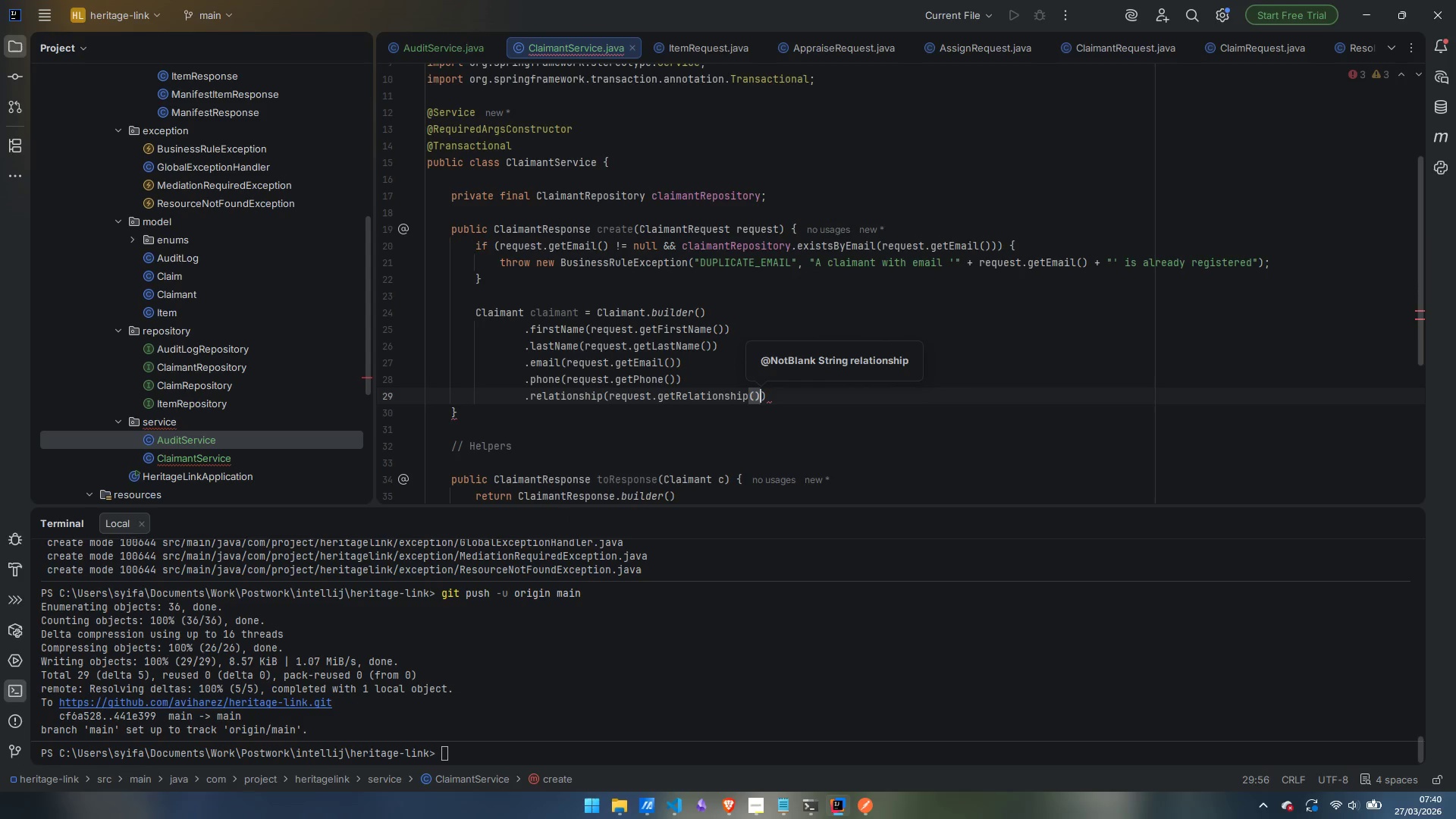 
key(ArrowRight)
 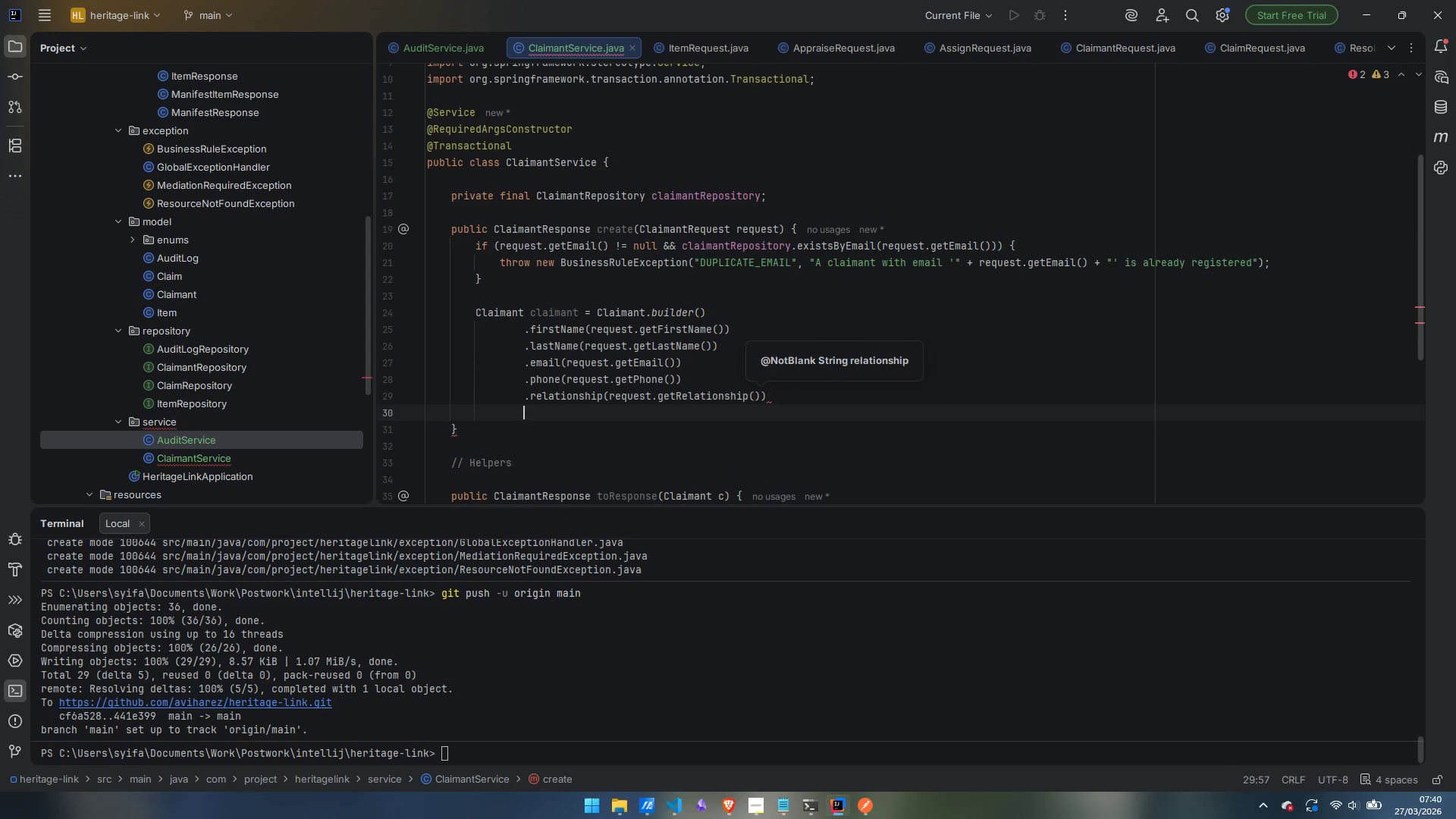 
key(Enter)
 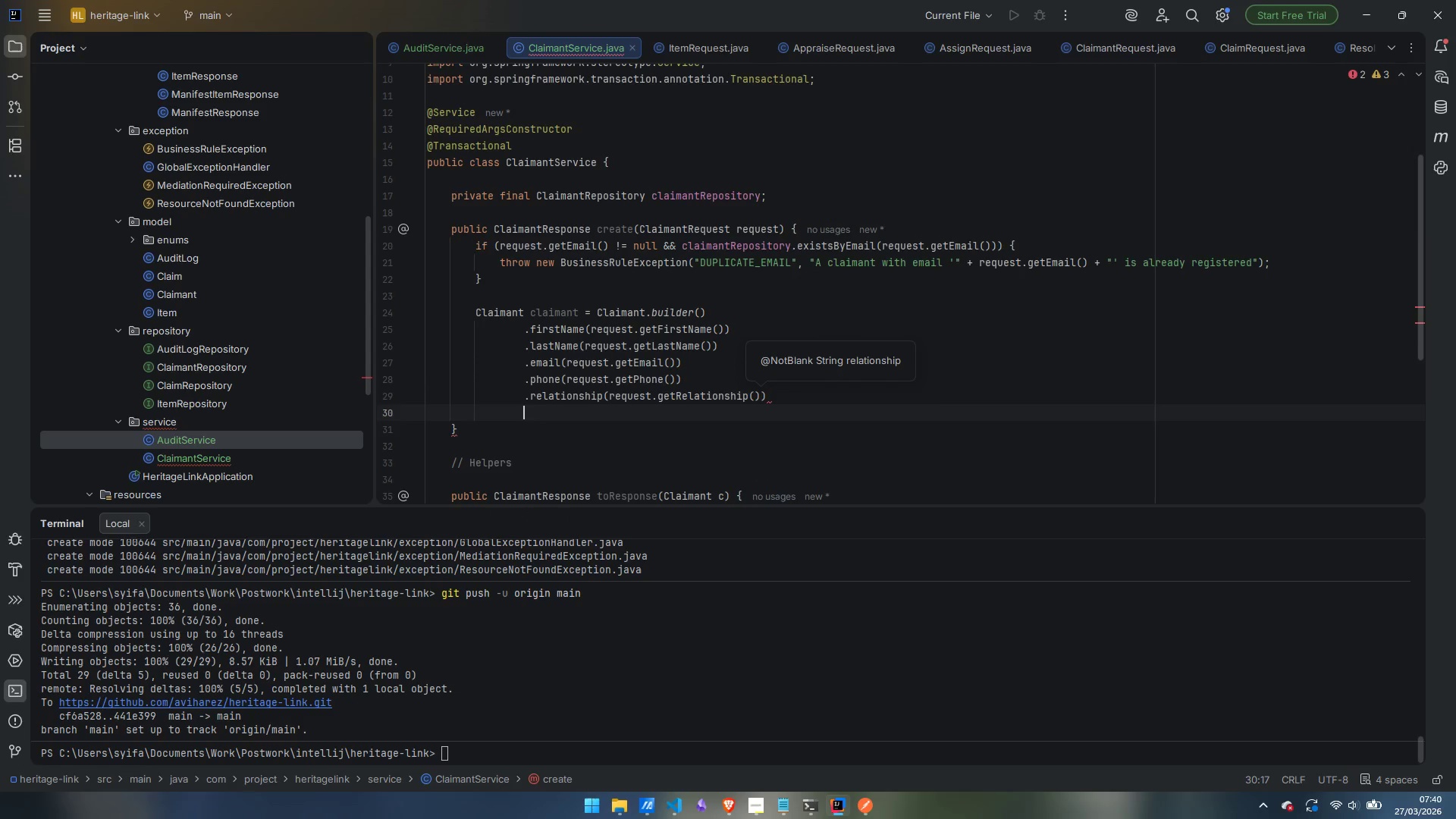 
type(.build();)
 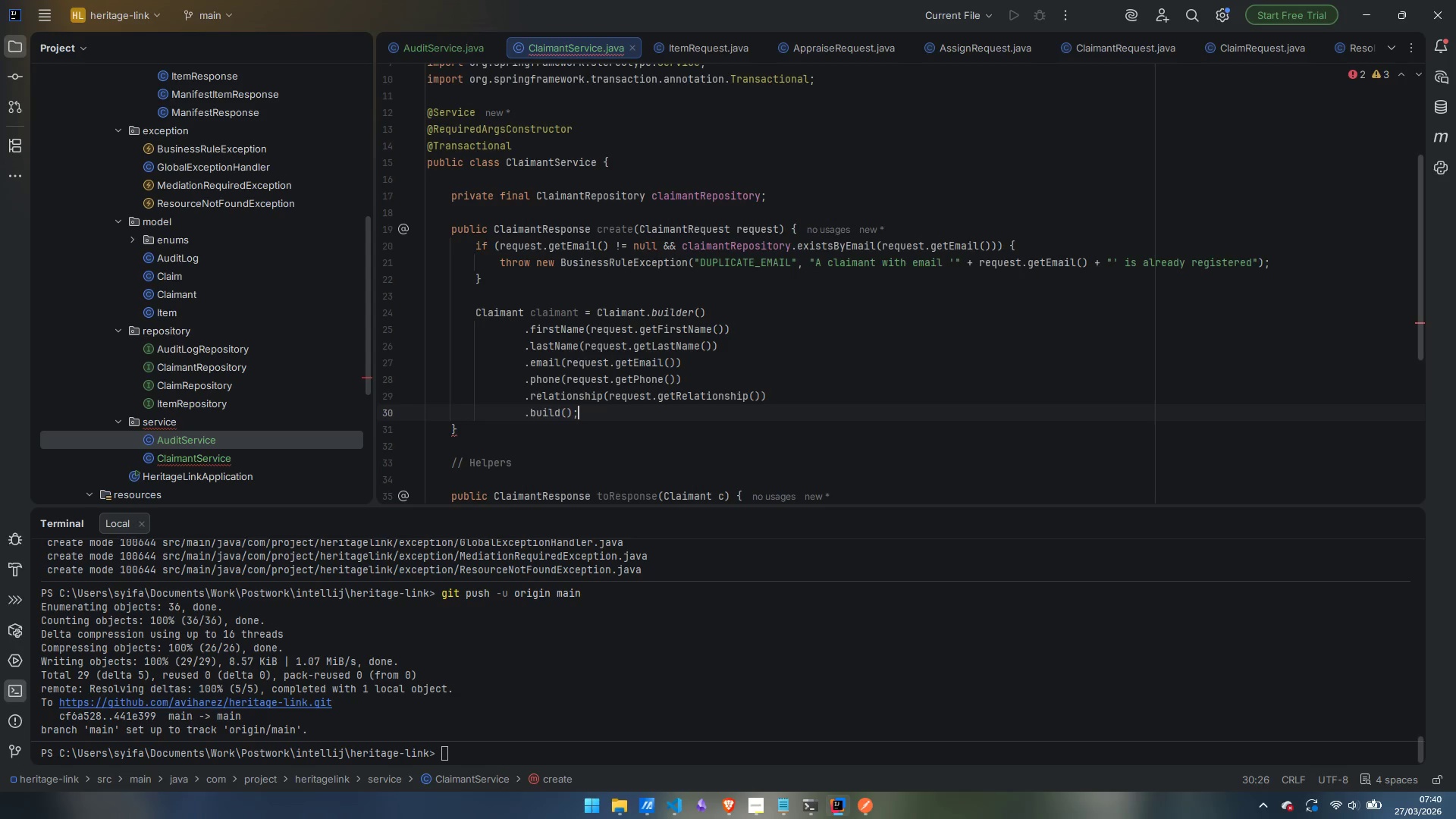 
key(Enter)
 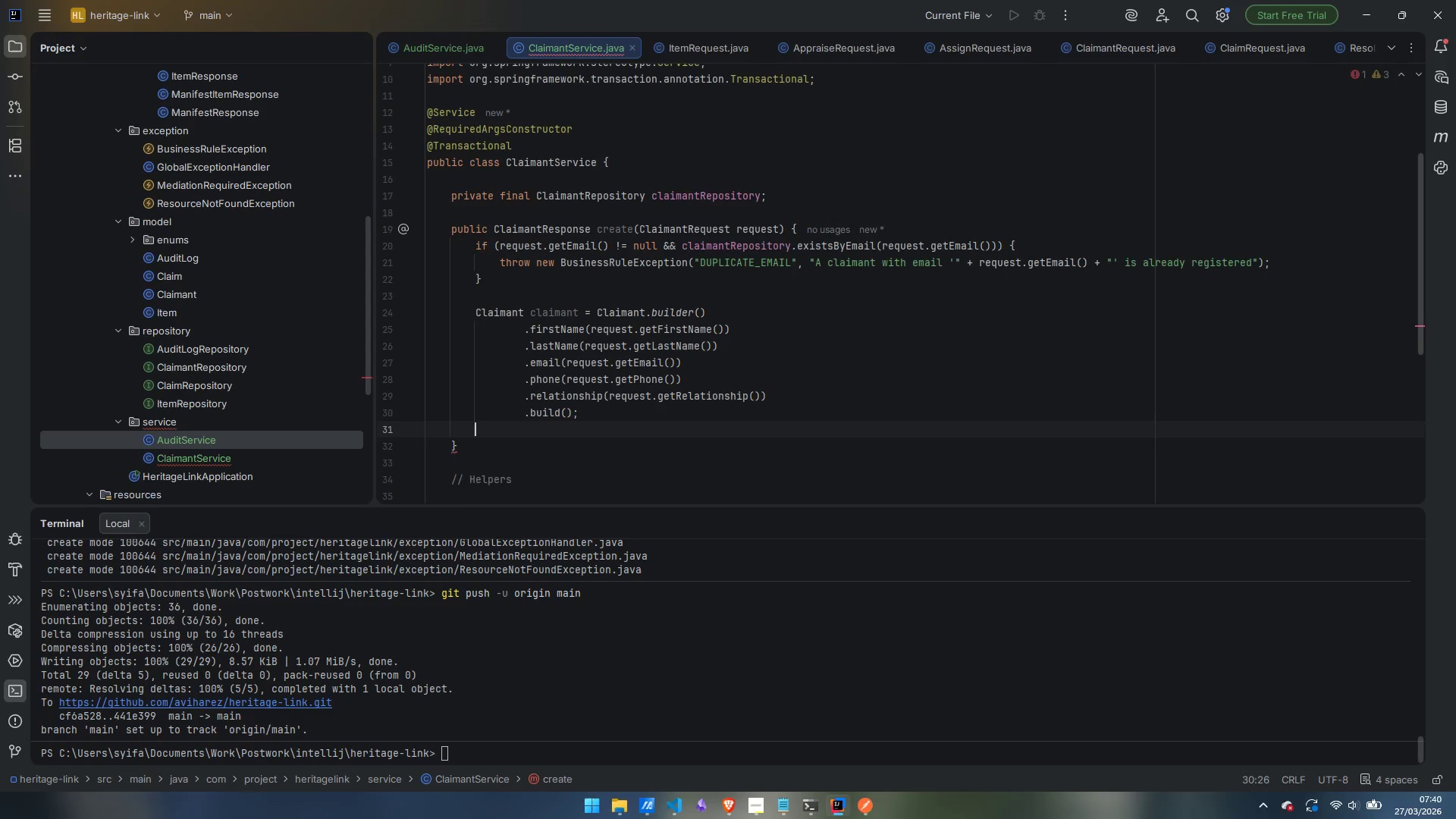 
key(Enter)
 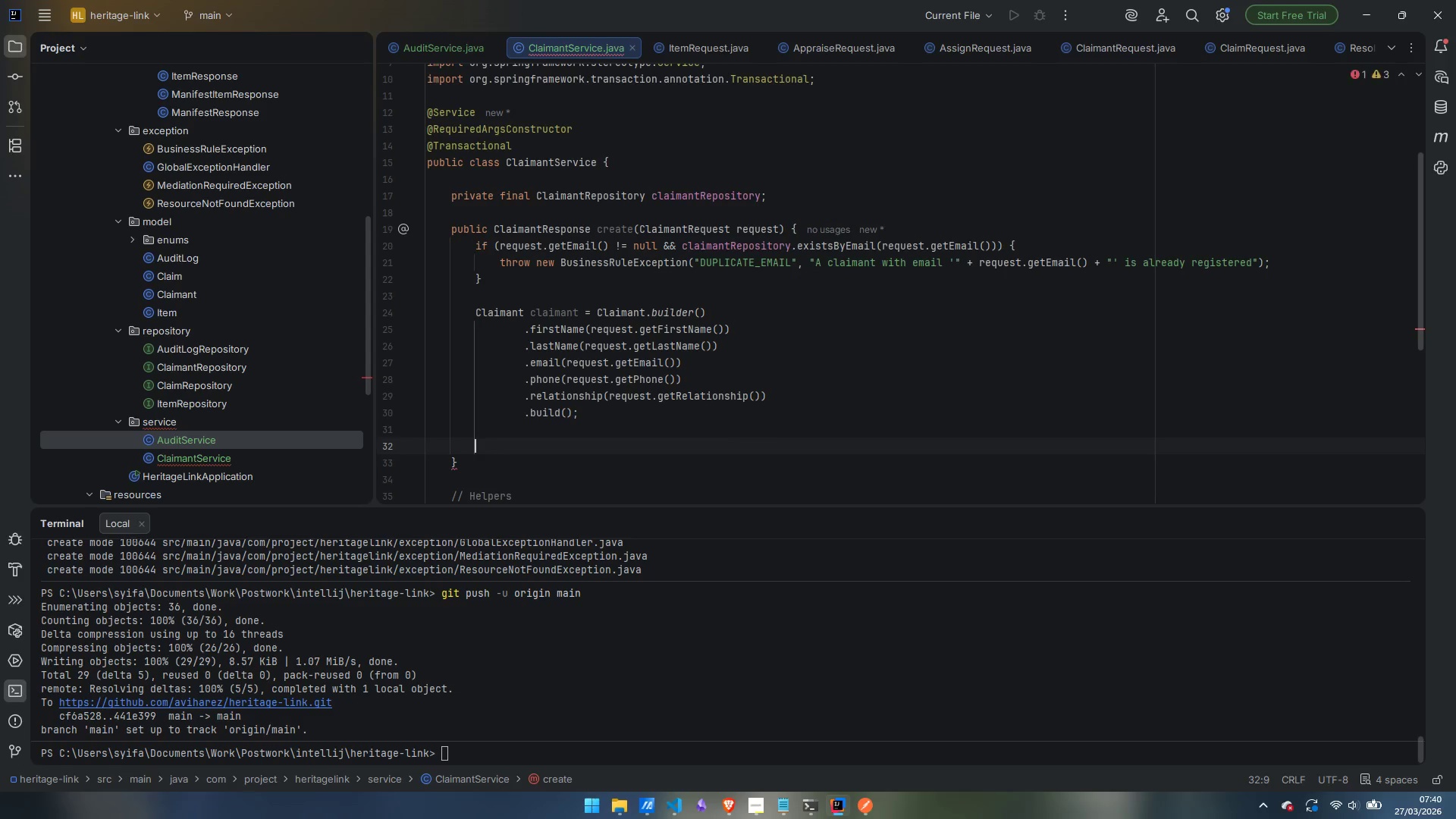 
type(return tp)
key(Backspace)
type(oResponse)
 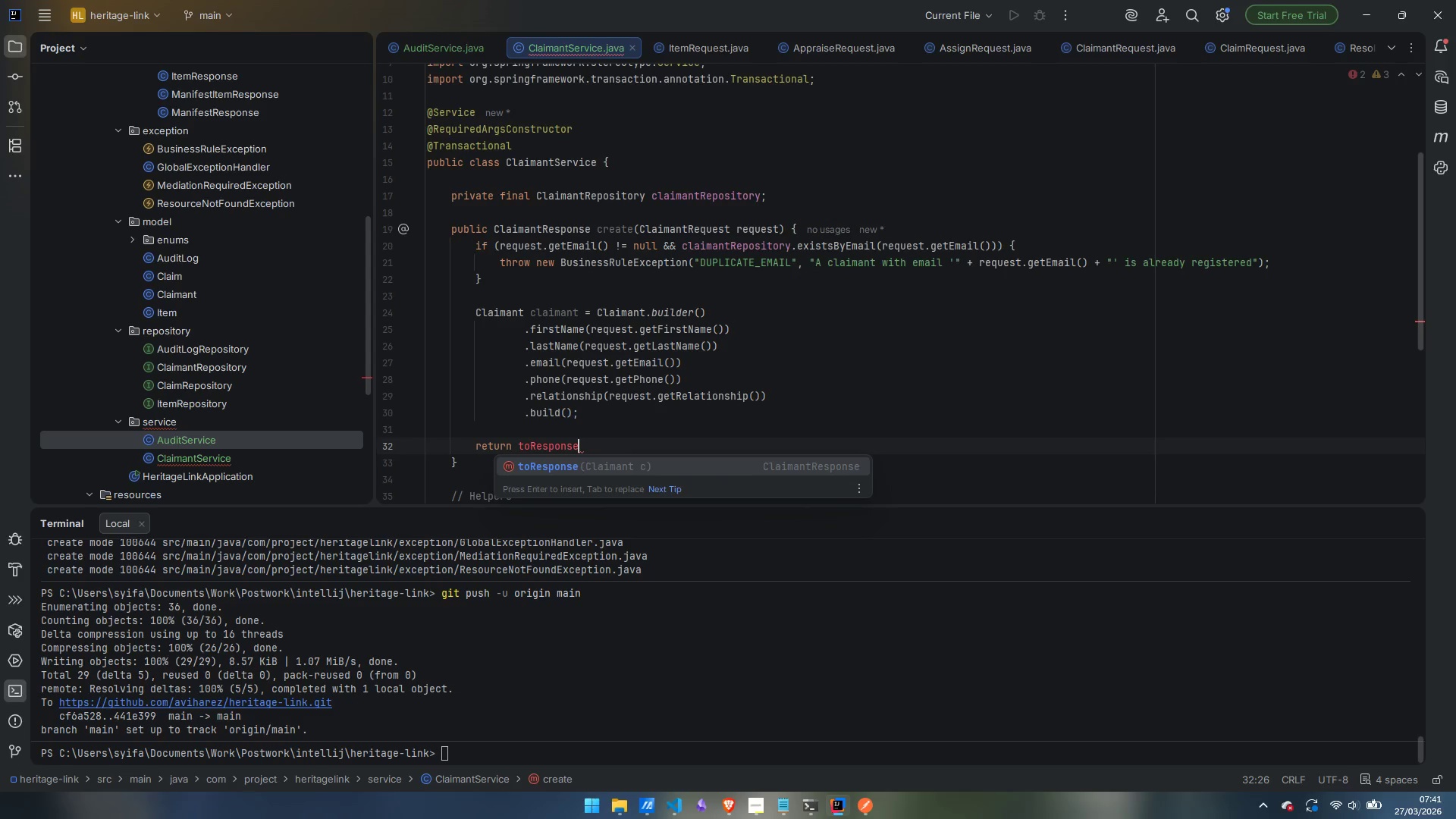 
key(Enter)
 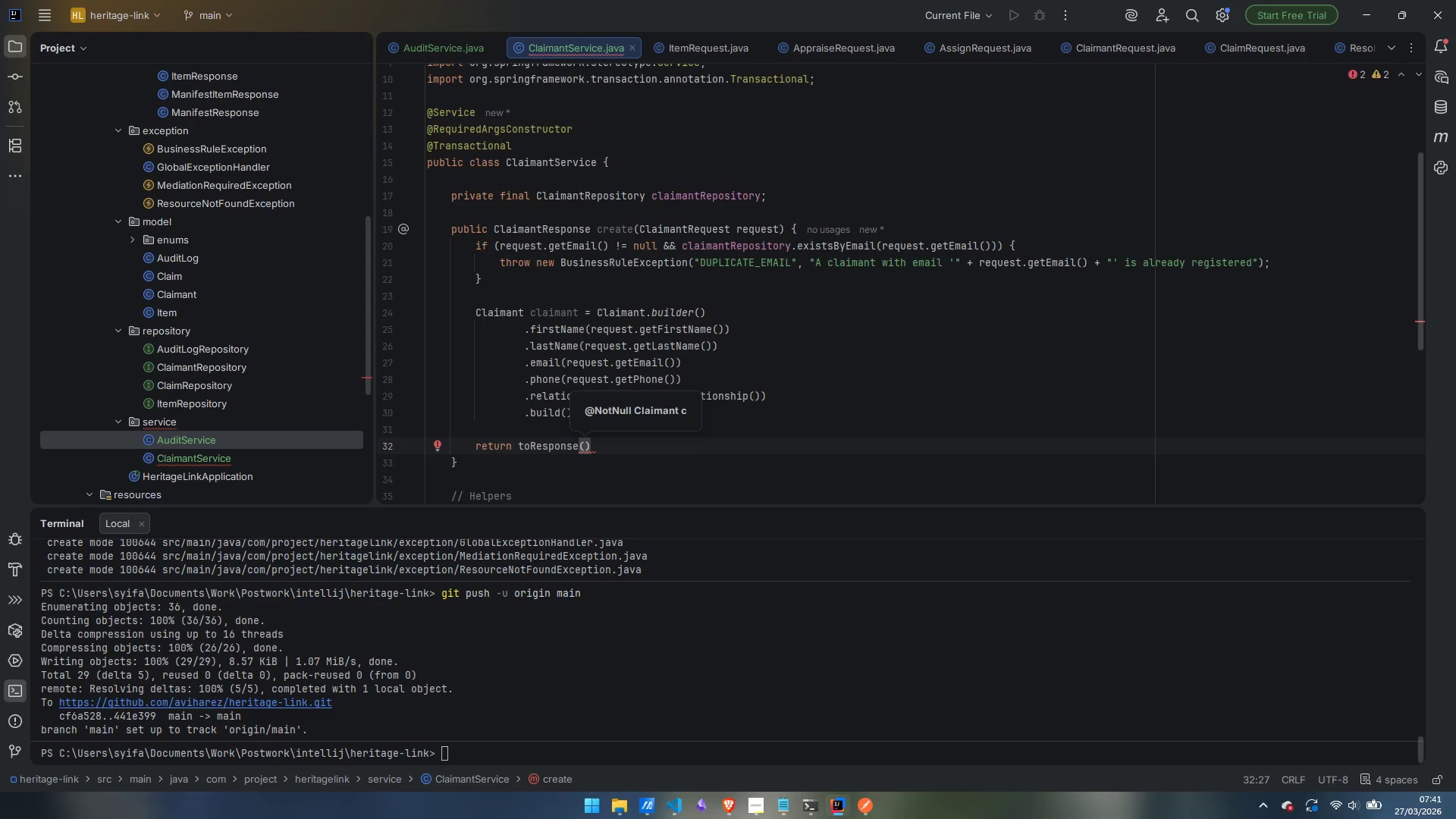 
type(c;ao,)
 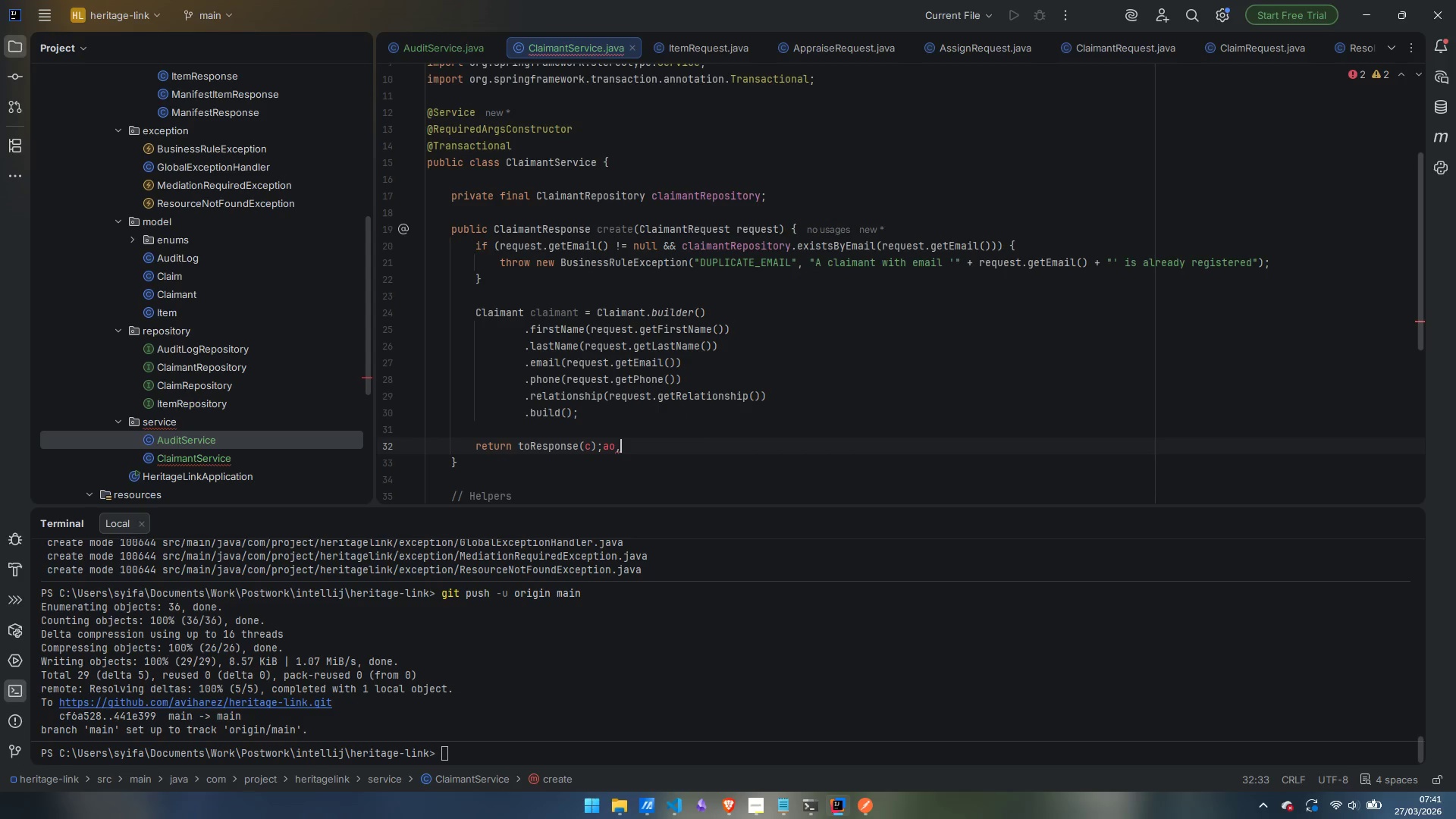 
key(Control+ControlLeft)
 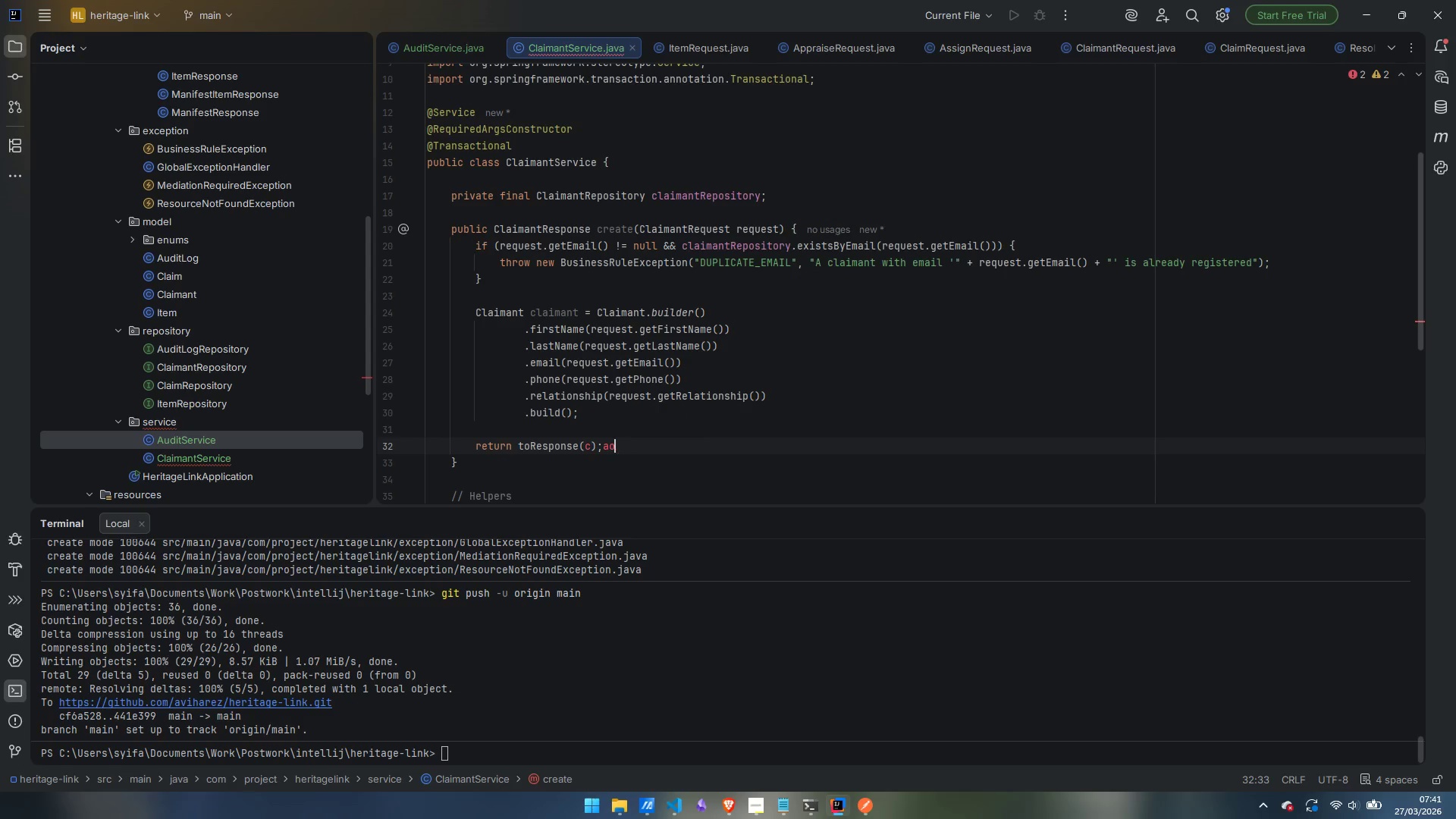 
key(Control+Backspace)
 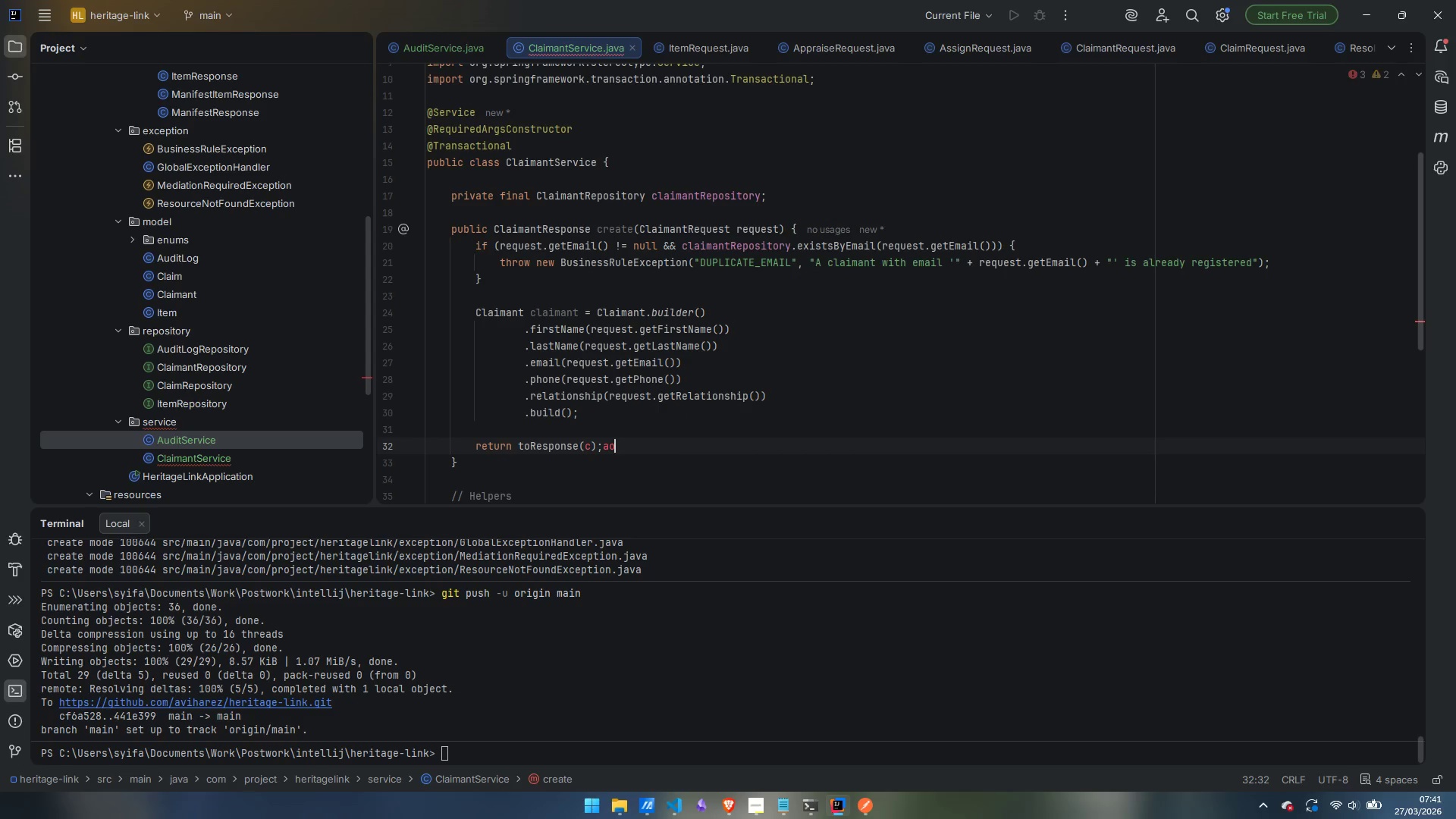 
key(Backspace)
 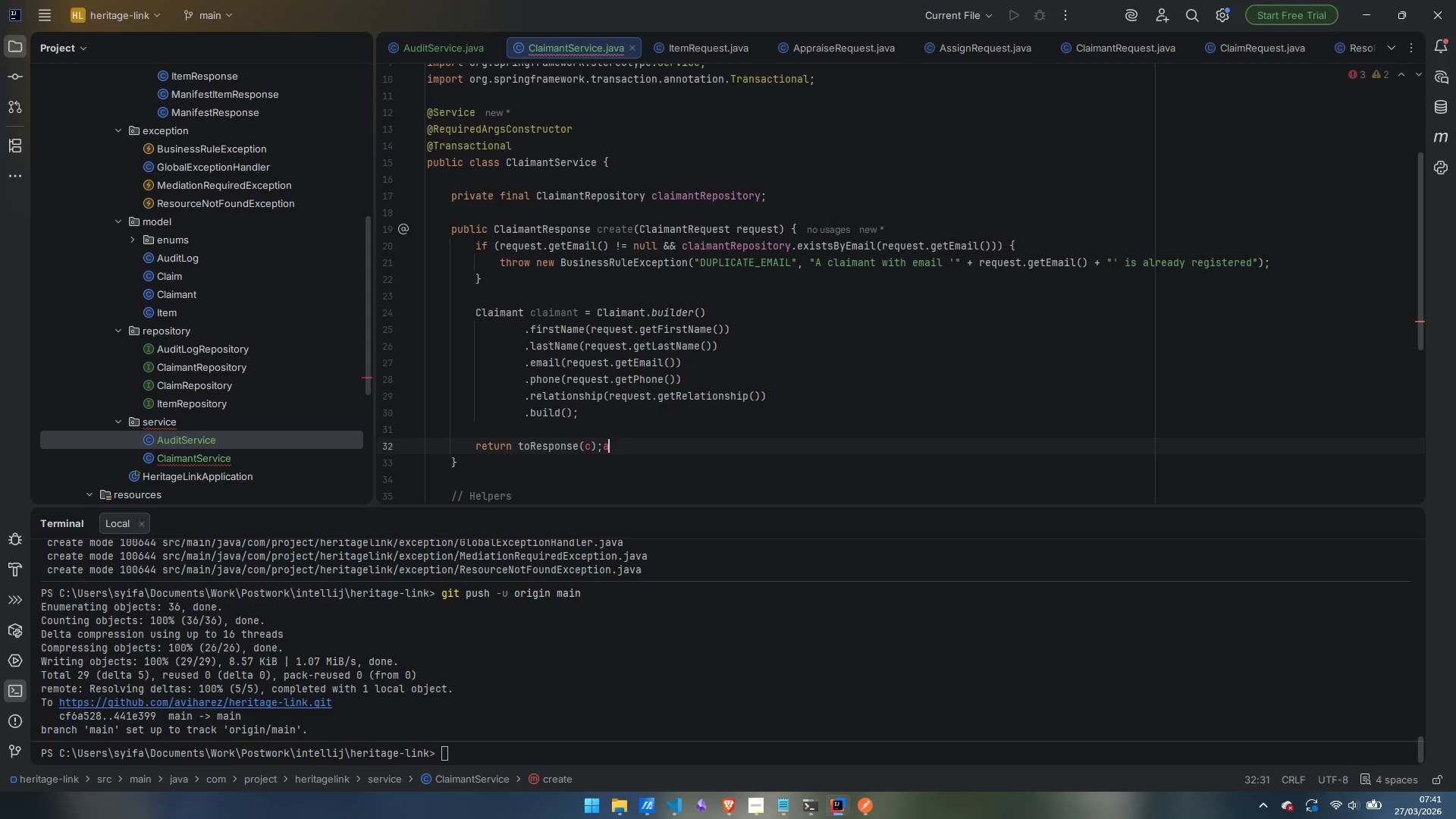 
key(Backspace)
 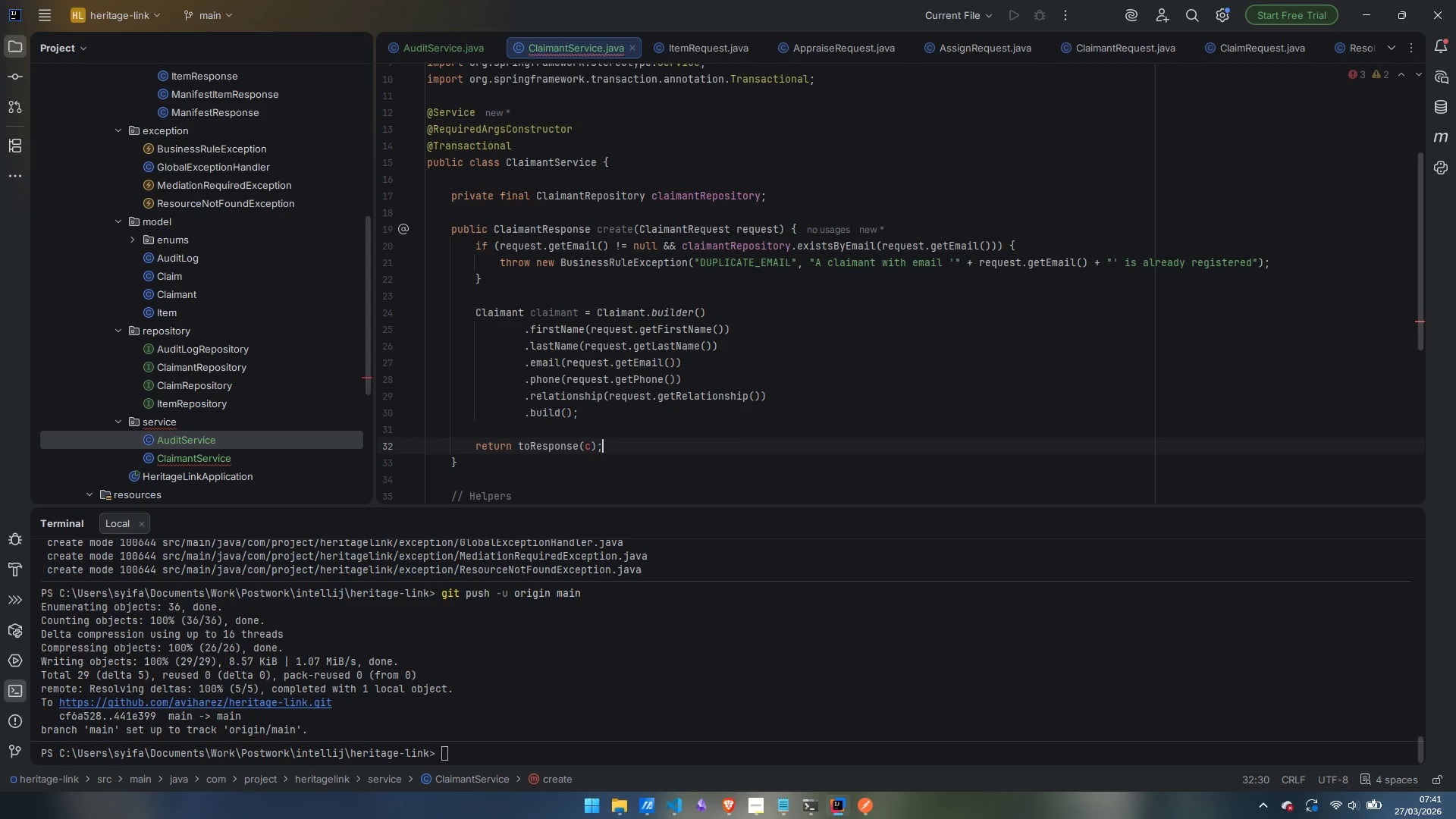 
key(Backspace)
 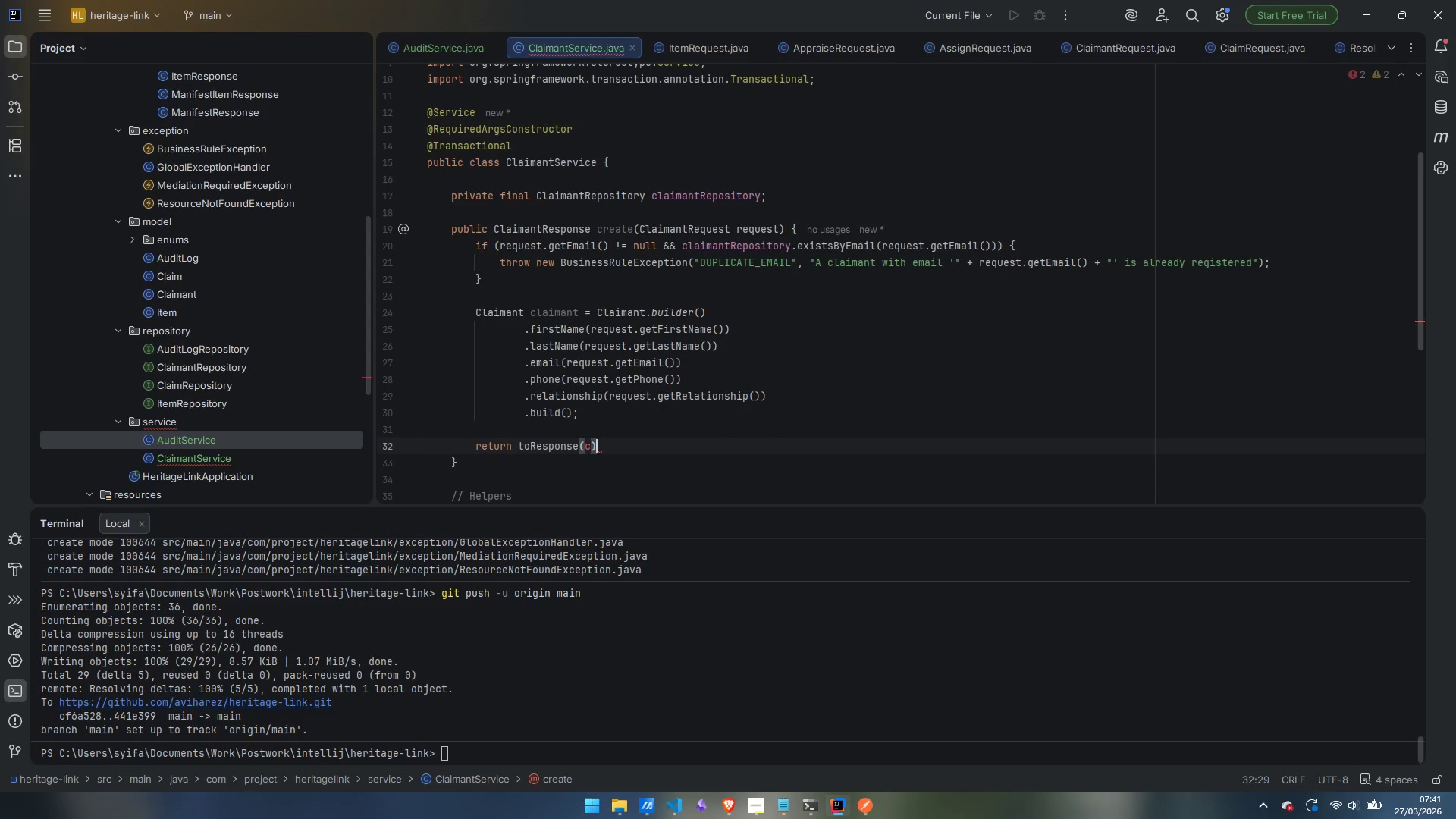 
key(ArrowLeft)
 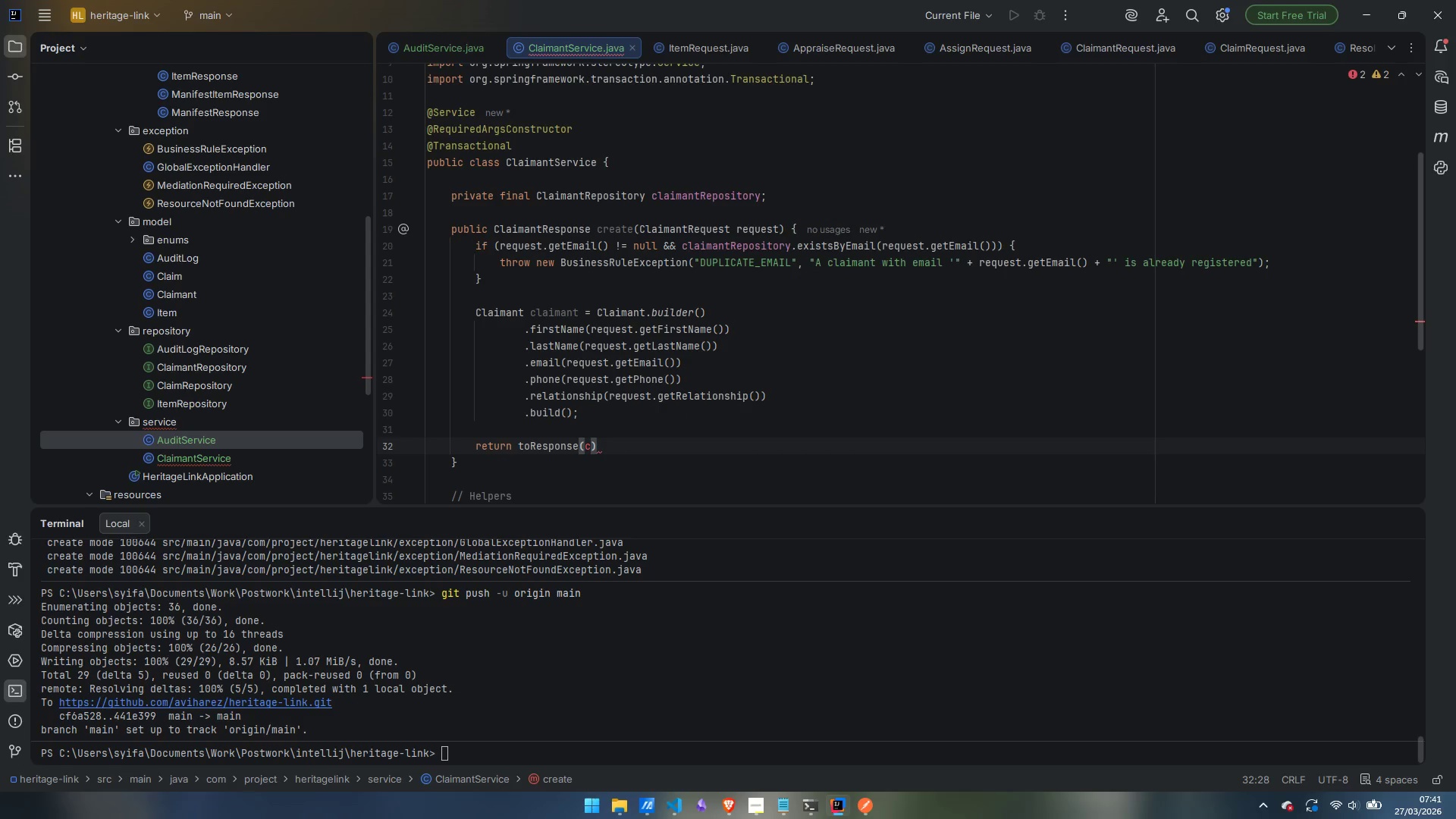 
type(laimantRes)
key(Backspace)
type(positoty)
key(Backspace)
key(Backspace)
type(ry.save)
 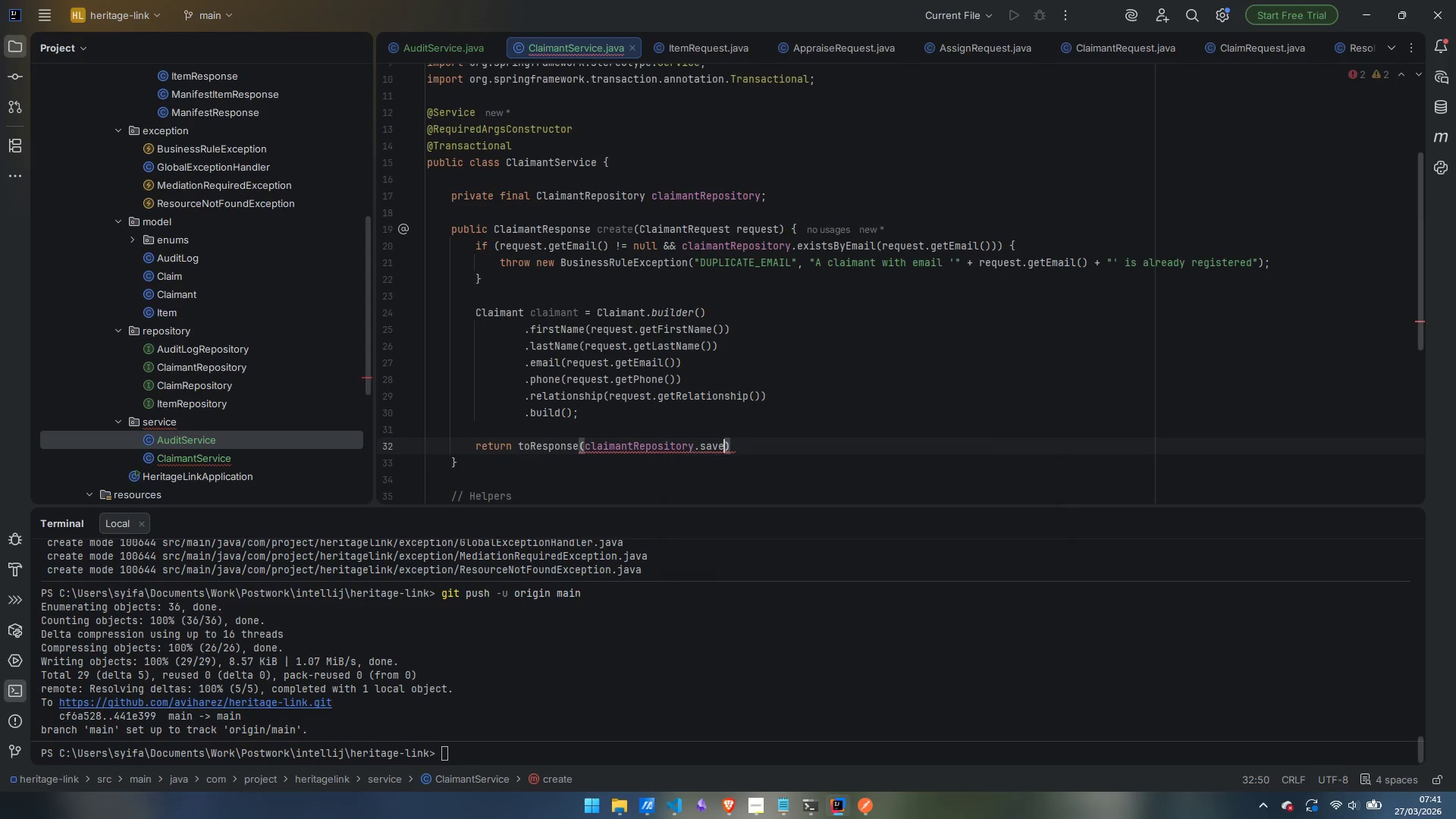 
key(Enter)
 